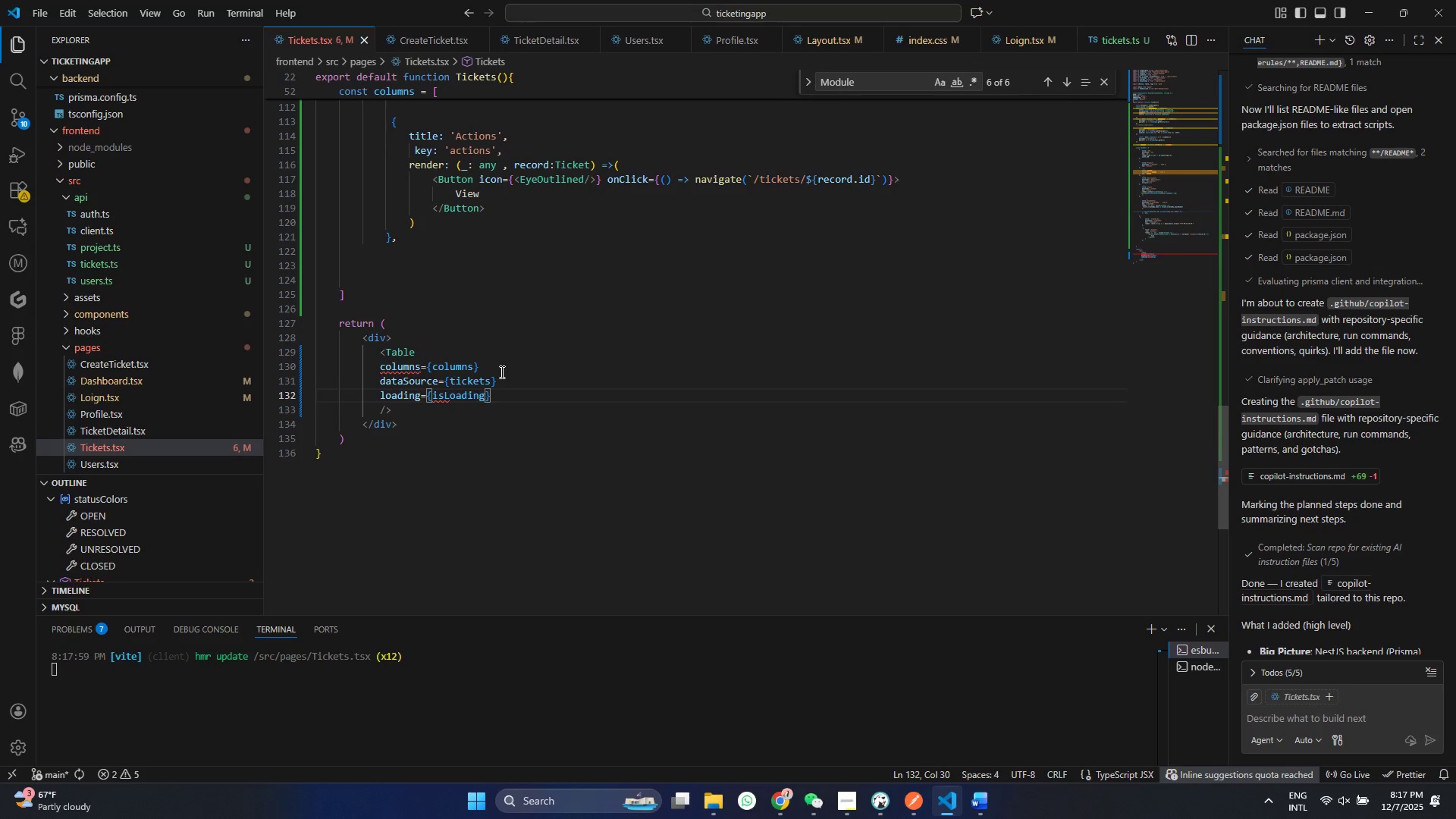 
key(Control+S)
 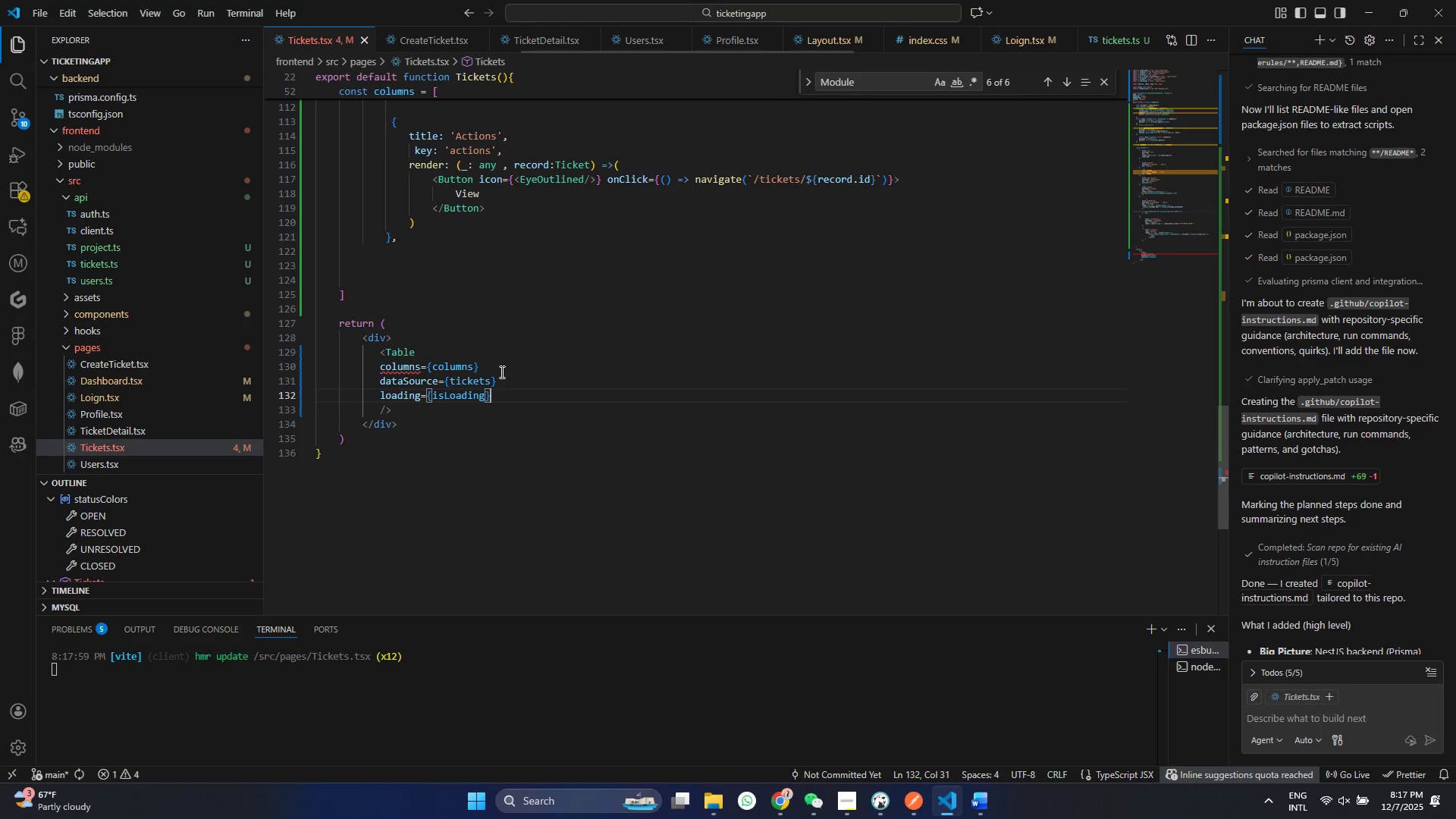 
key(ArrowRight)
 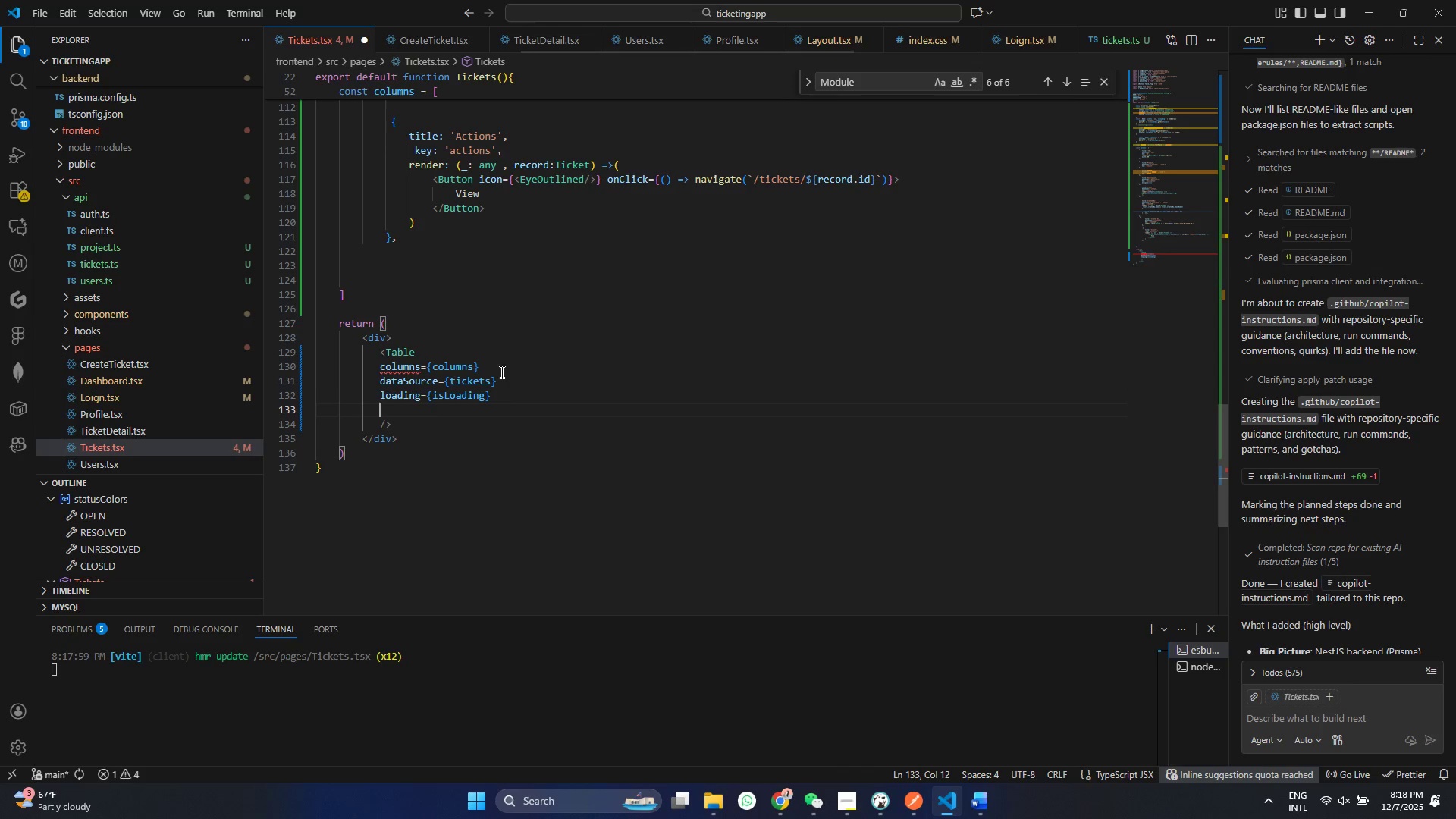 
key(Enter)
 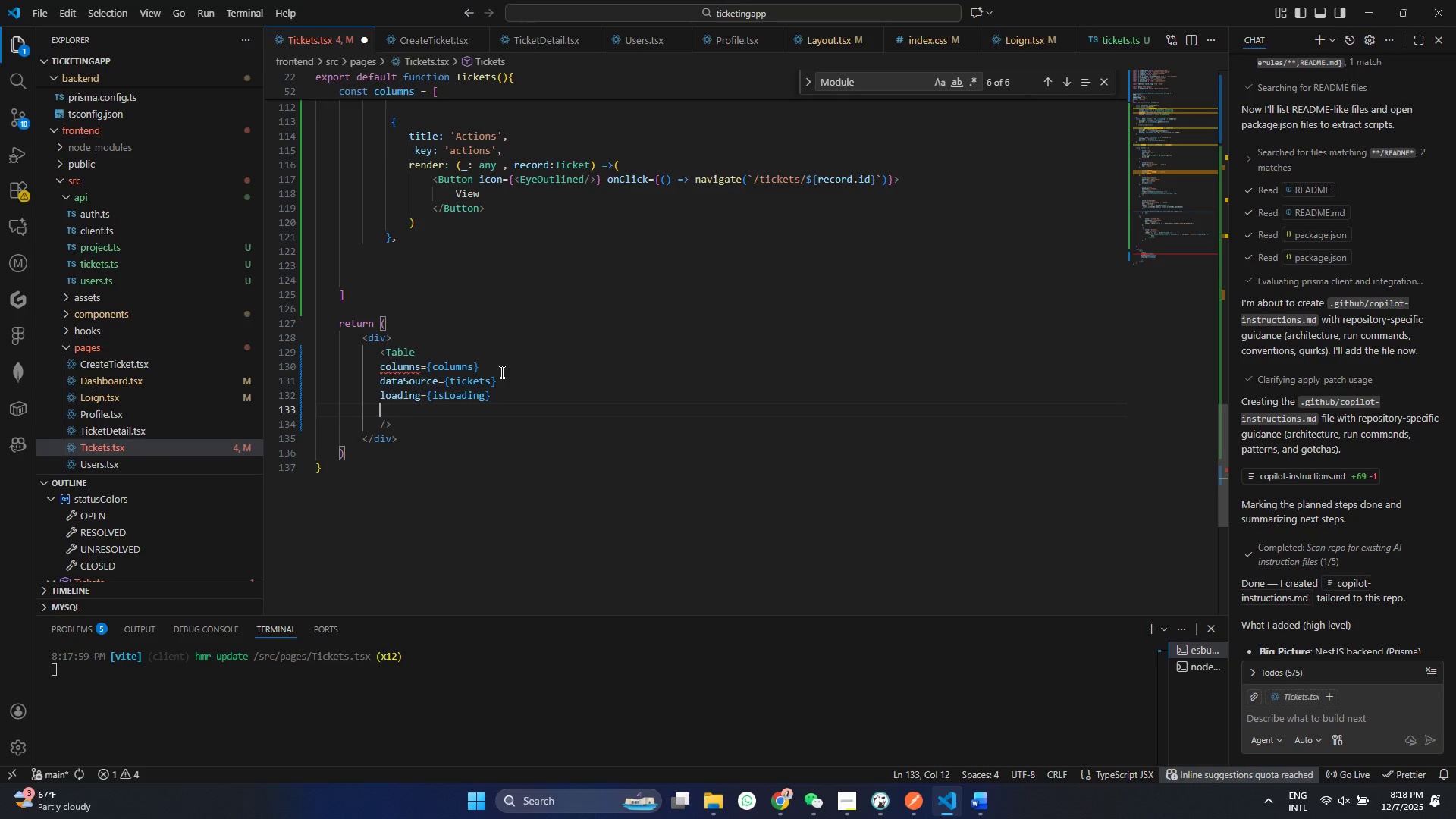 
hold_key(key=R, duration=0.39)
 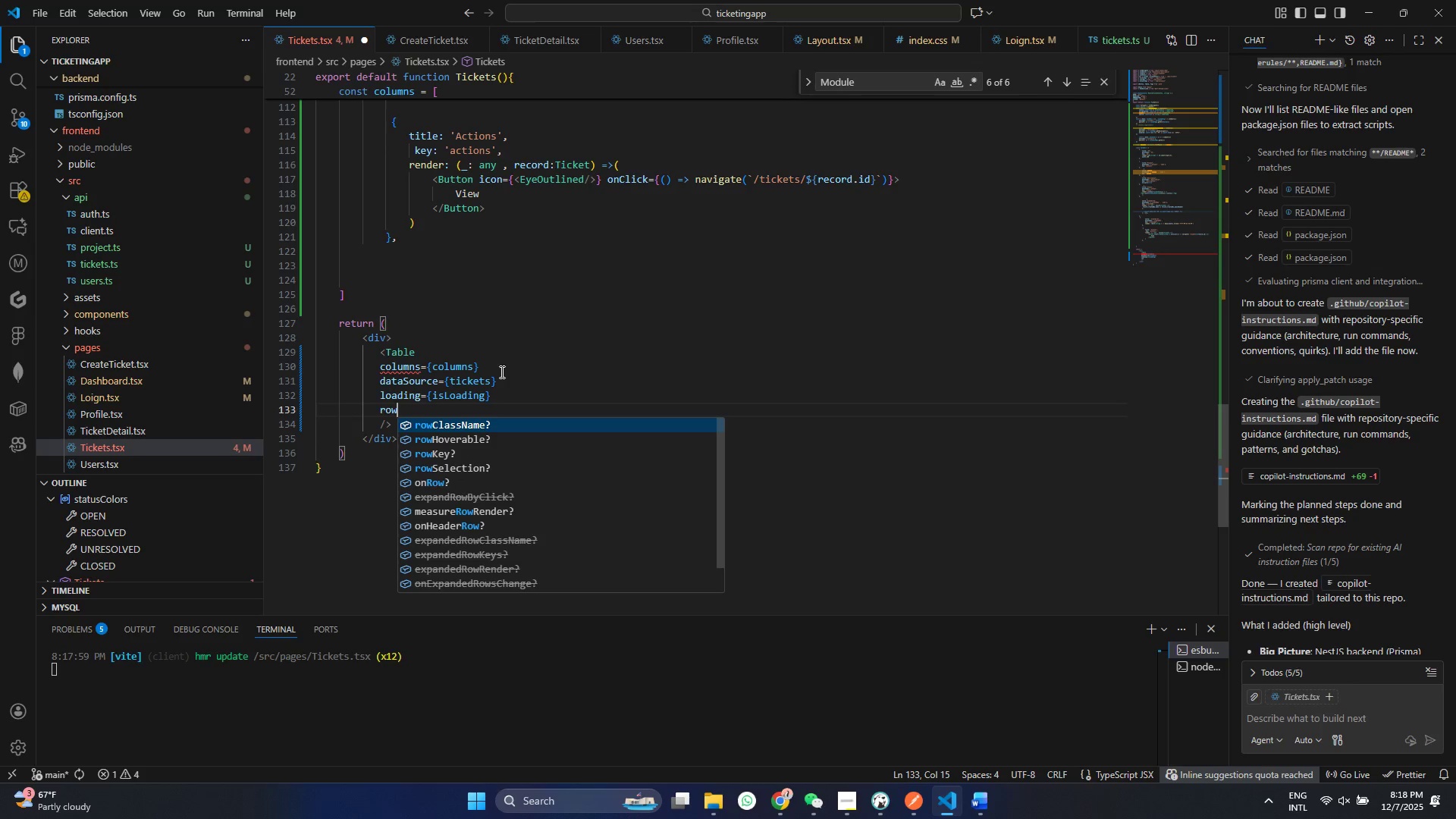 
type(ow)
 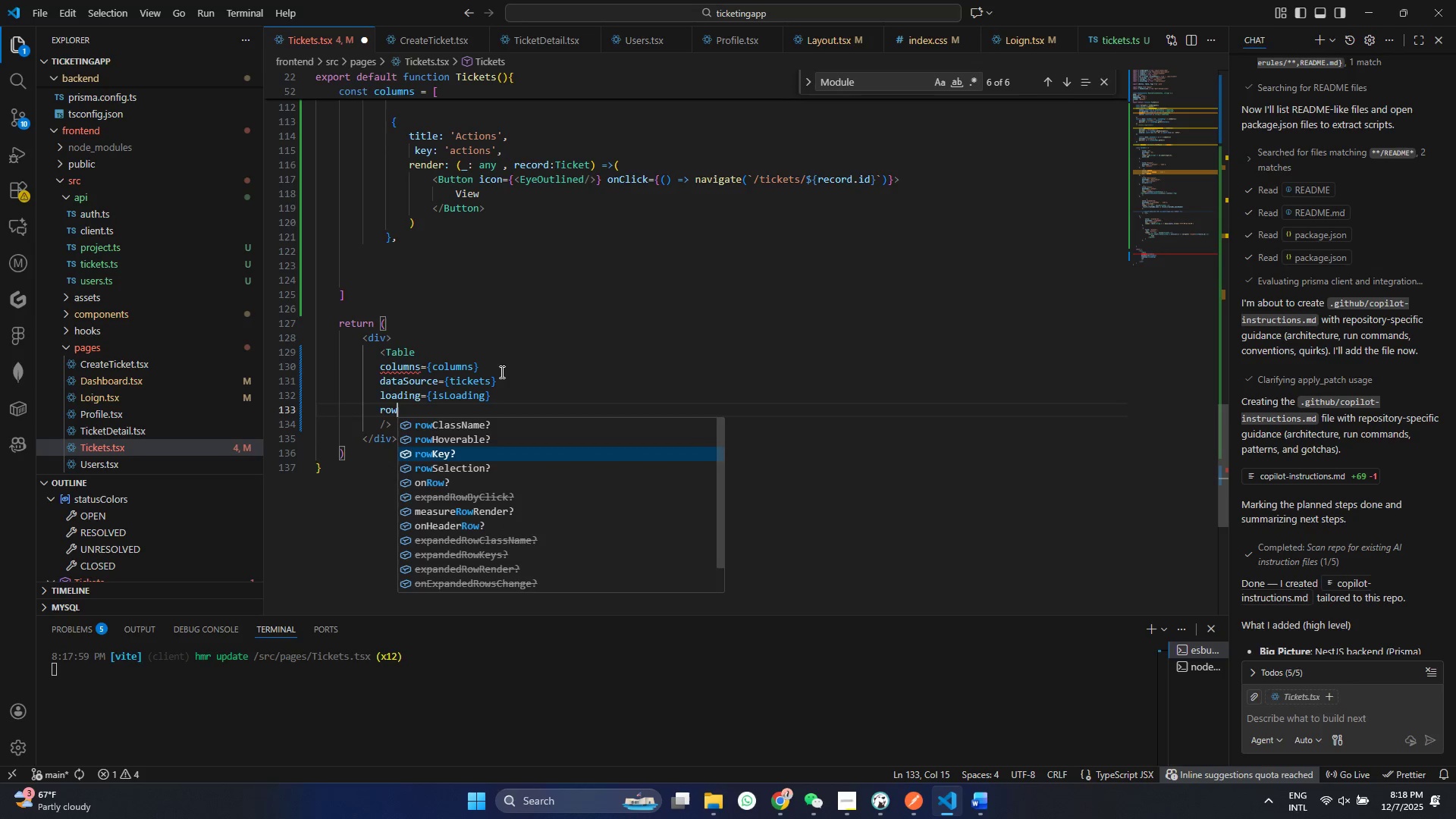 
key(ArrowDown)
 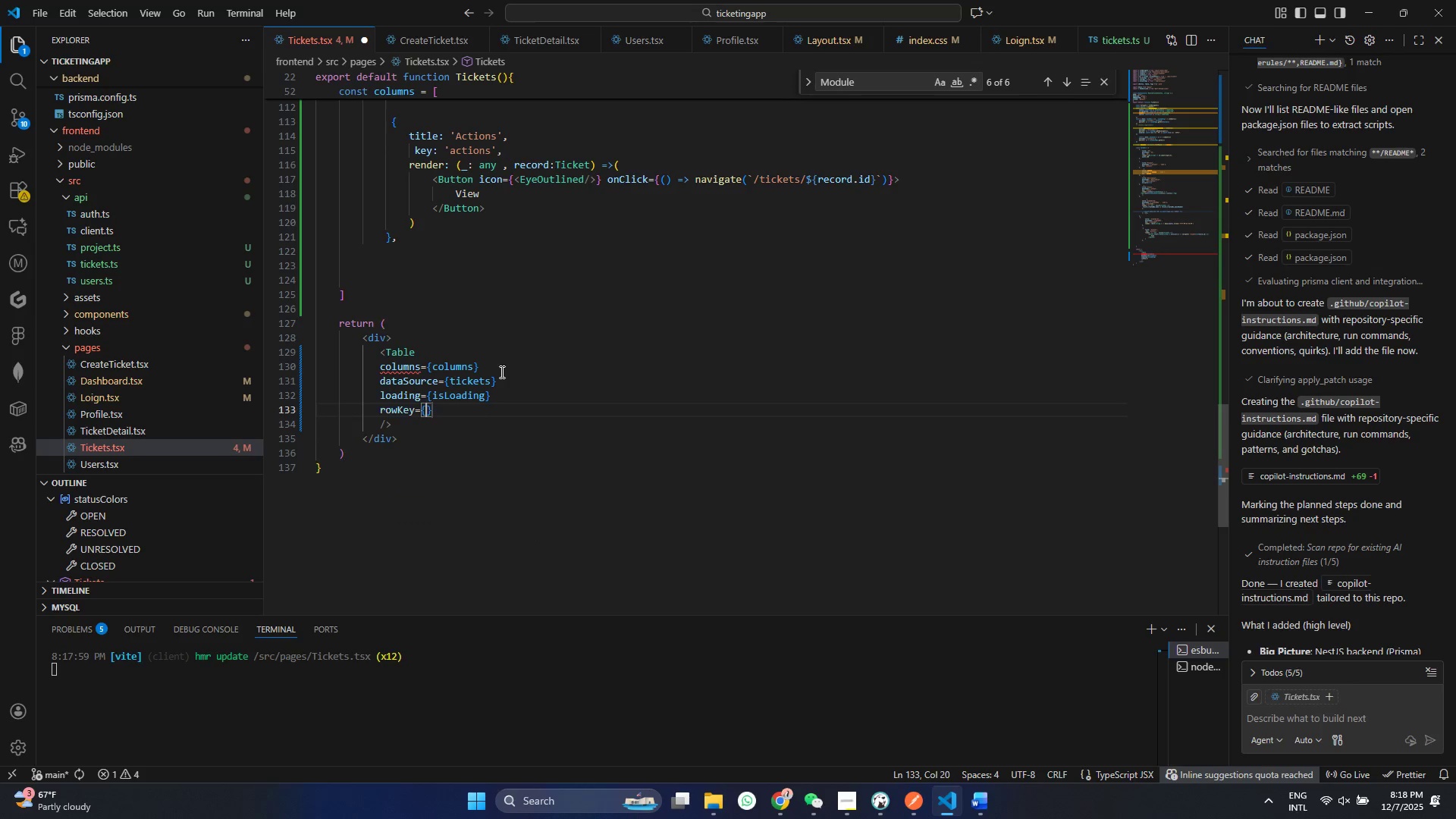 
key(ArrowDown)
 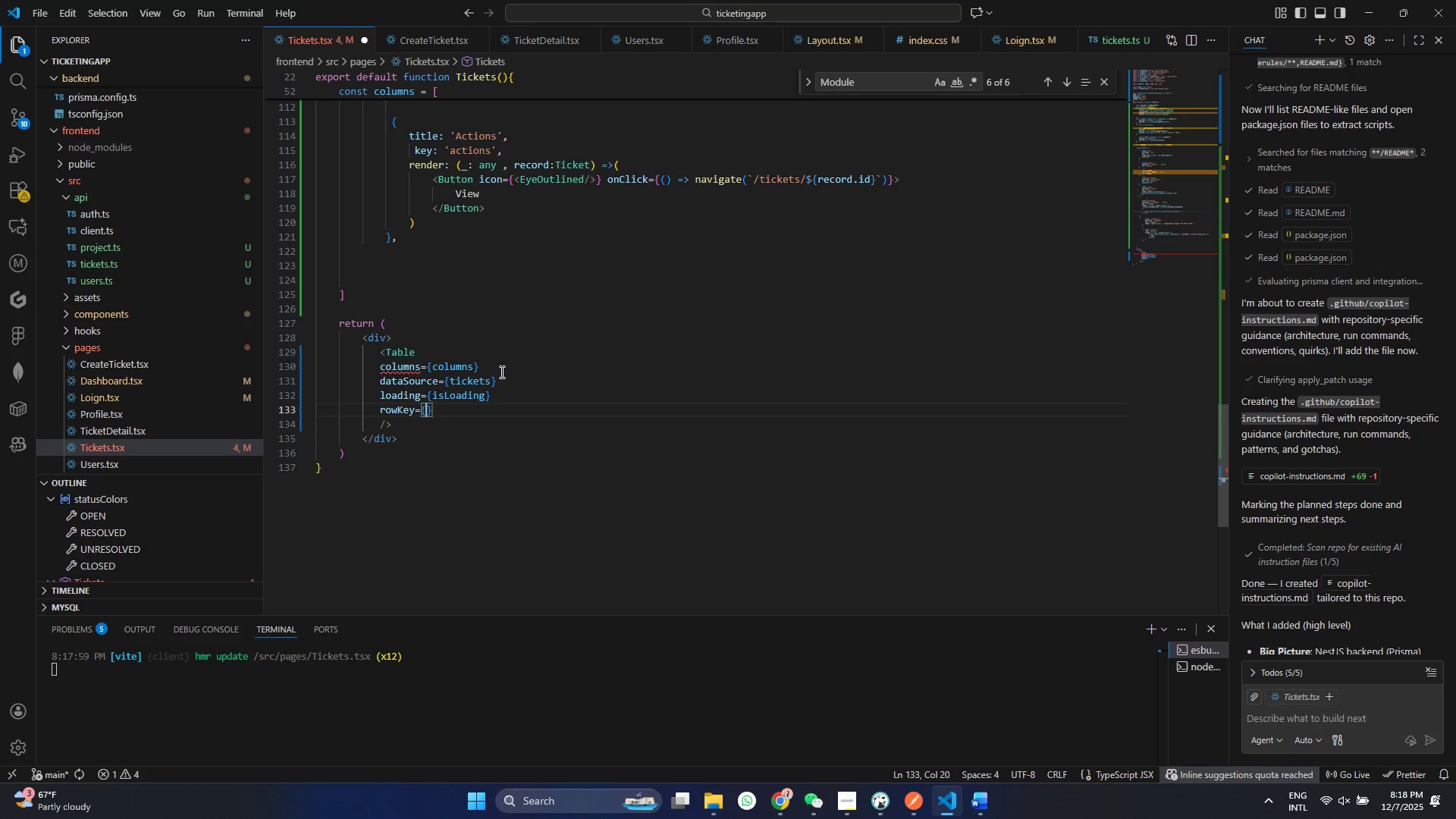 
key(Enter)
 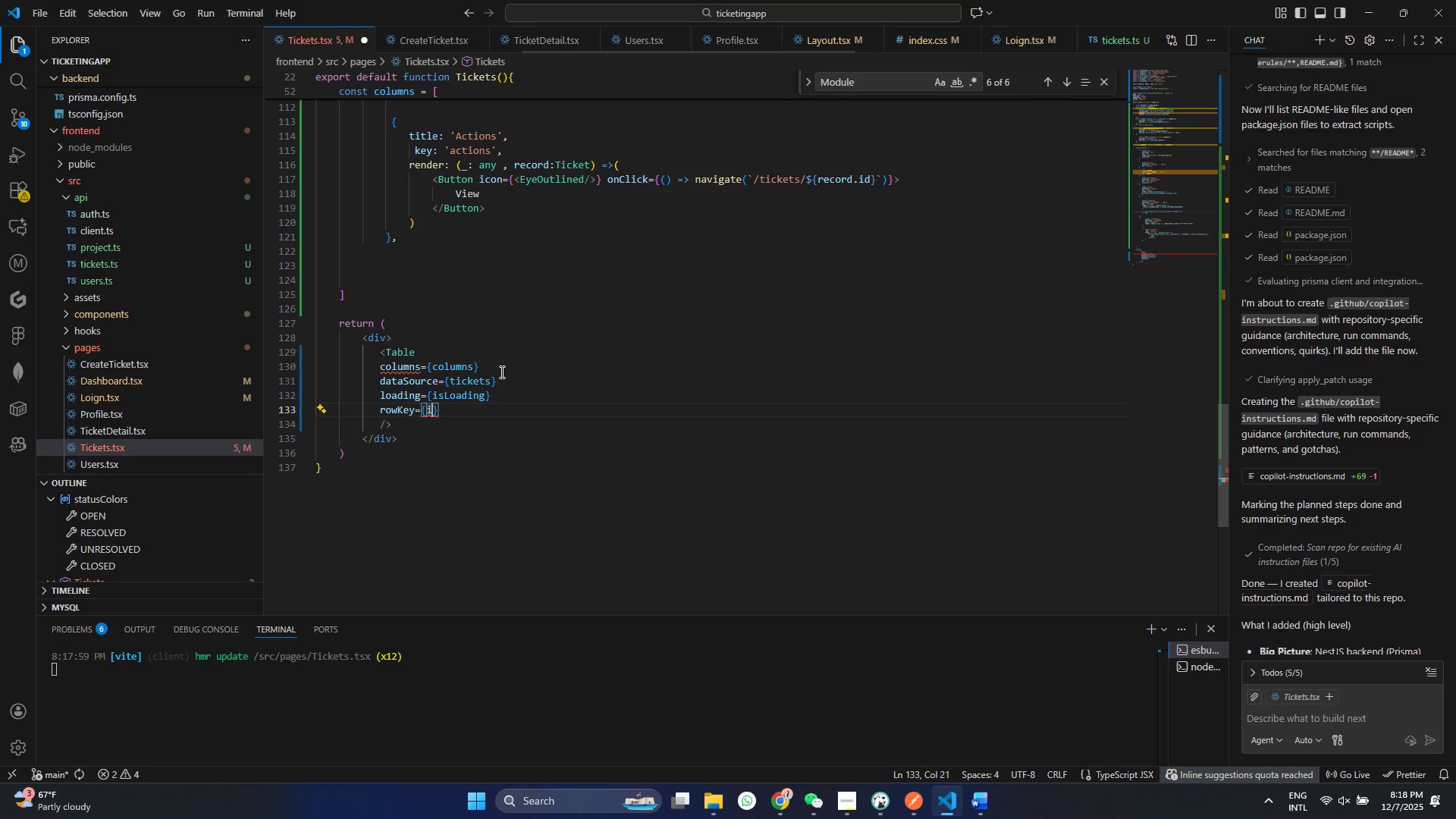 
type(id)
 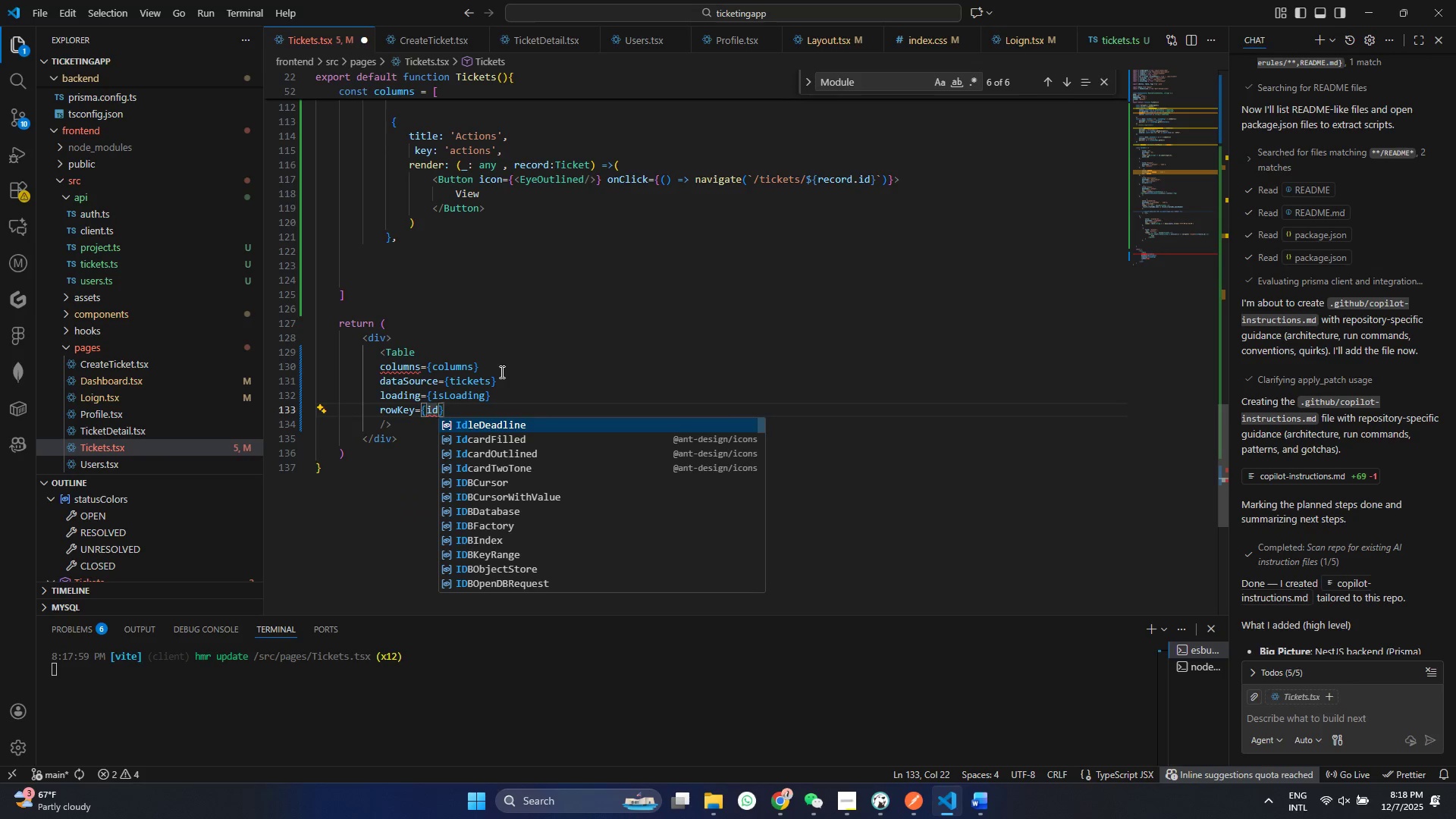 
key(Control+ControlLeft)
 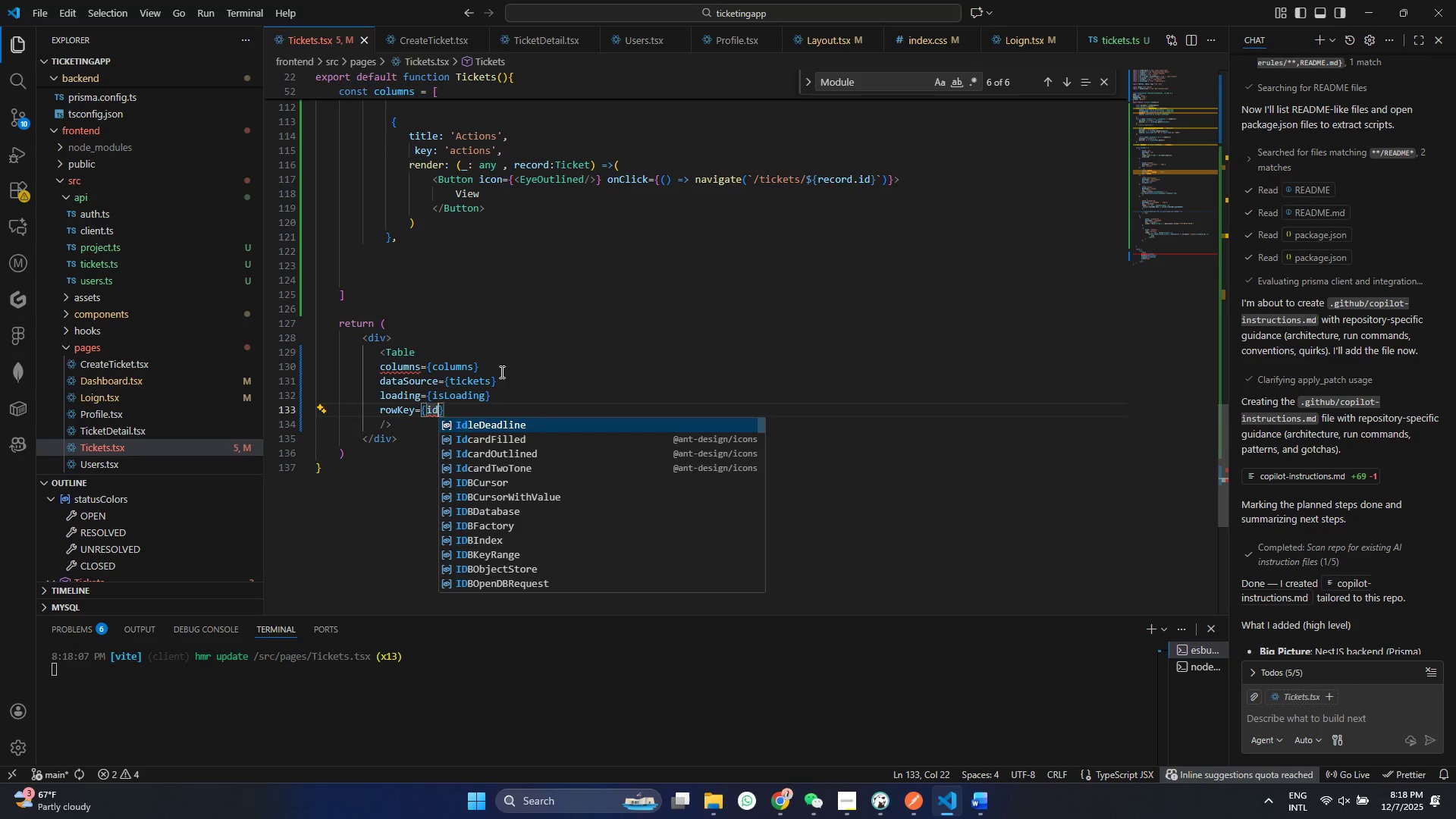 
key(Control+S)
 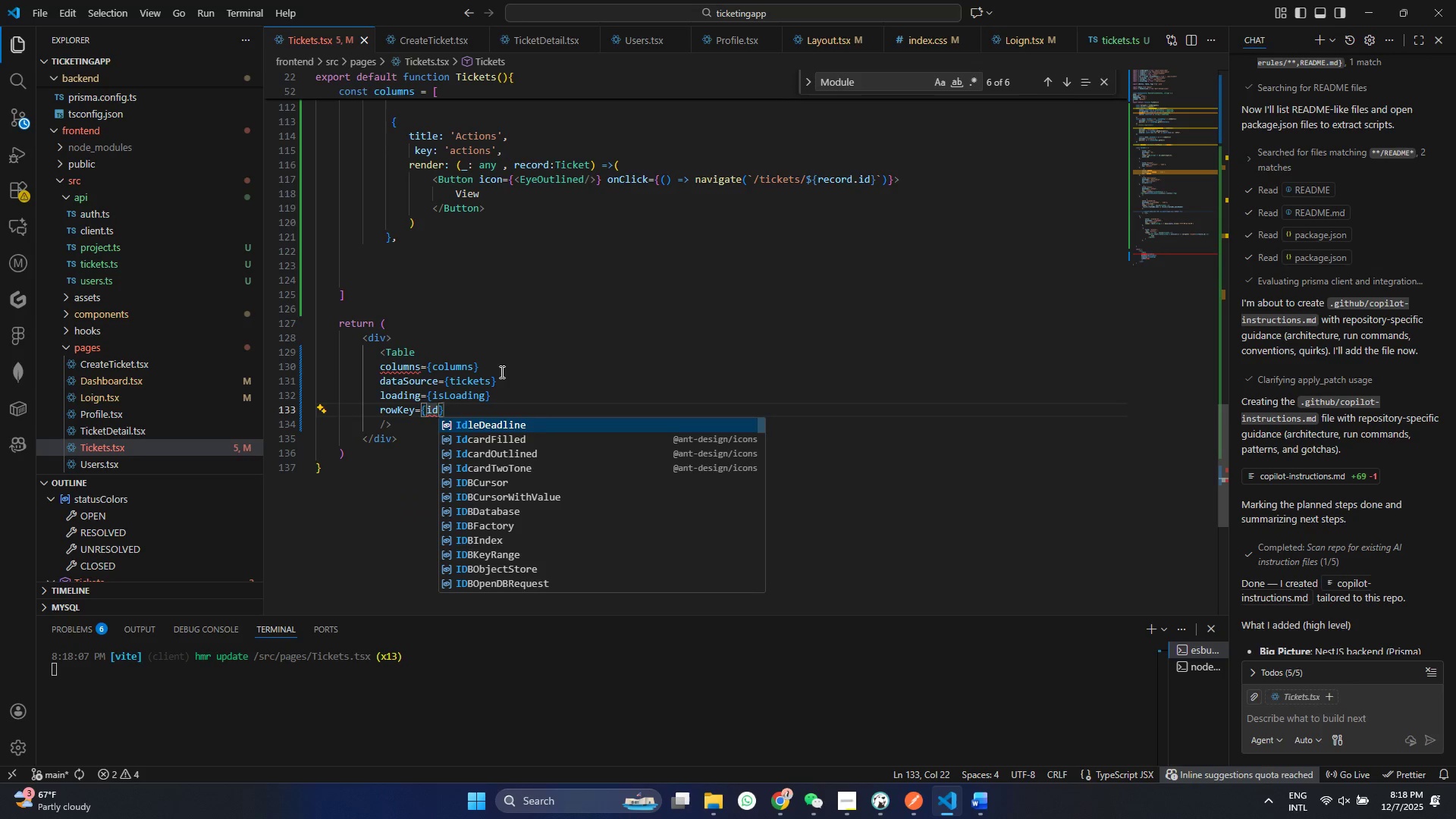 
key(Control+ControlLeft)
 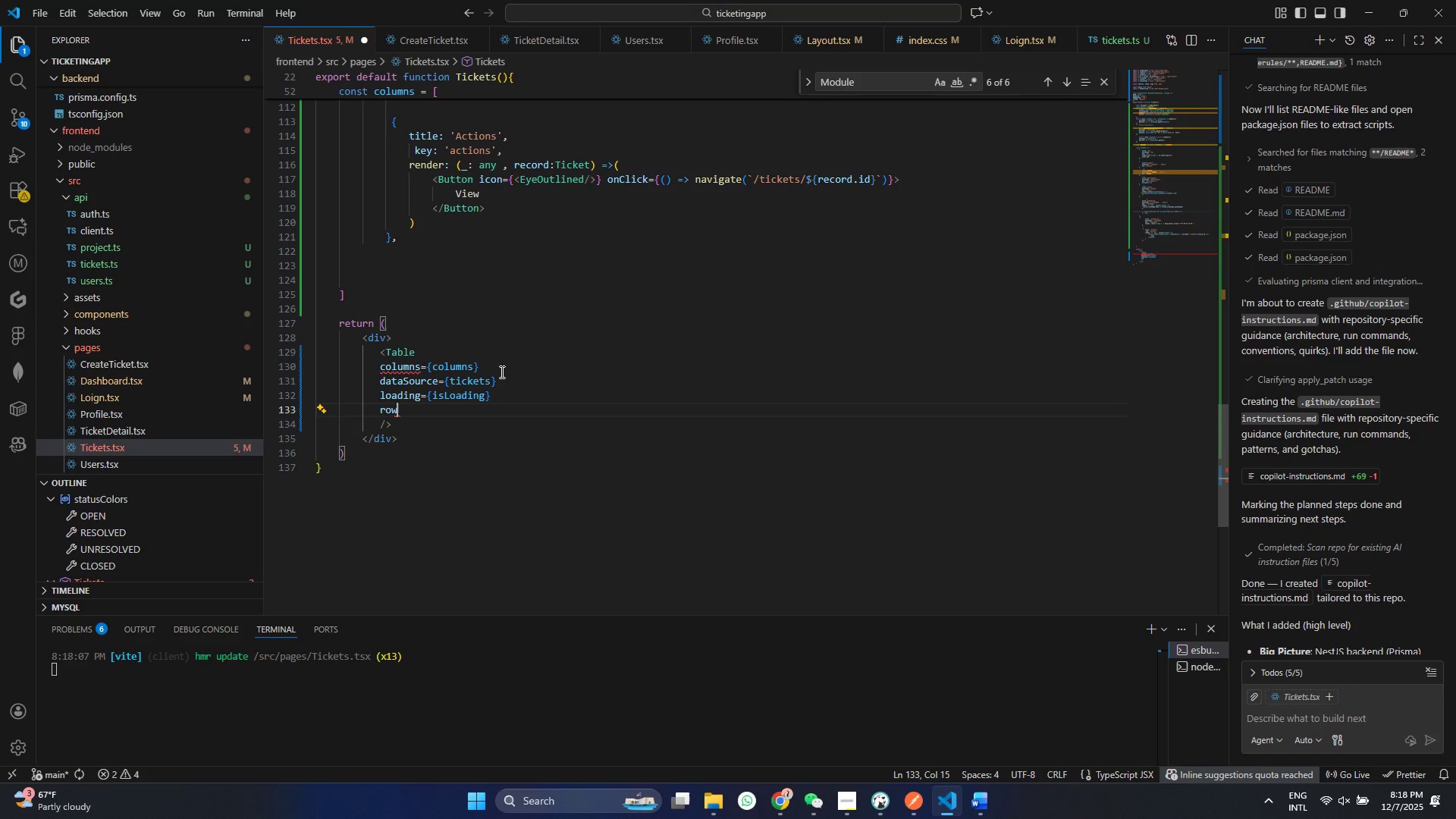 
key(Control+Z)
 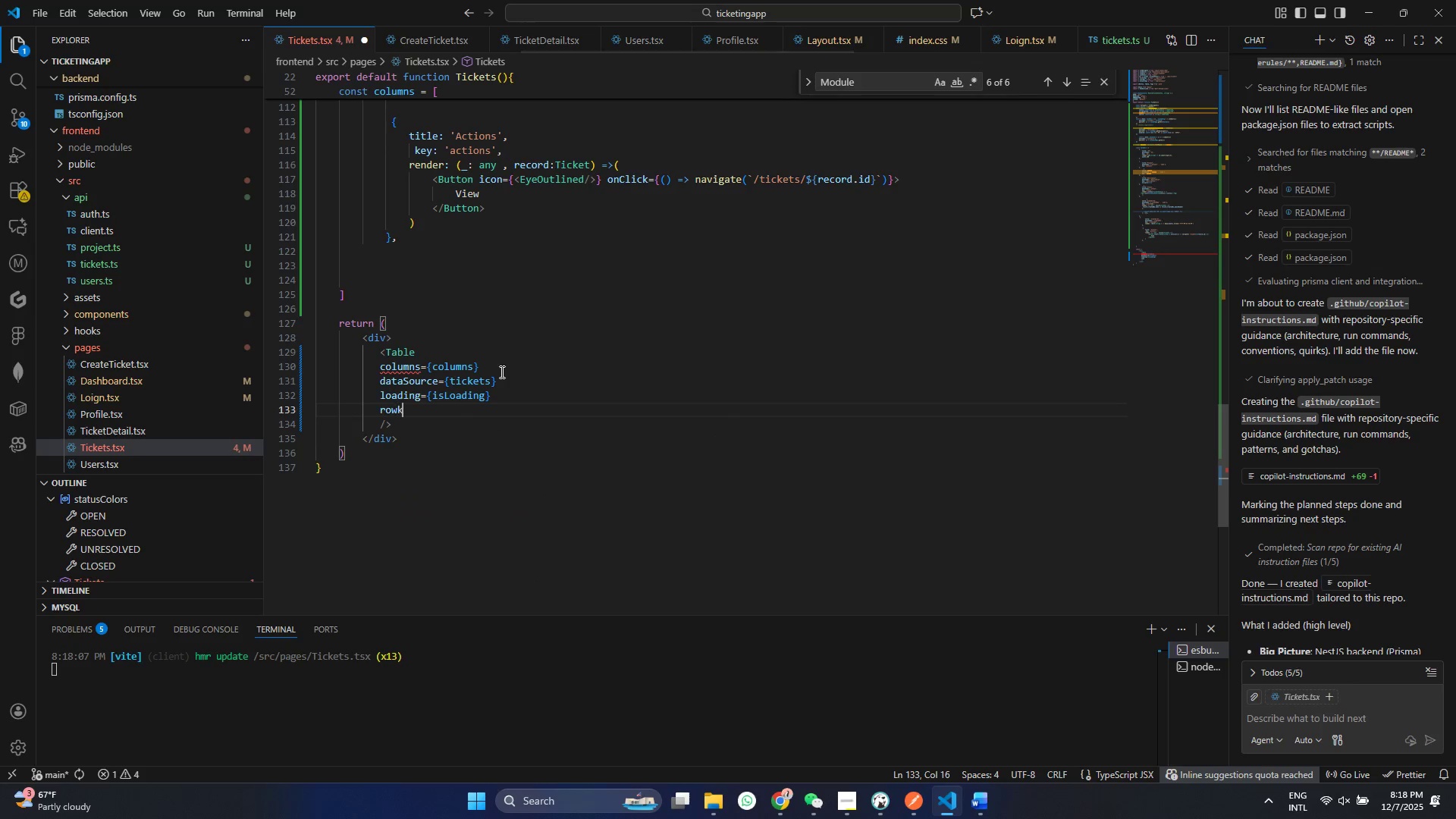 
key(K)
 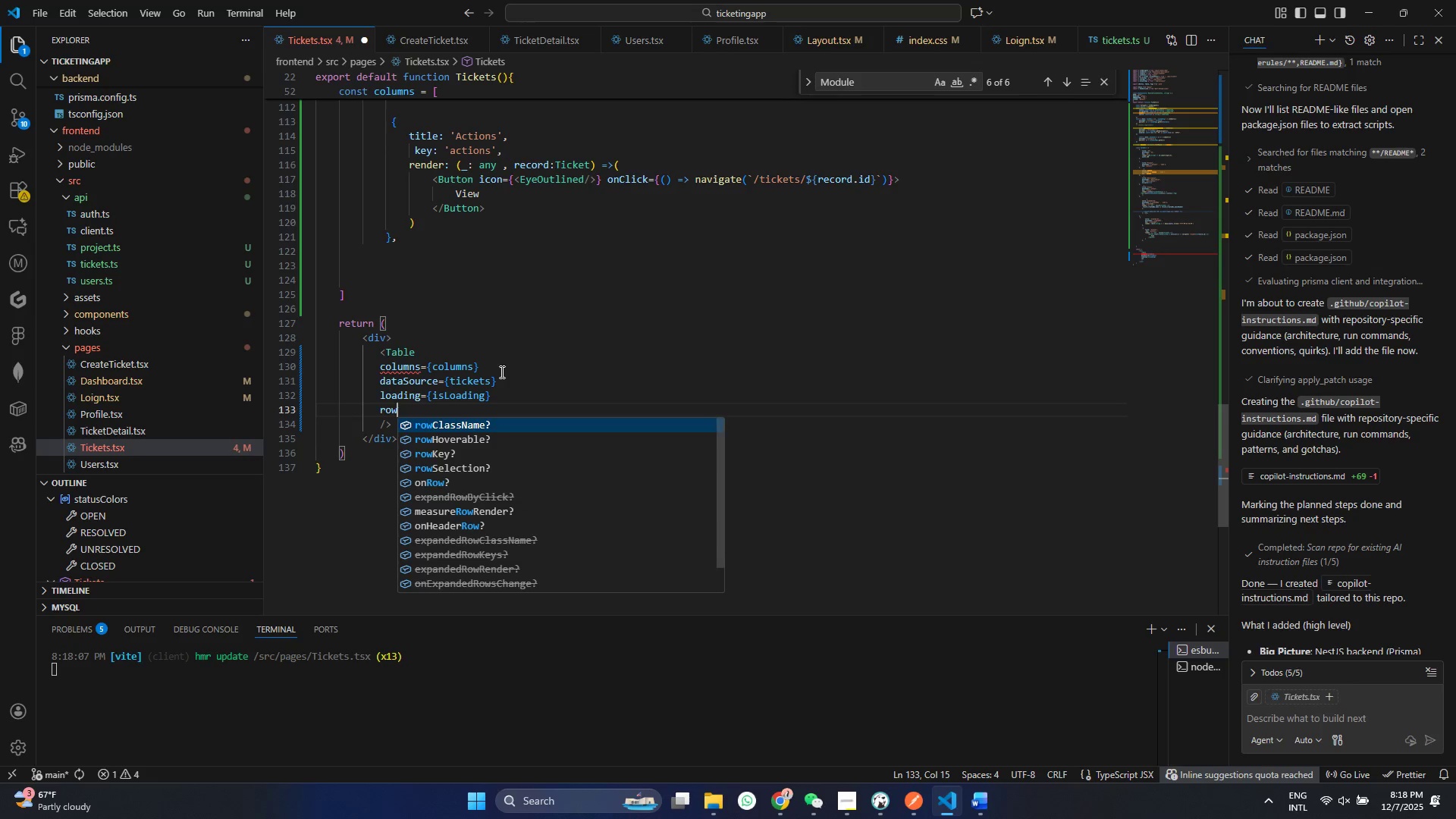 
key(Backspace)
 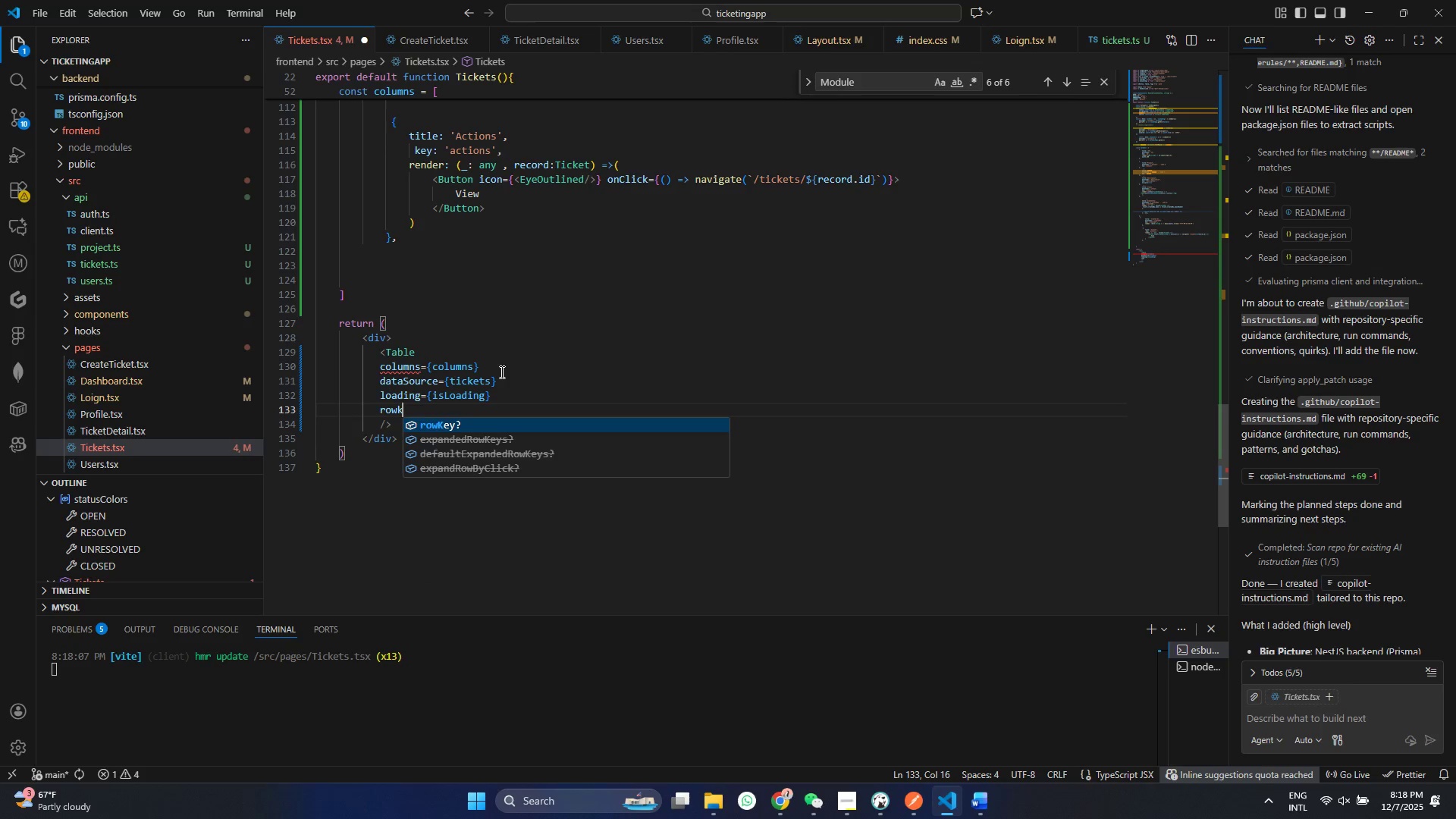 
key(K)
 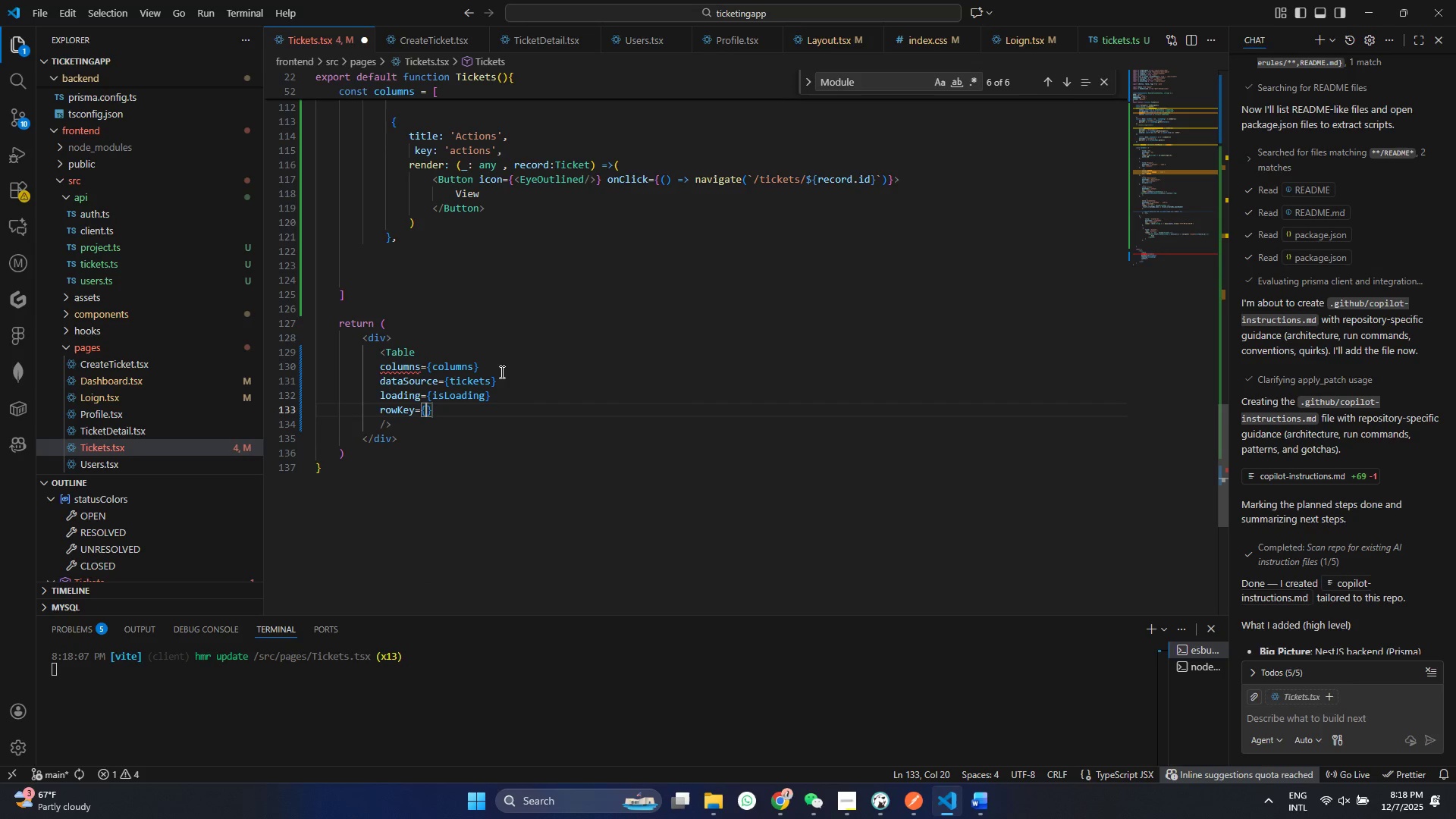 
key(Enter)
 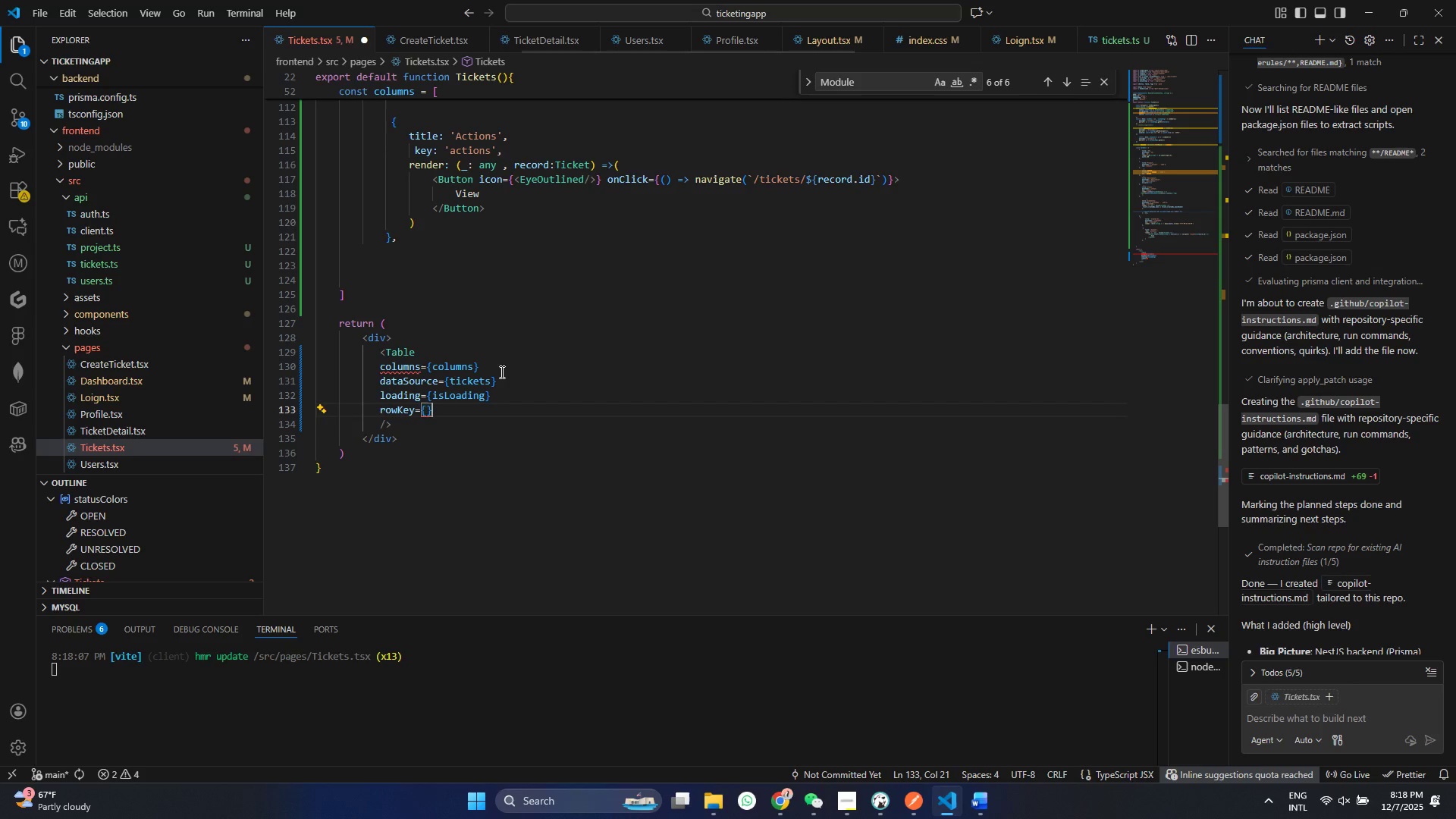 
key(ArrowRight)
 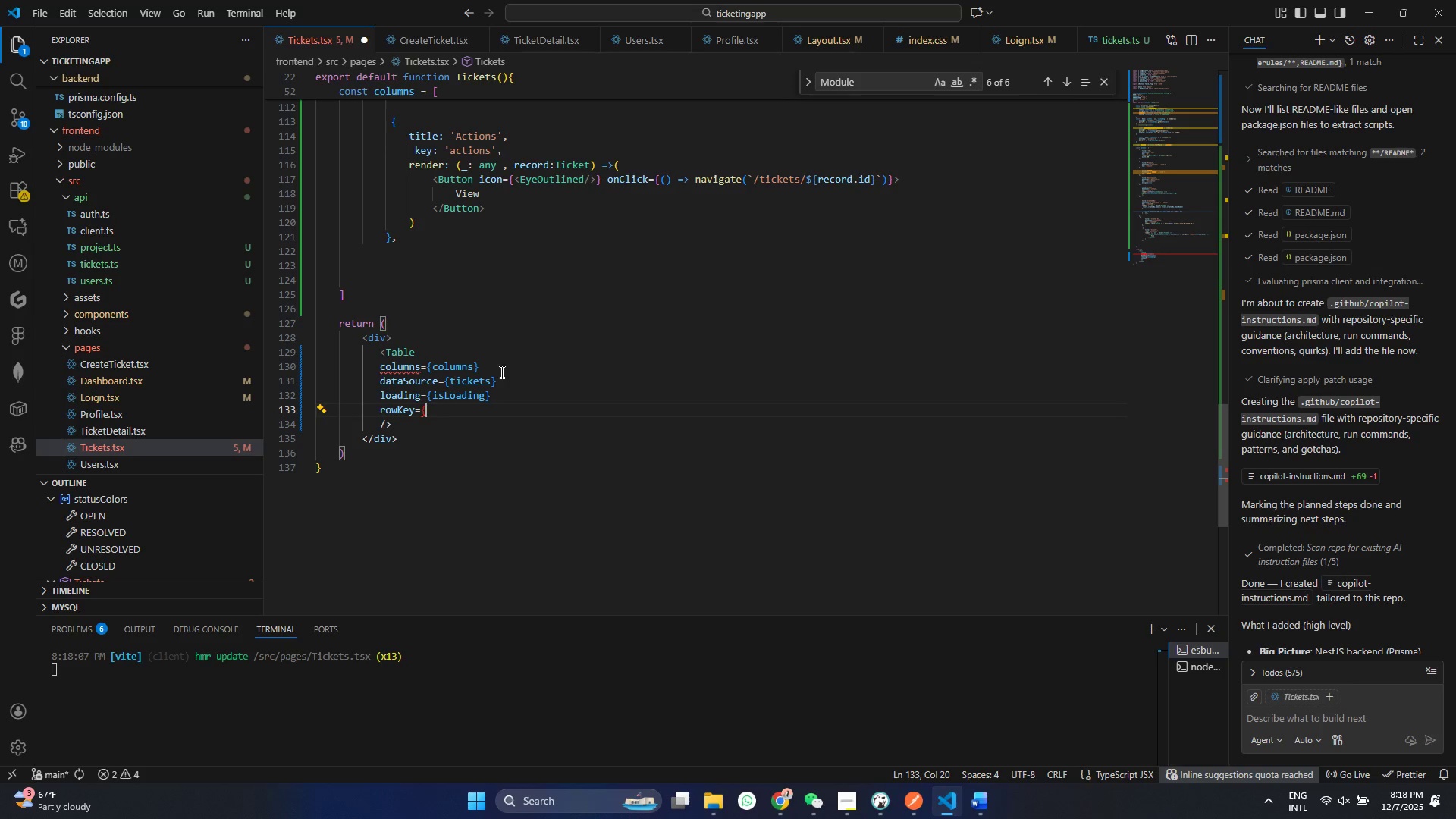 
key(Backspace)
 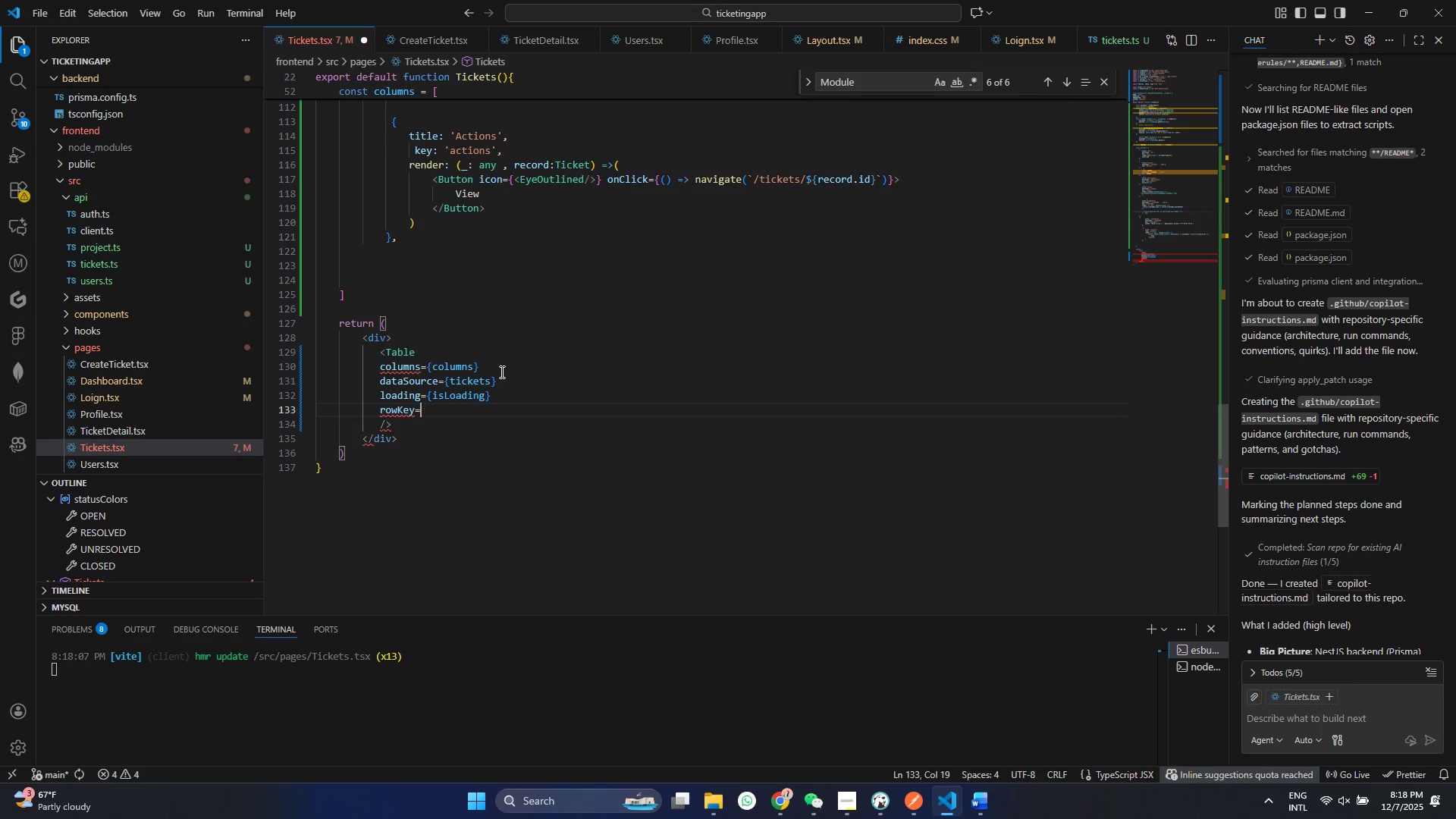 
key(Backspace)
 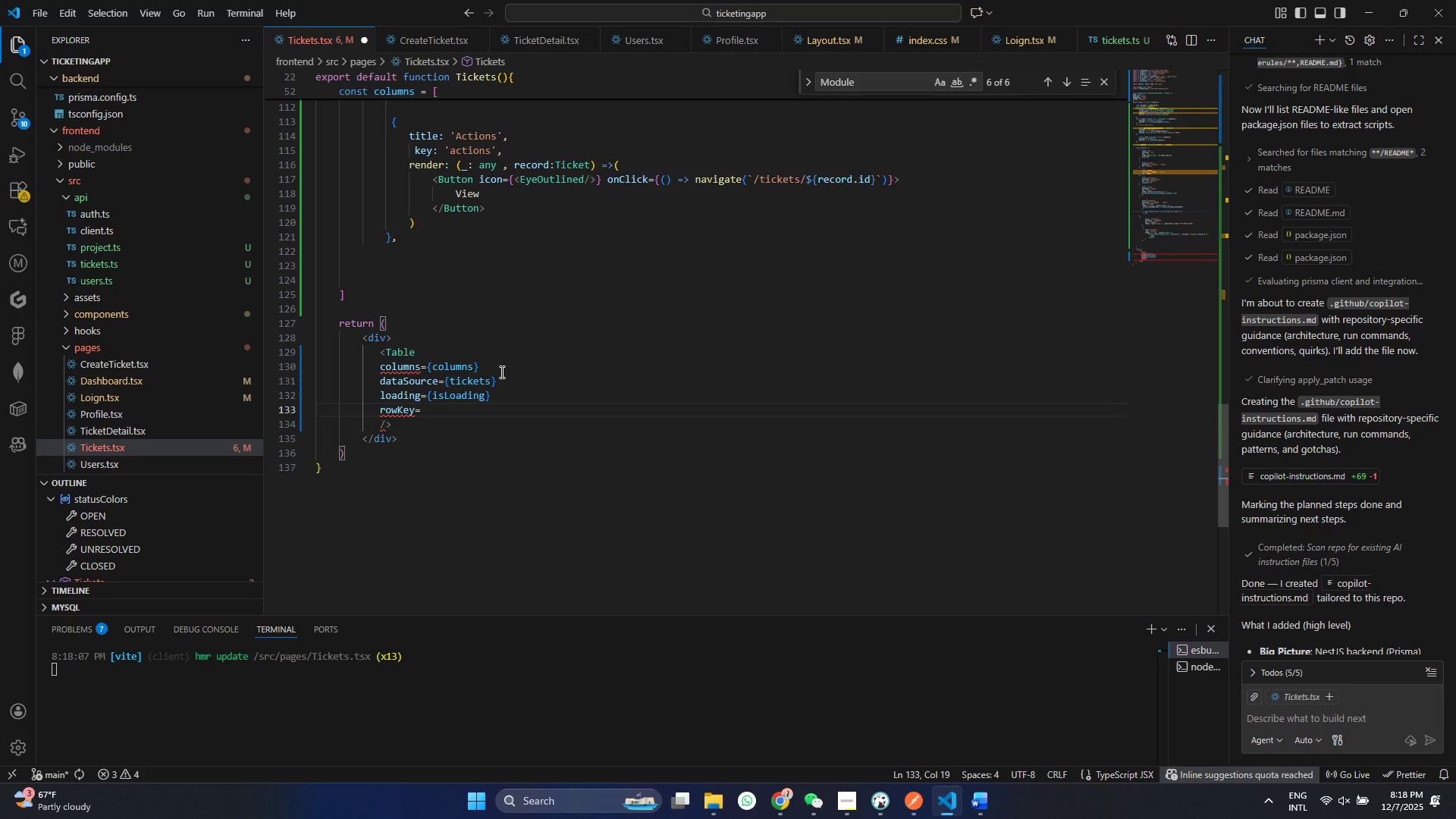 
key(Quote)
 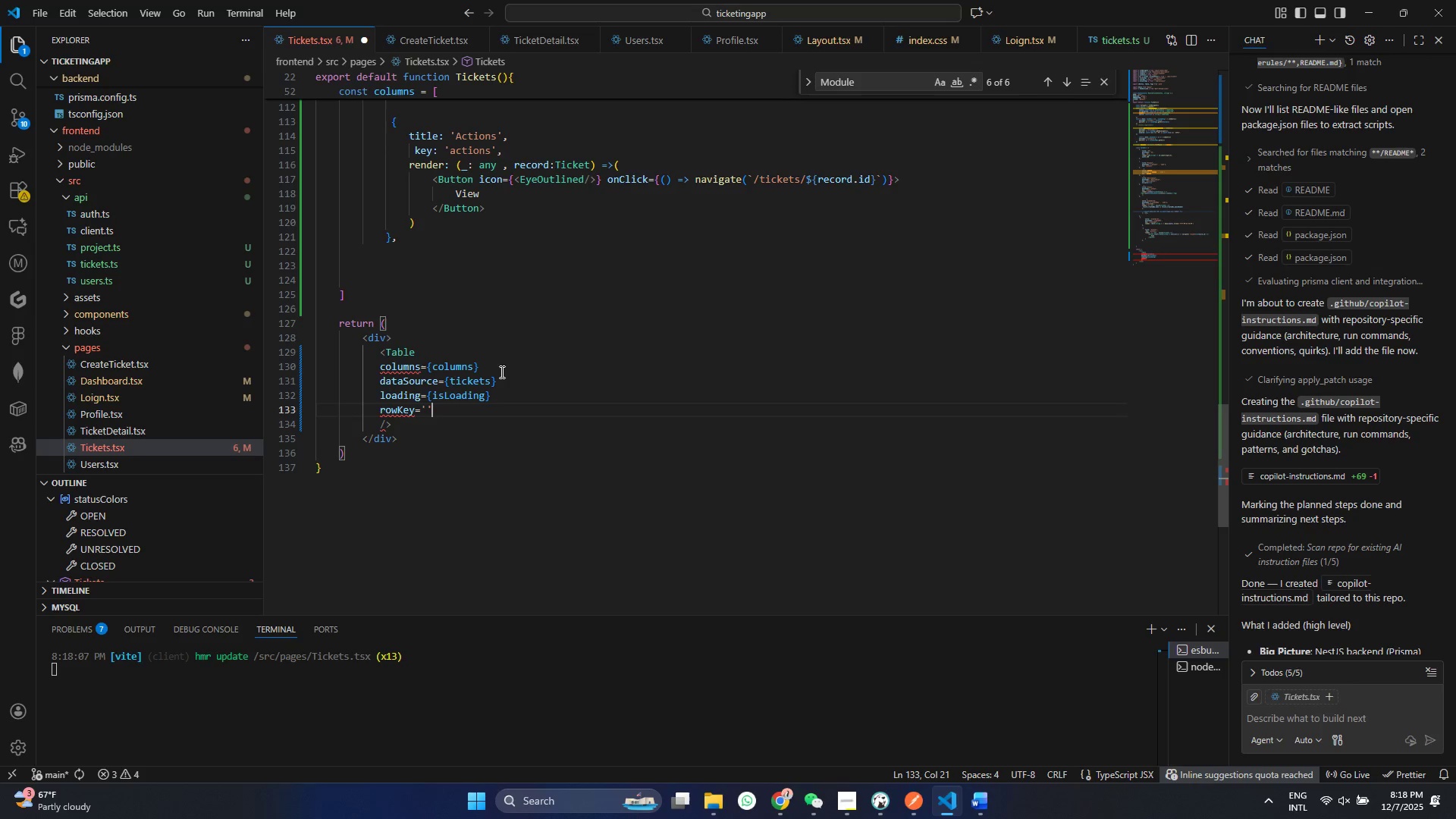 
key(Quote)
 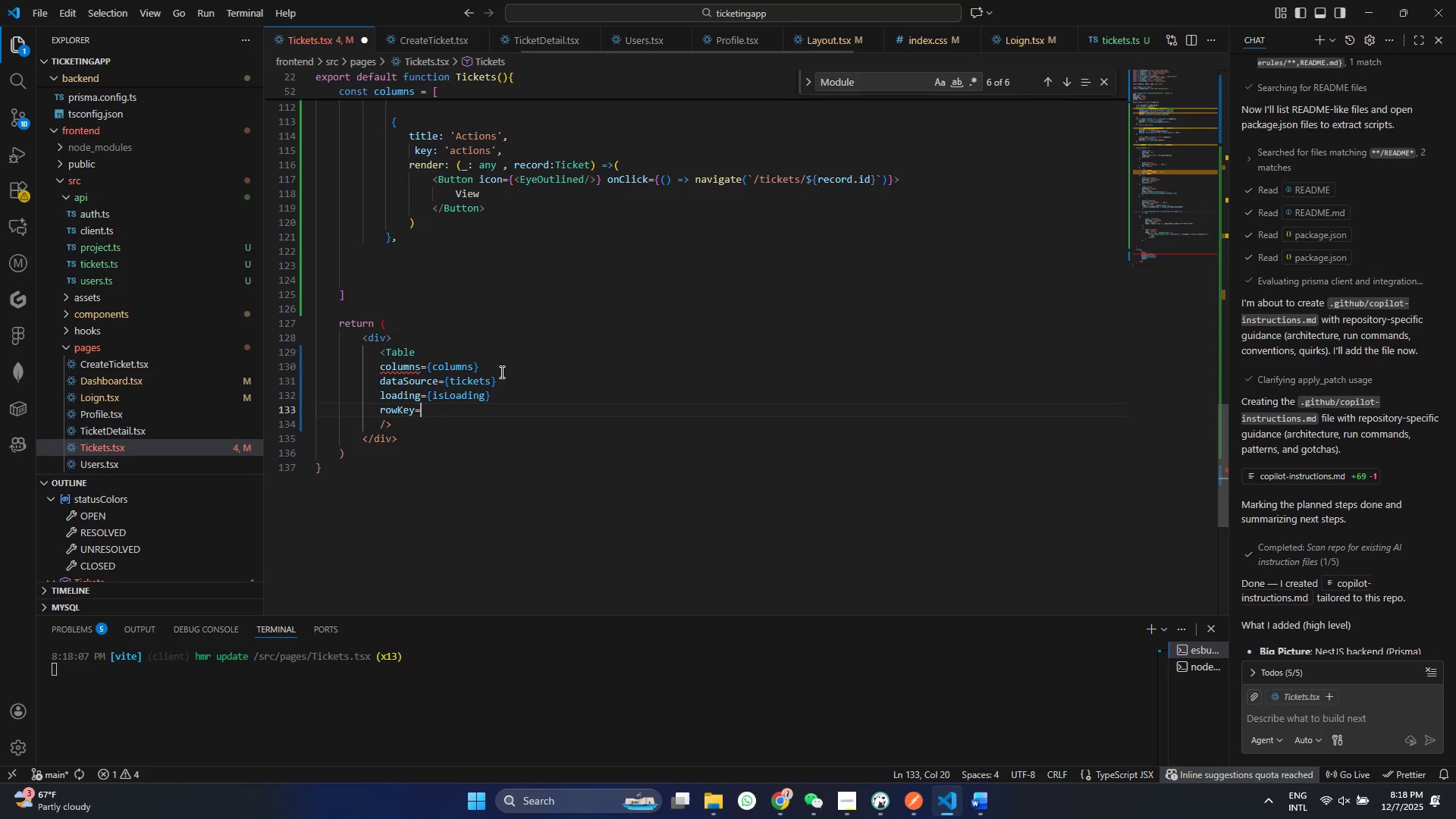 
key(Backspace)
 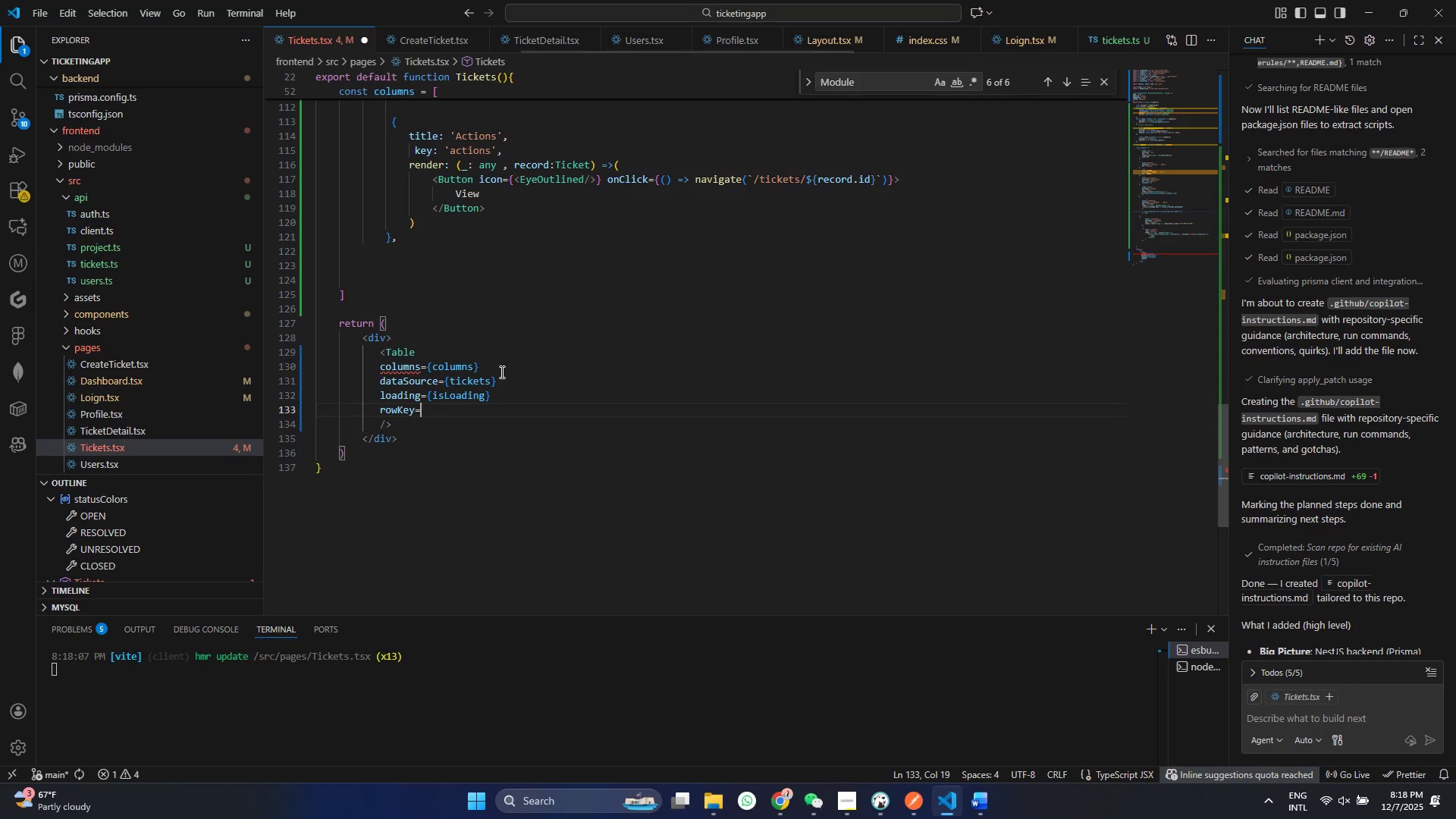 
key(Backspace)
 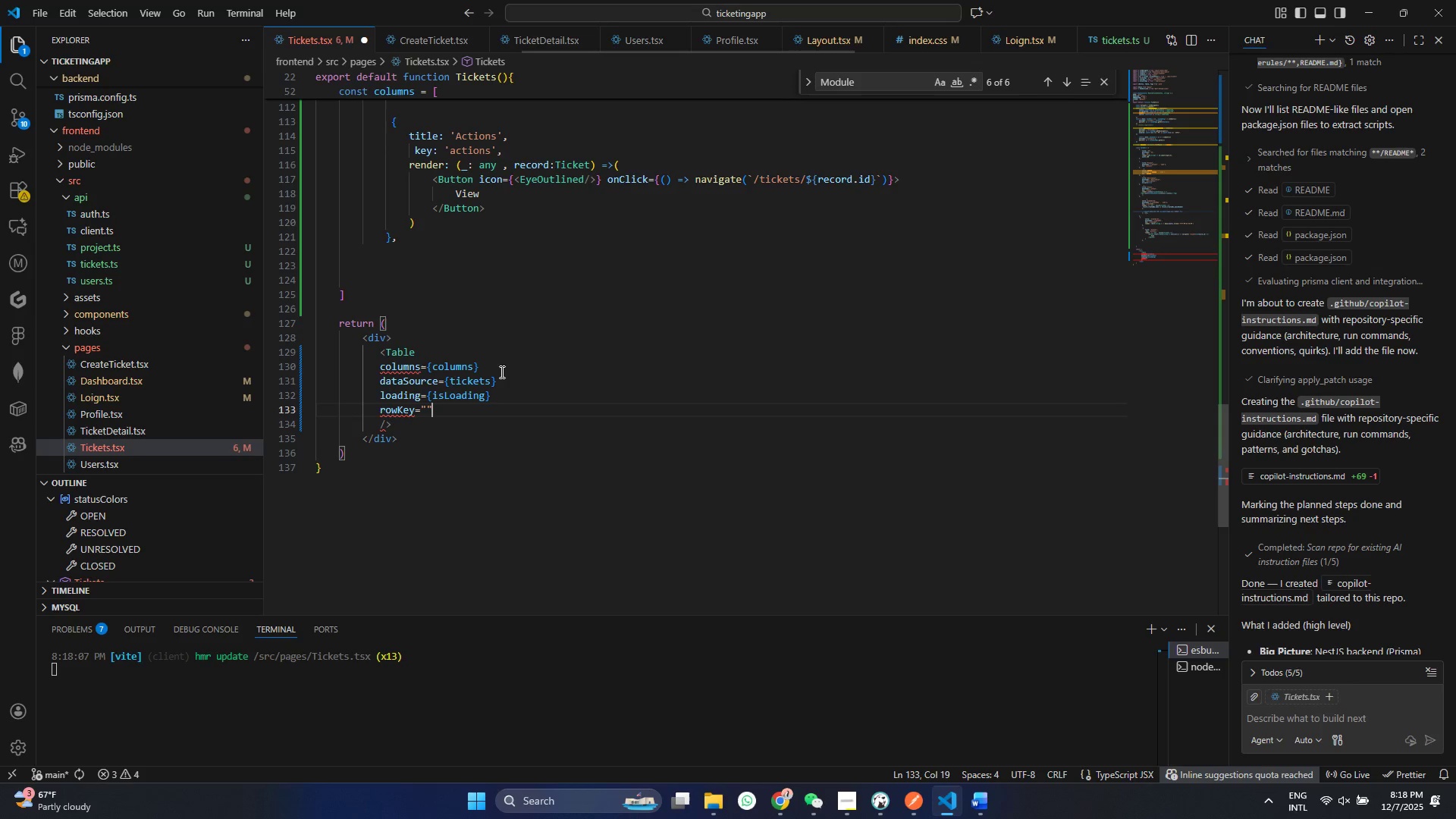 
key(Shift+Quote)
 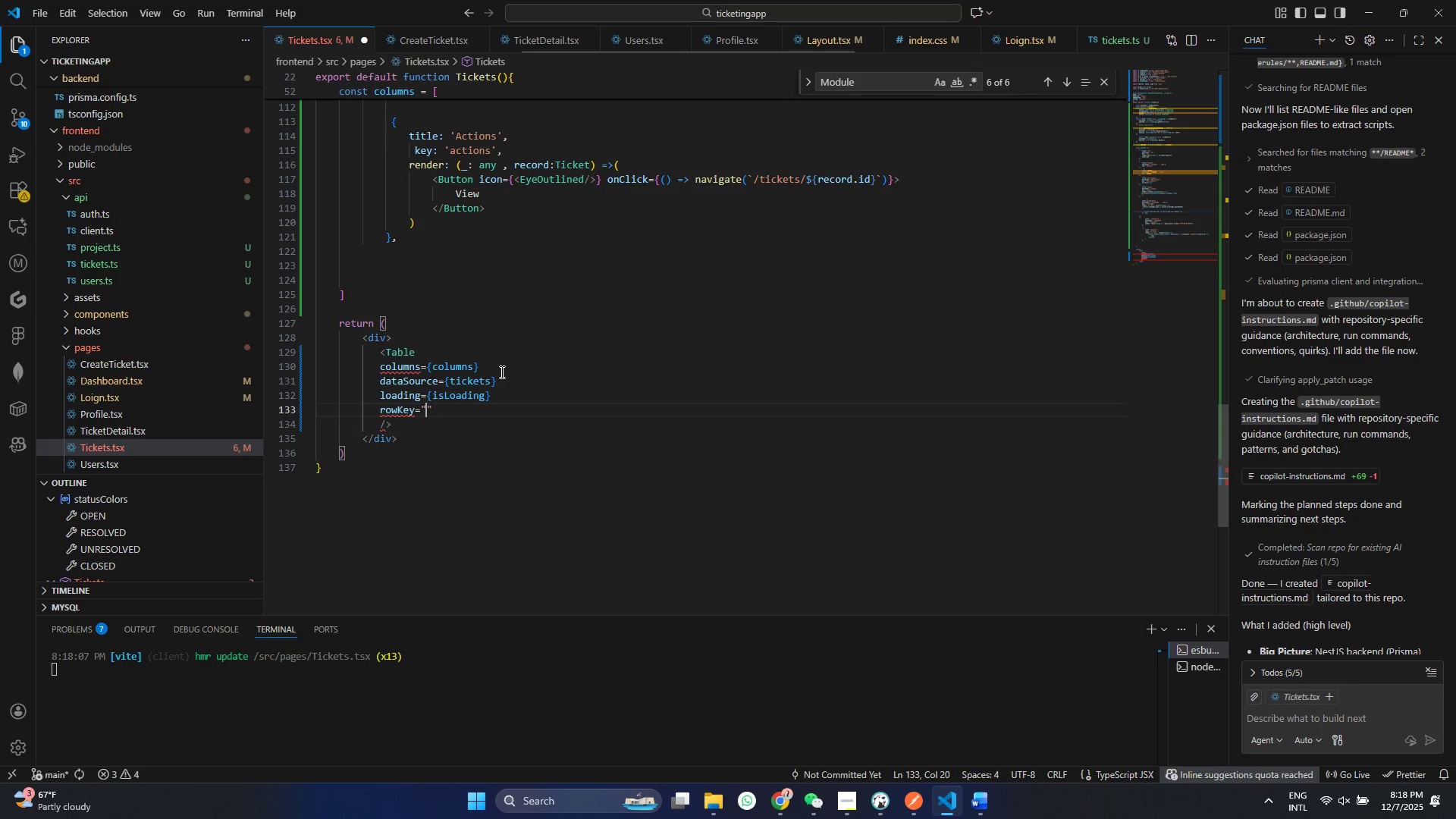 
key(Shift+Quote)
 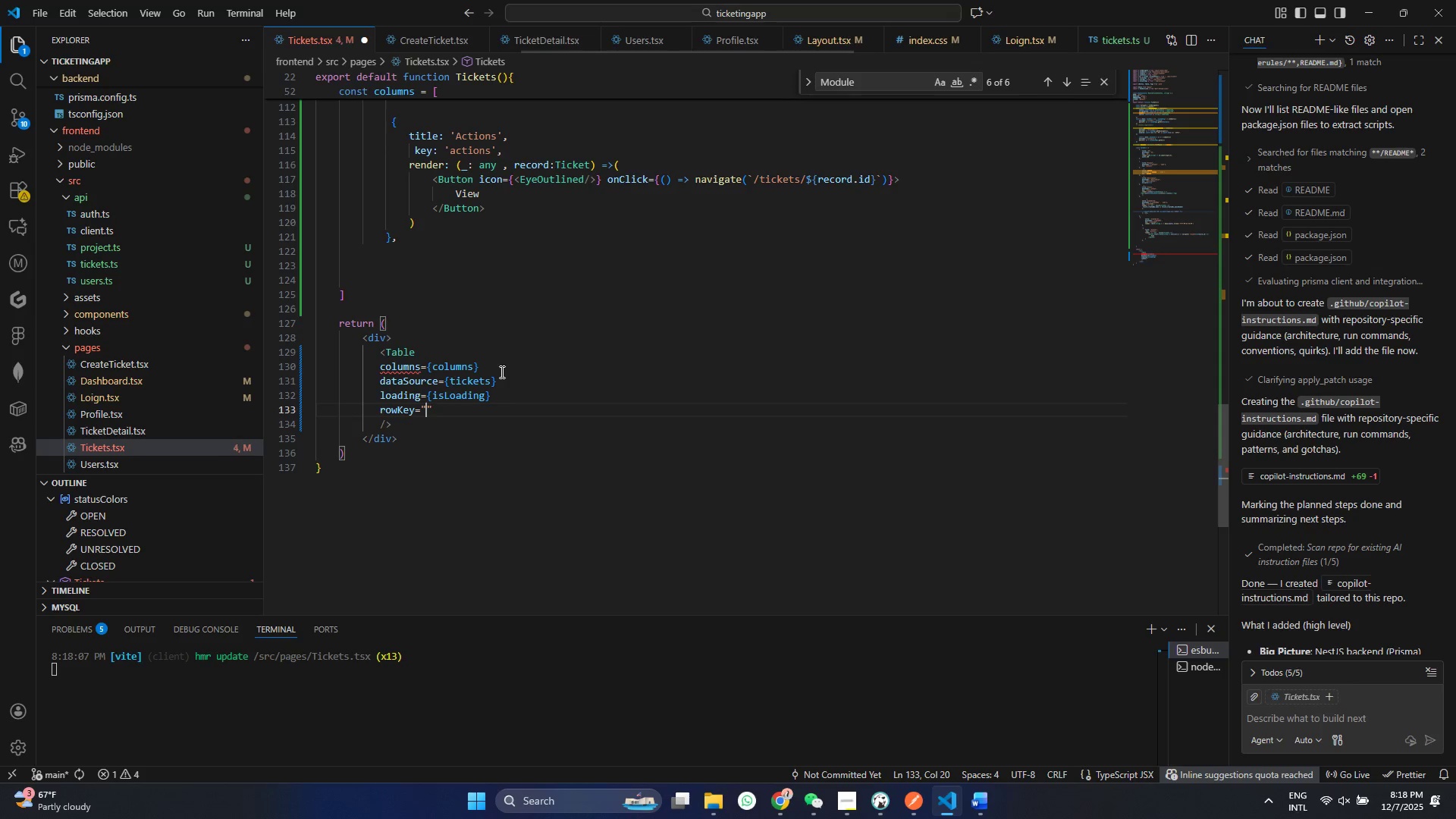 
key(Shift+ArrowLeft)
 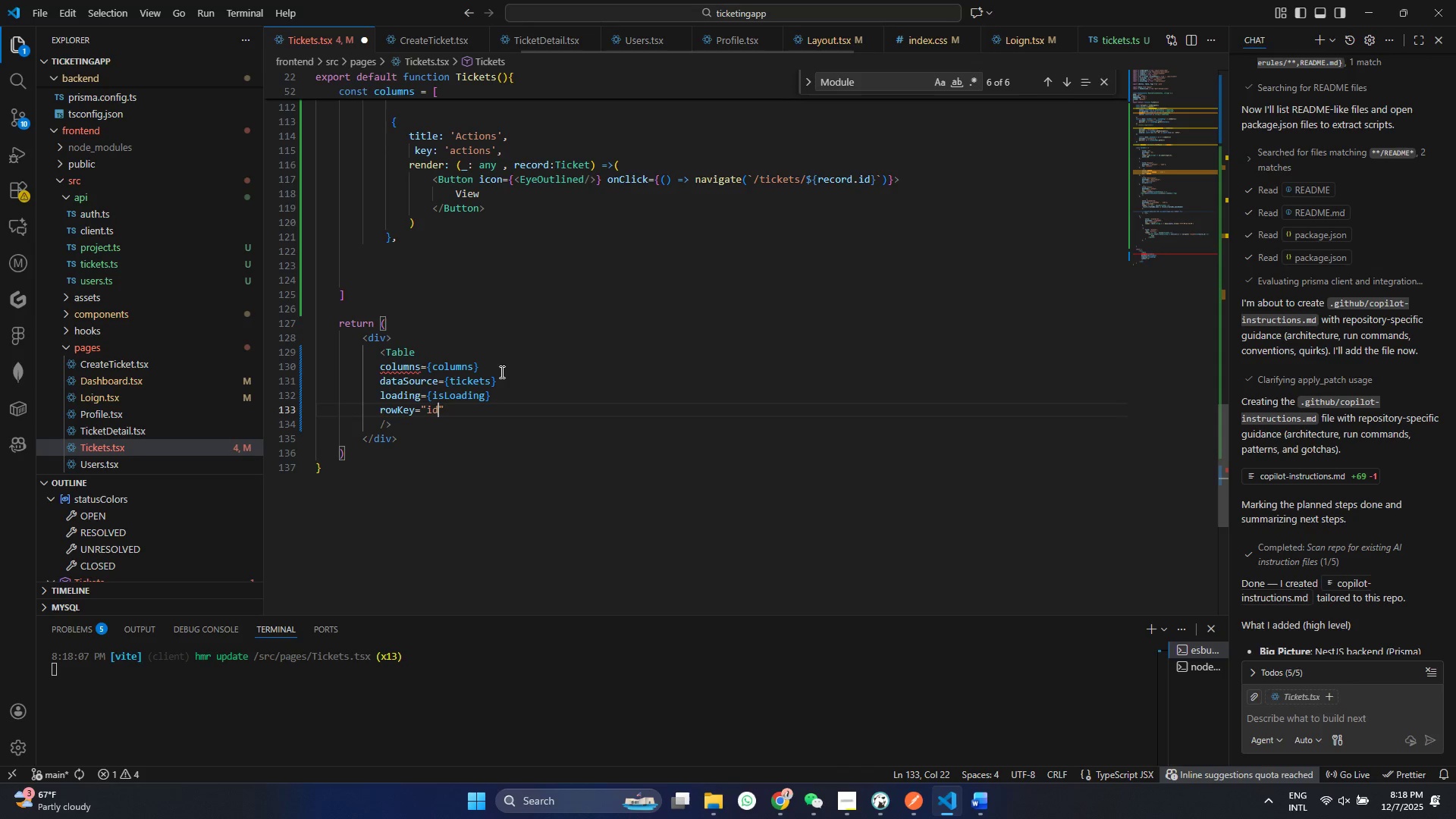 
type(id)
 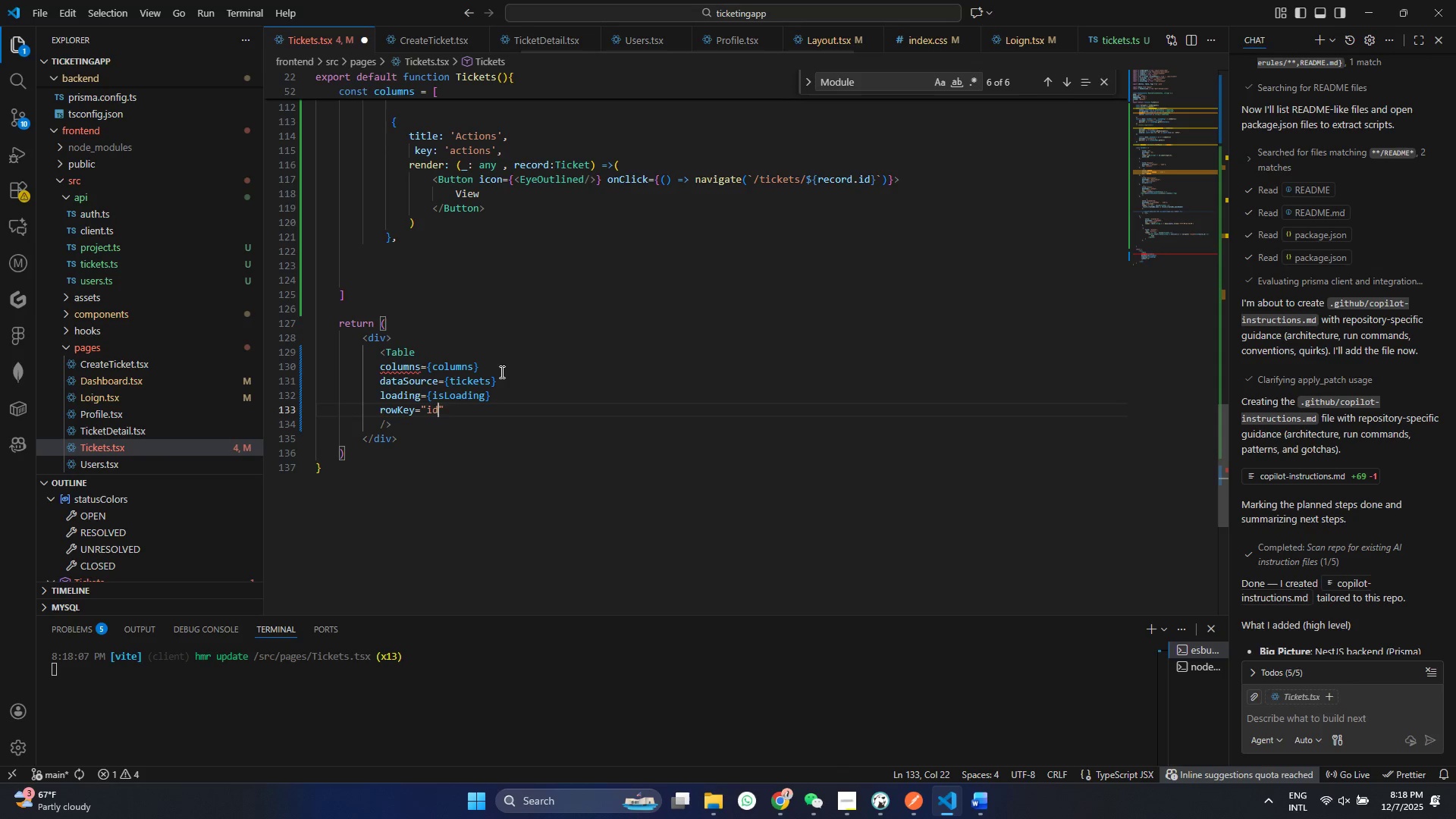 
key(Control+ControlLeft)
 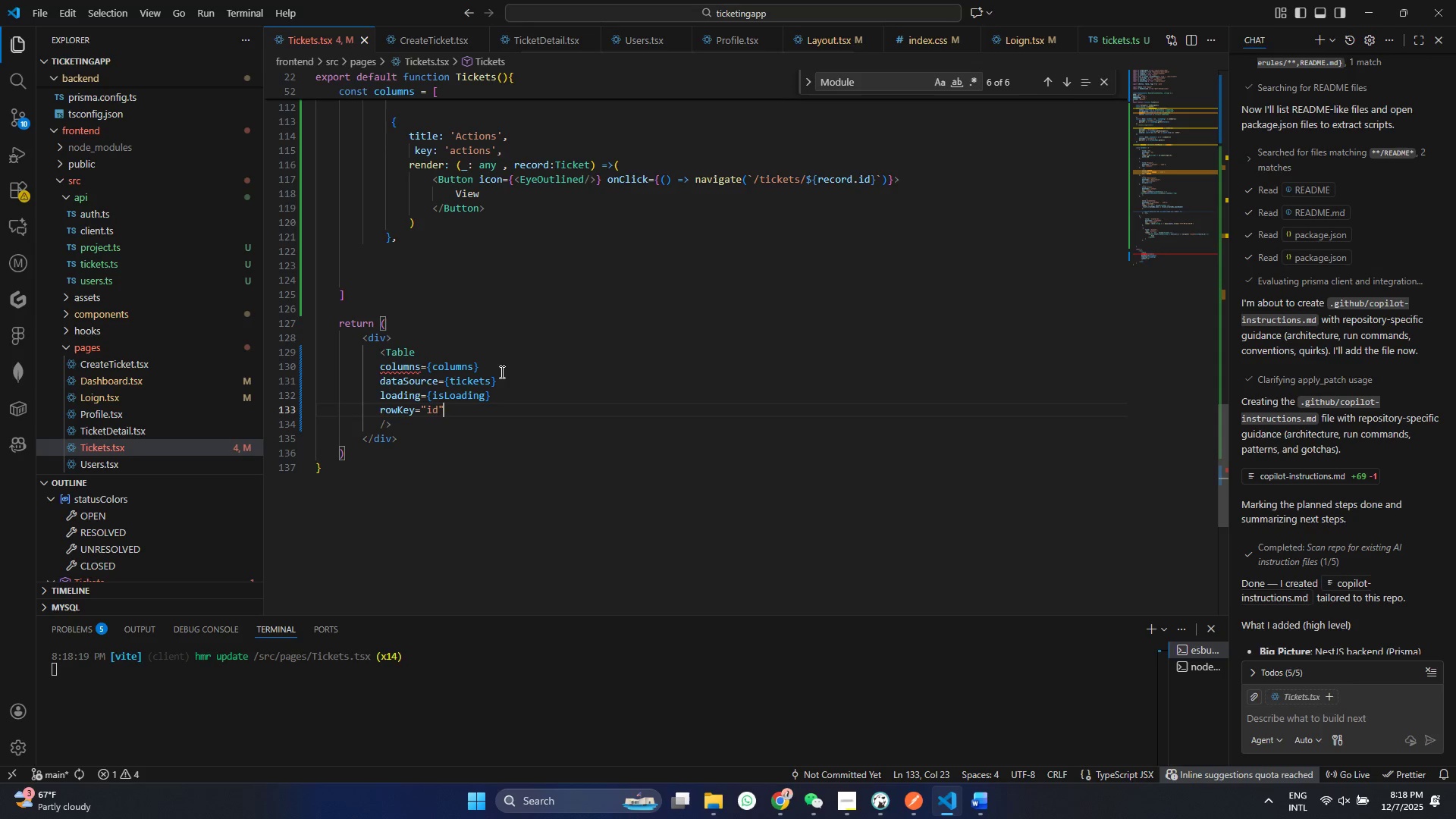 
key(S)
 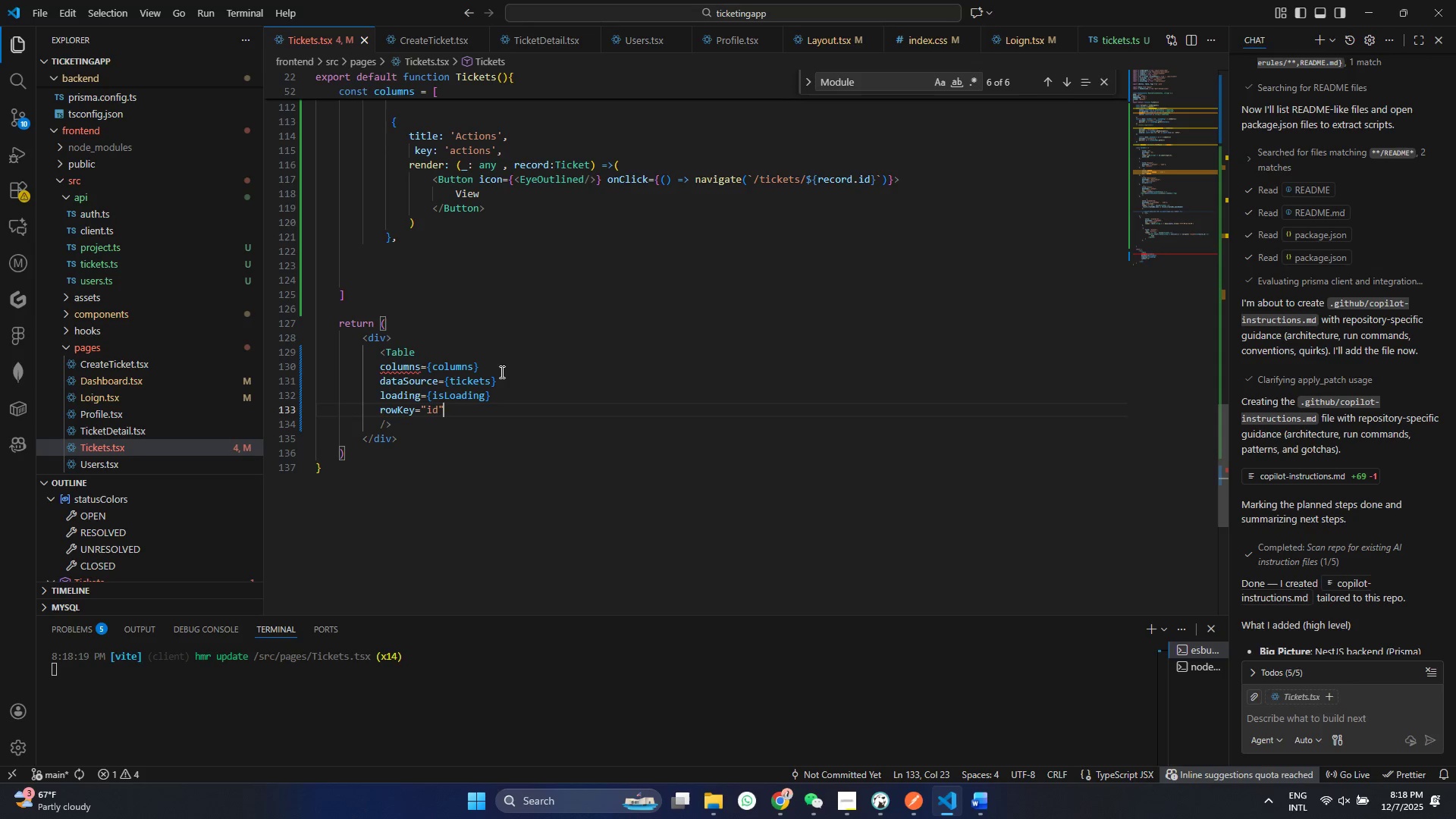 
key(Control+ArrowRight)
 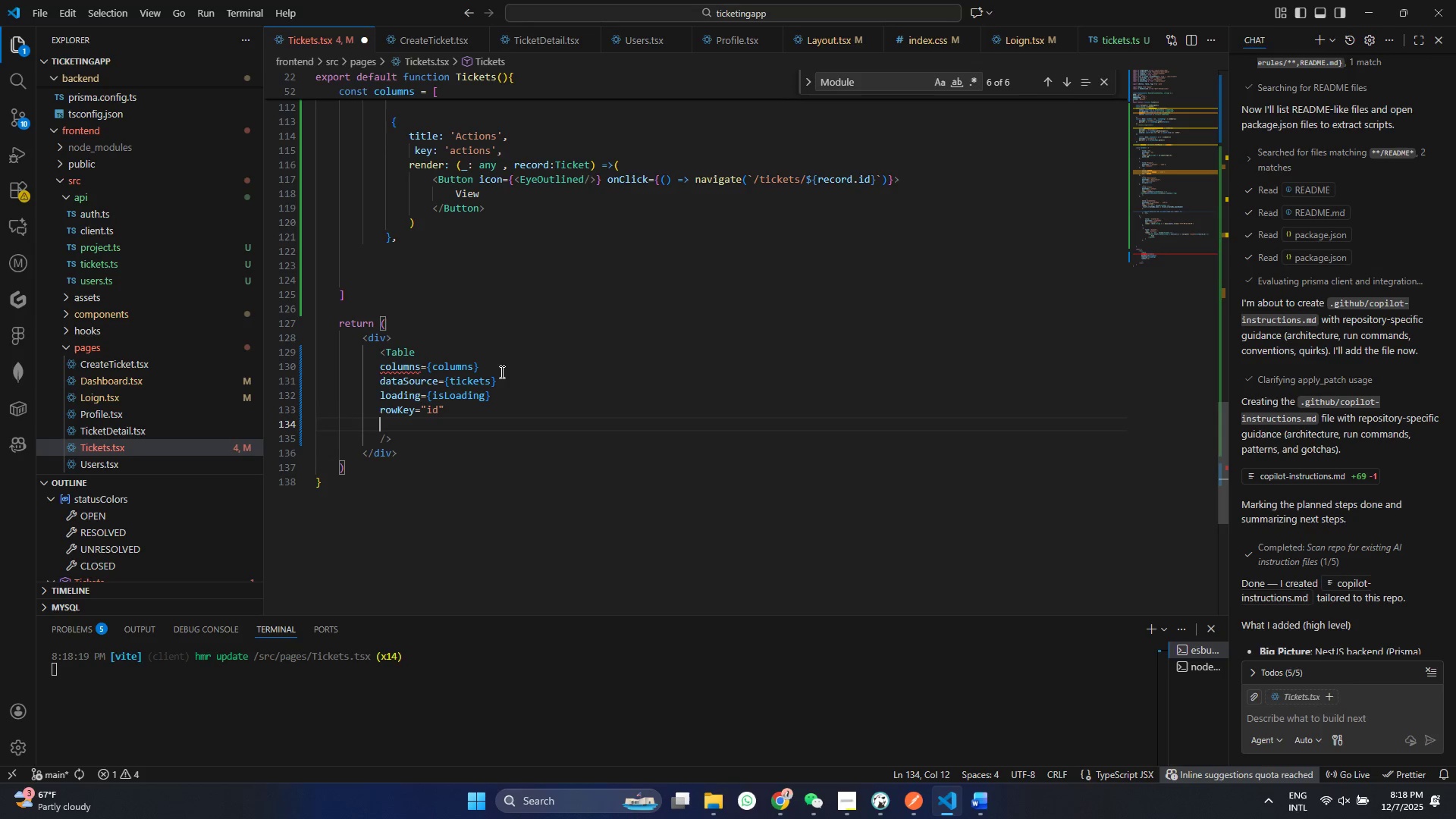 
key(Enter)
 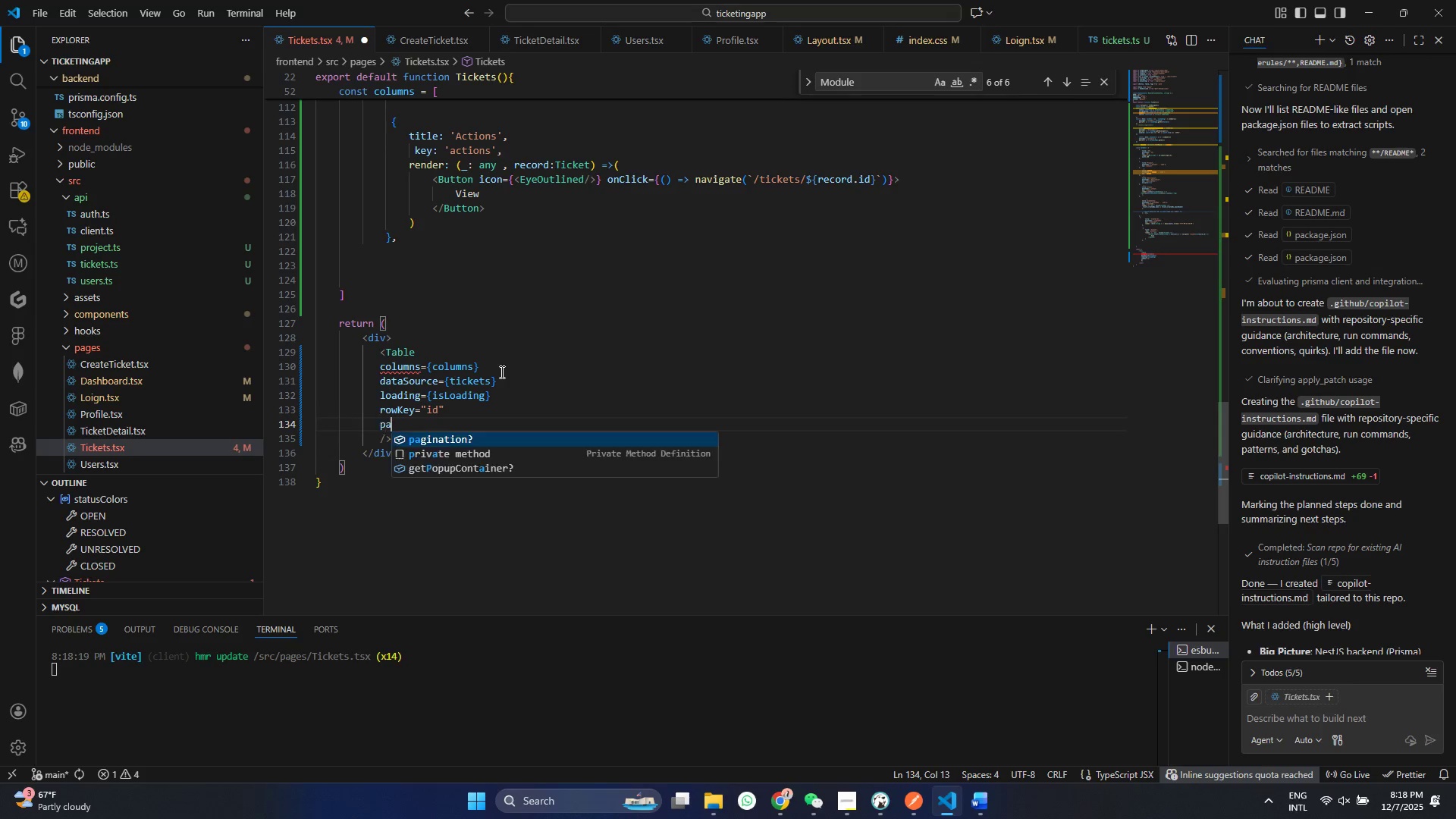 
type(pa)
 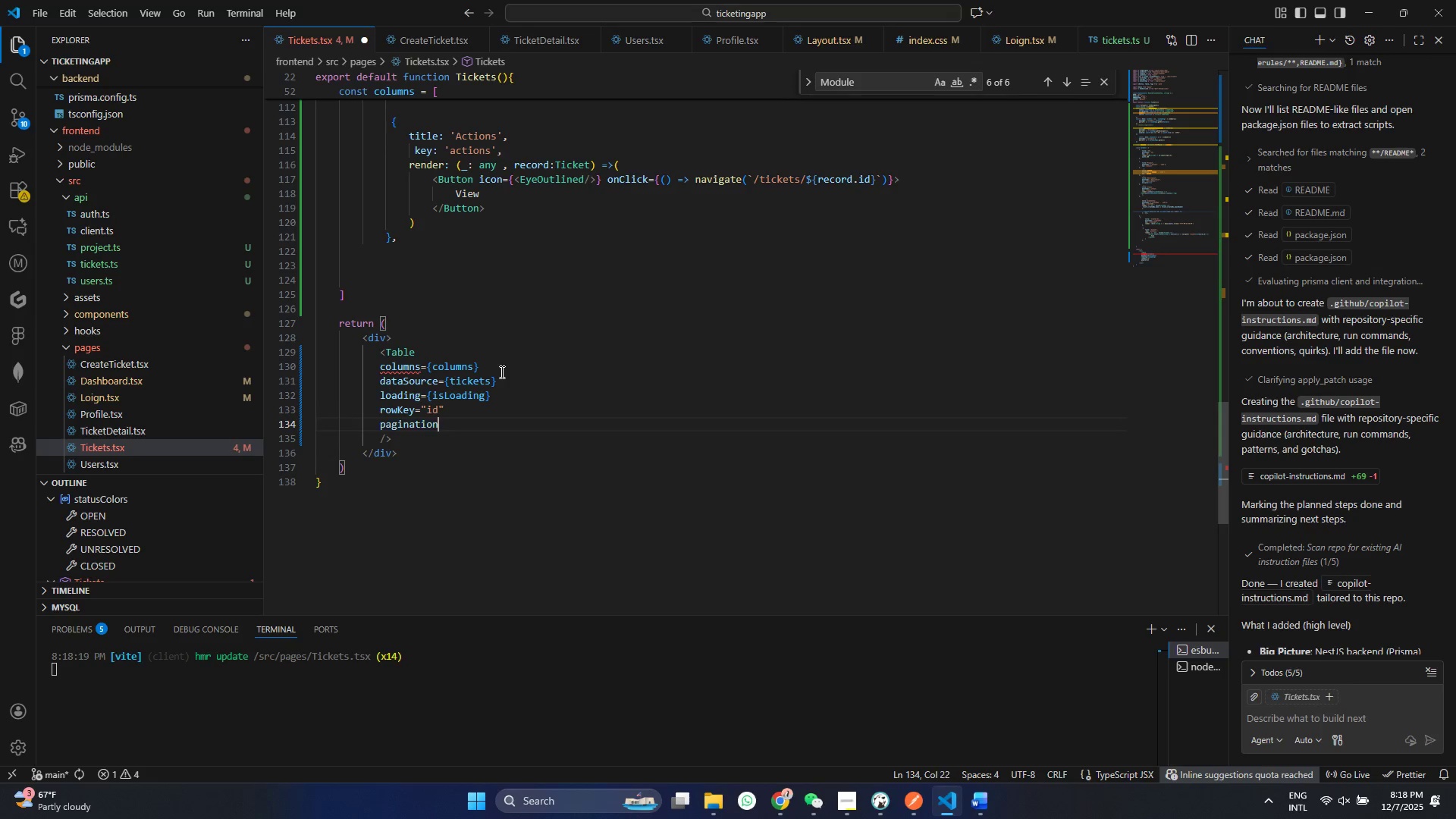 
key(Enter)
 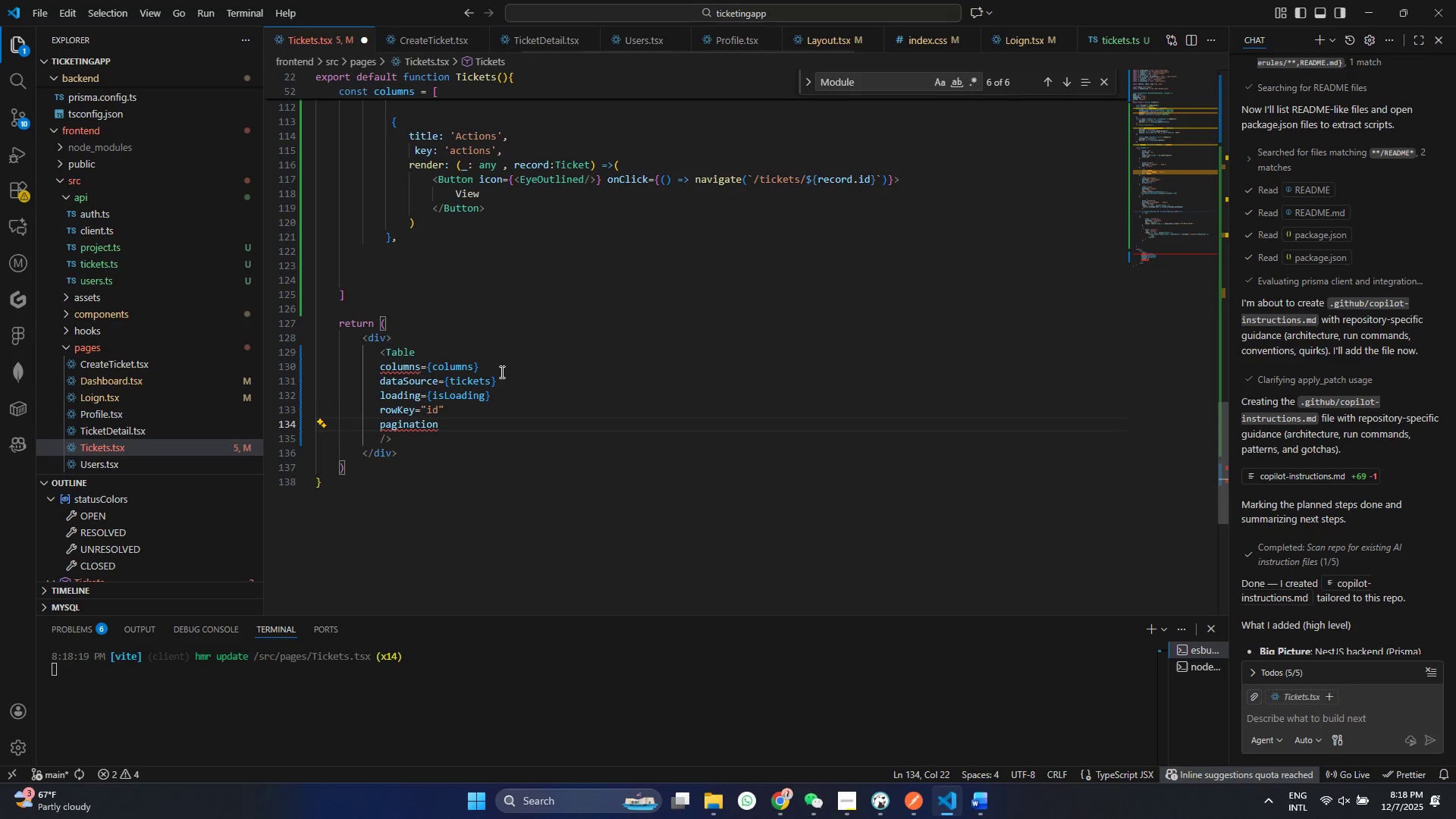 
key(Shift+ShiftRight)
 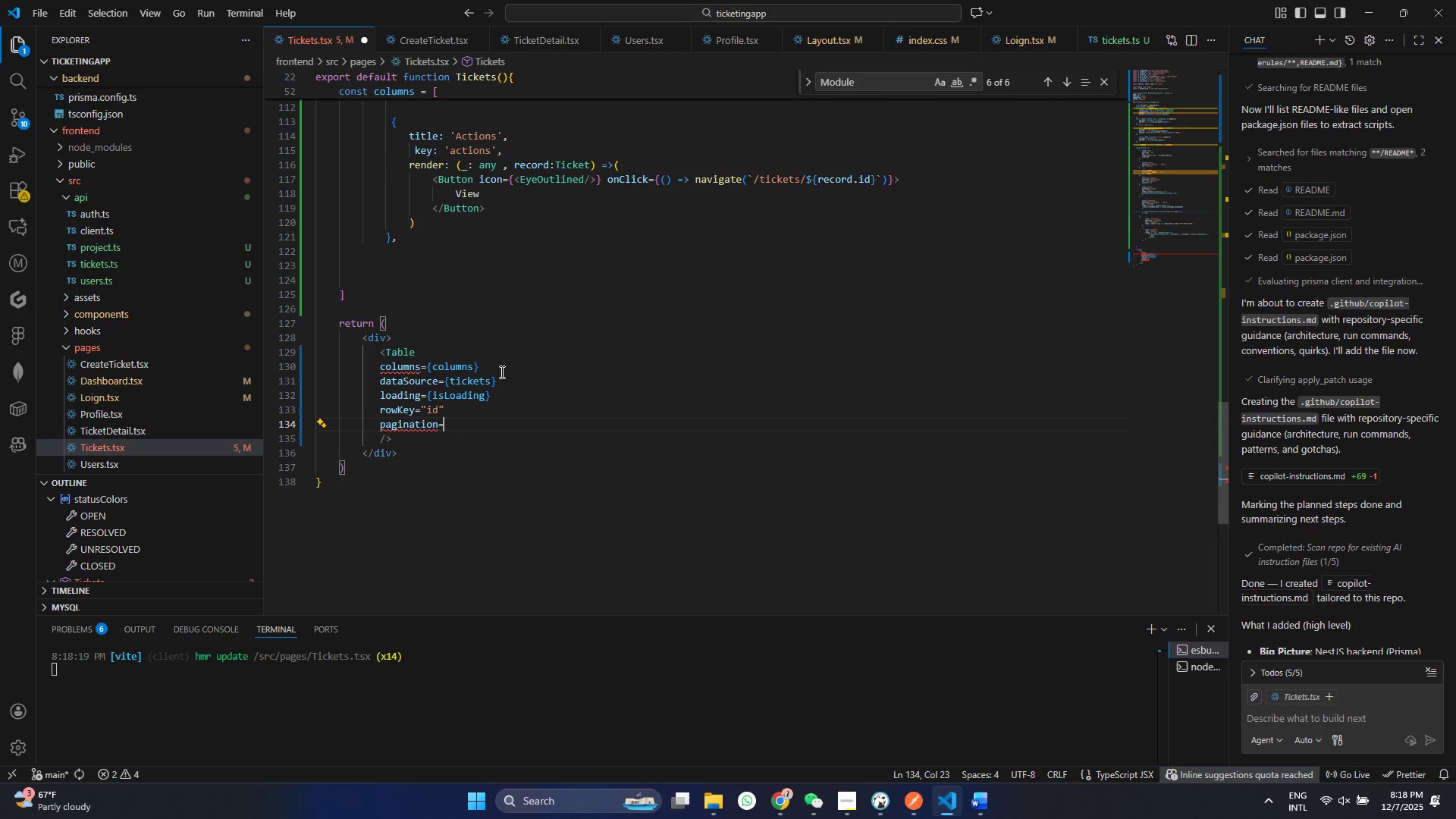 
key(Equal)
 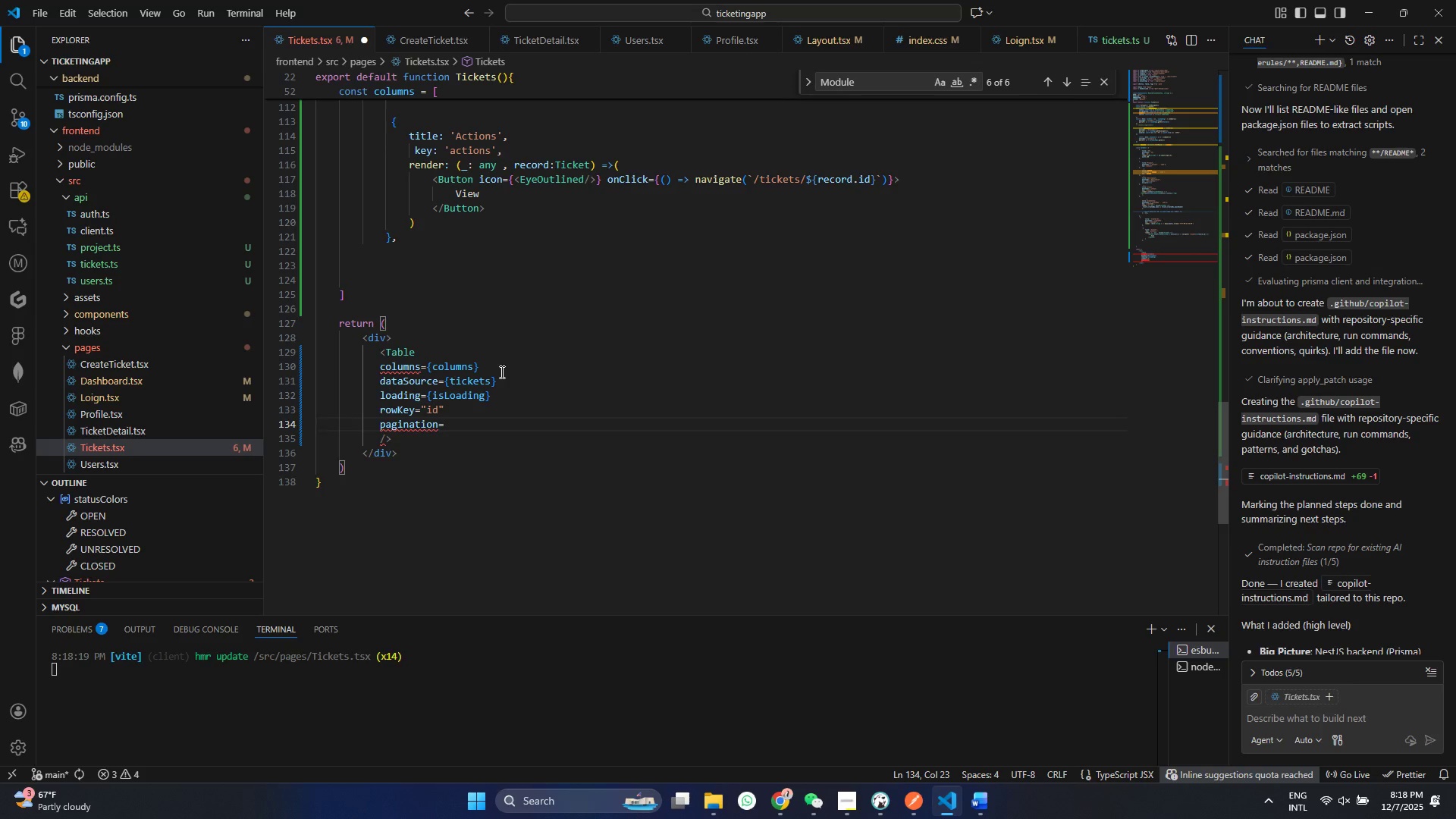 
key(Shift+BracketLeft)
 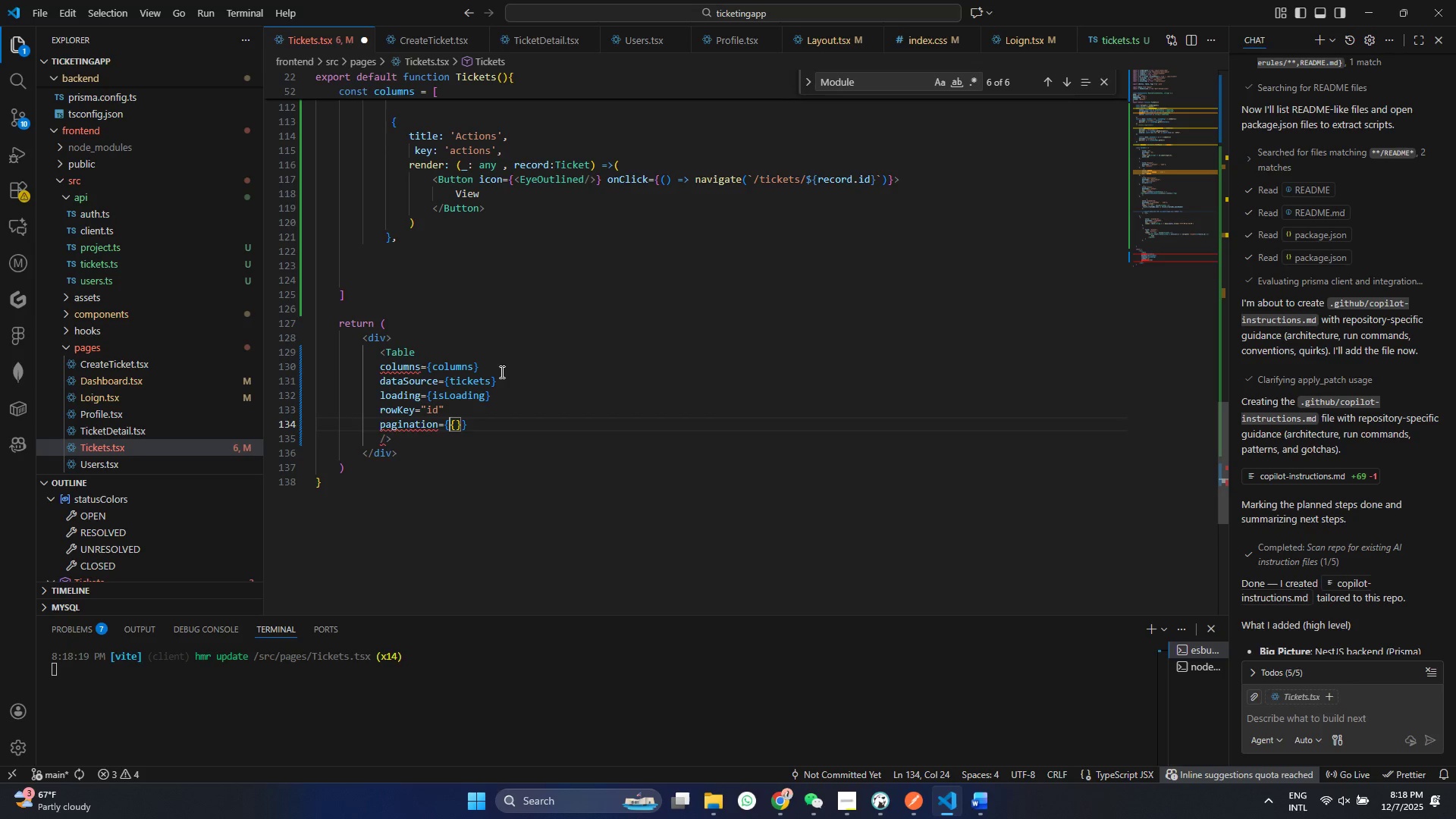 
key(Shift+BracketLeft)
 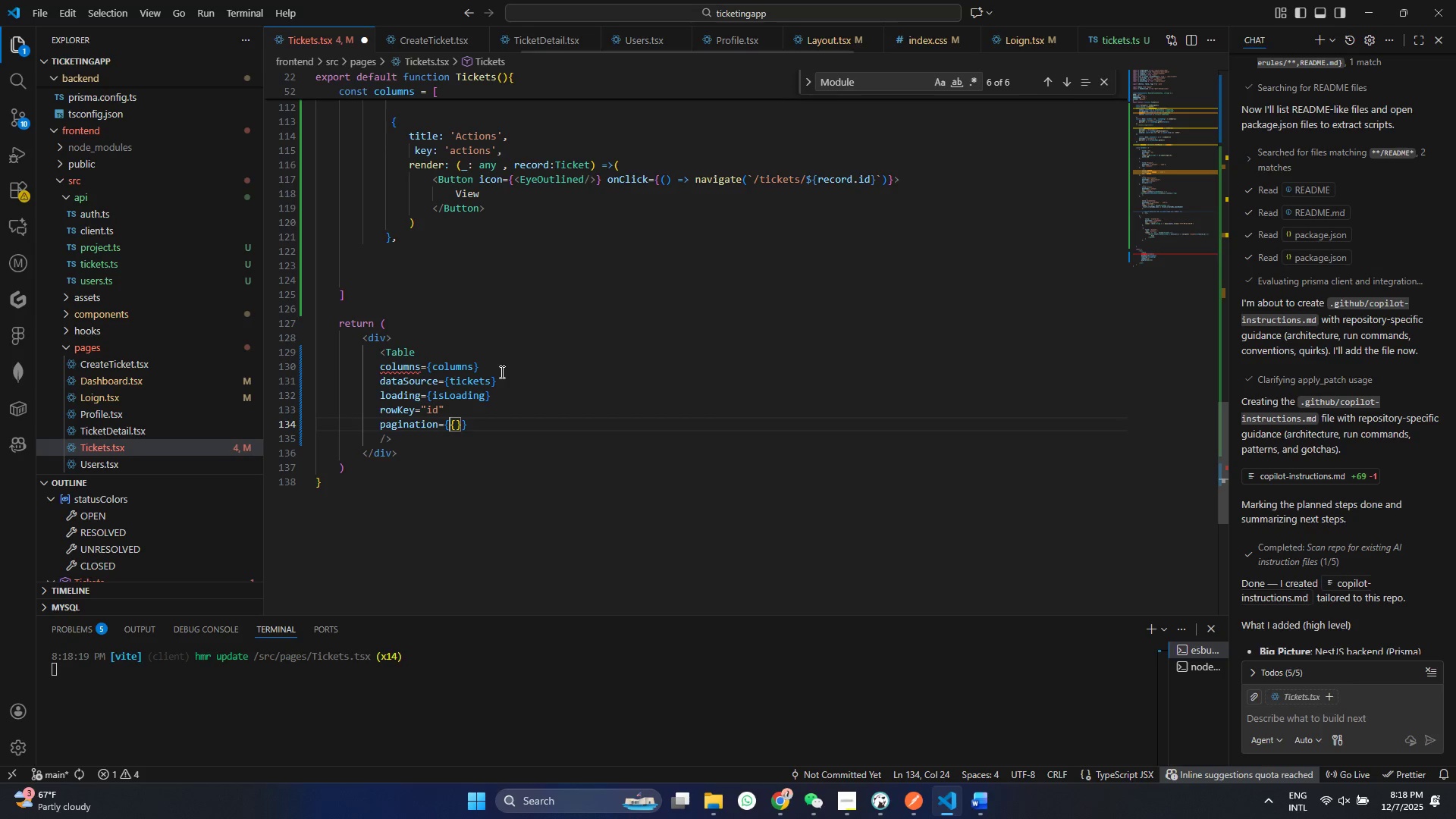 
key(ArrowLeft)
 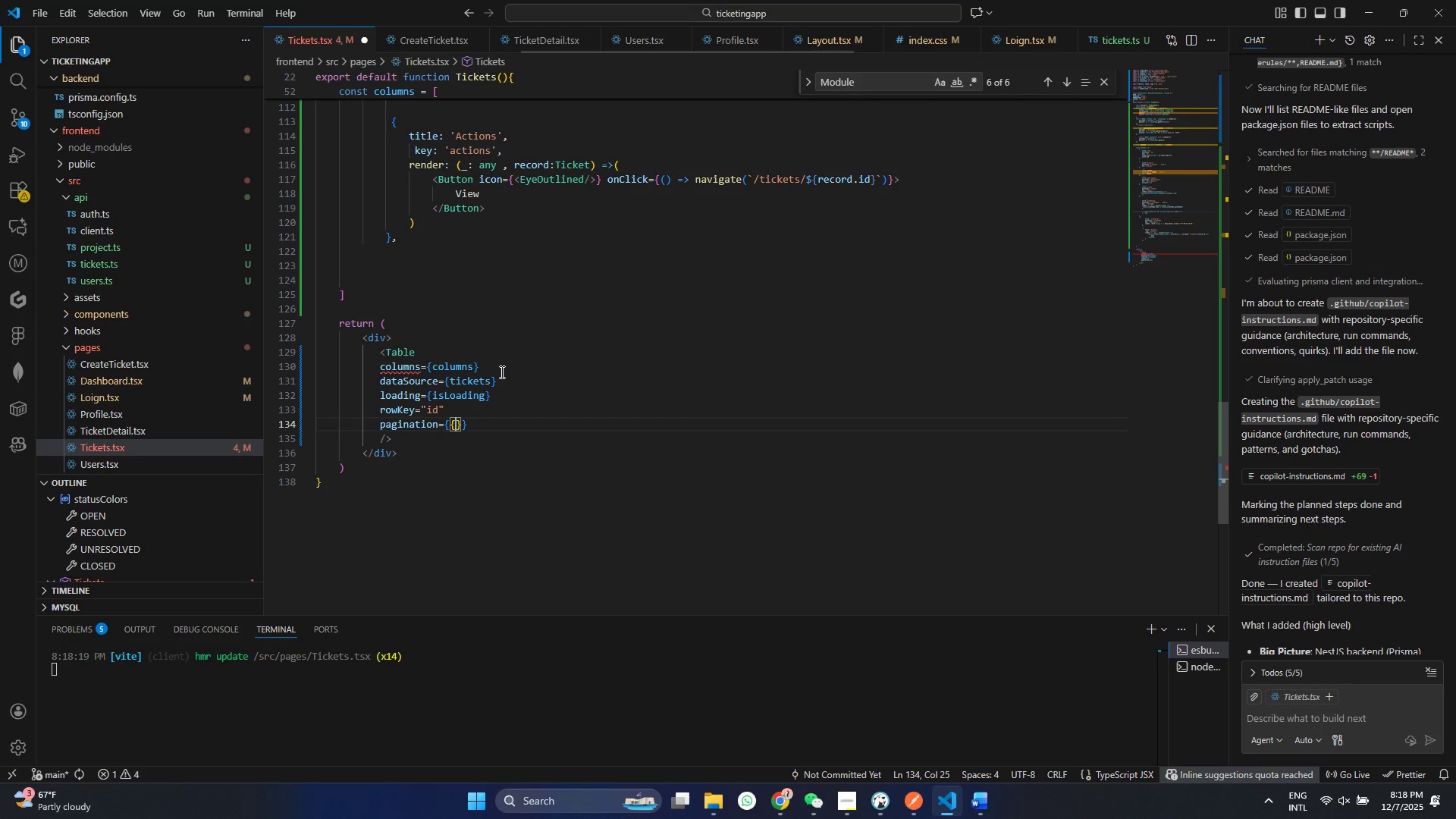 
key(ArrowRight)
 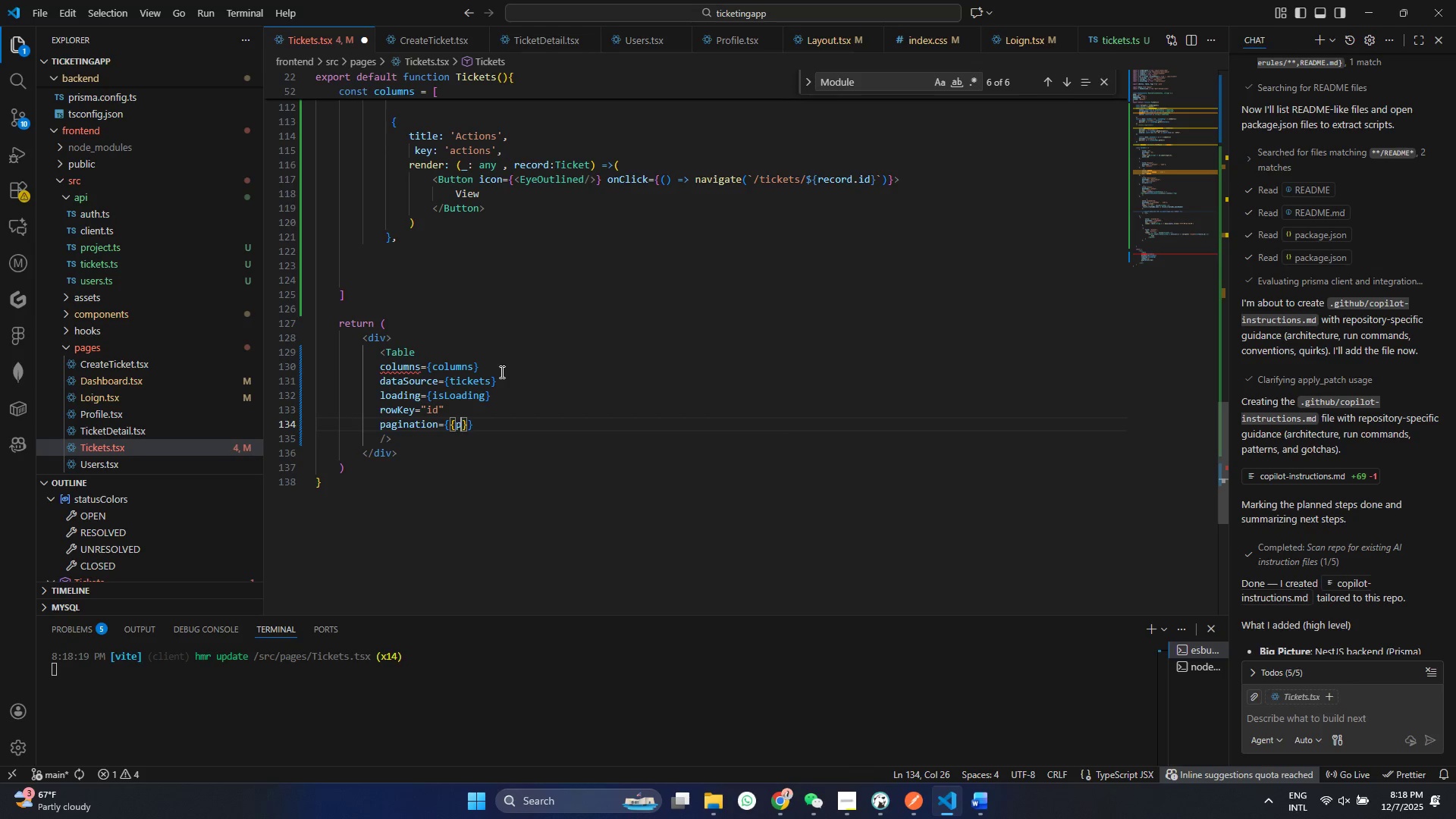 
type(pg)
 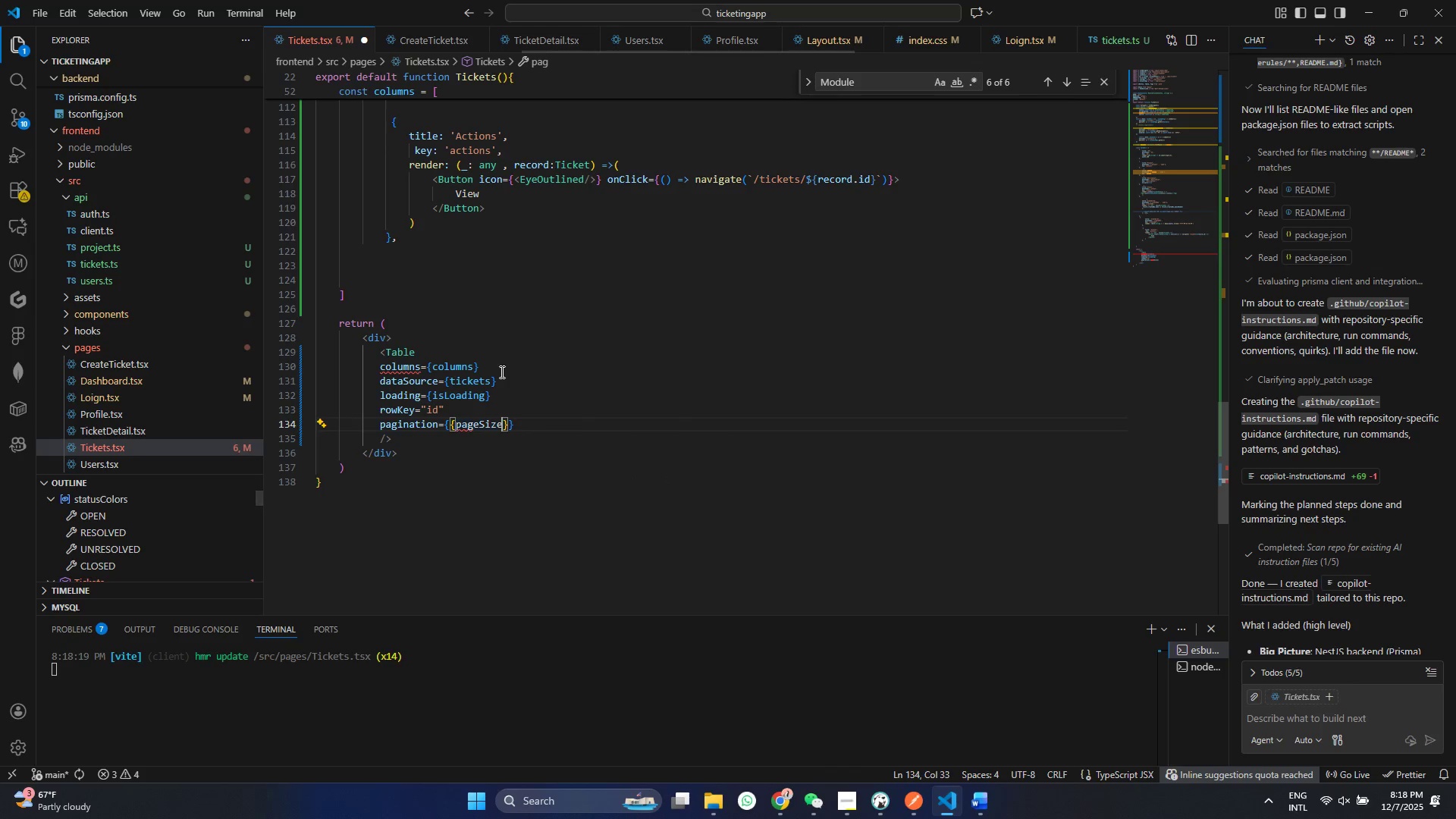 
key(Enter)
 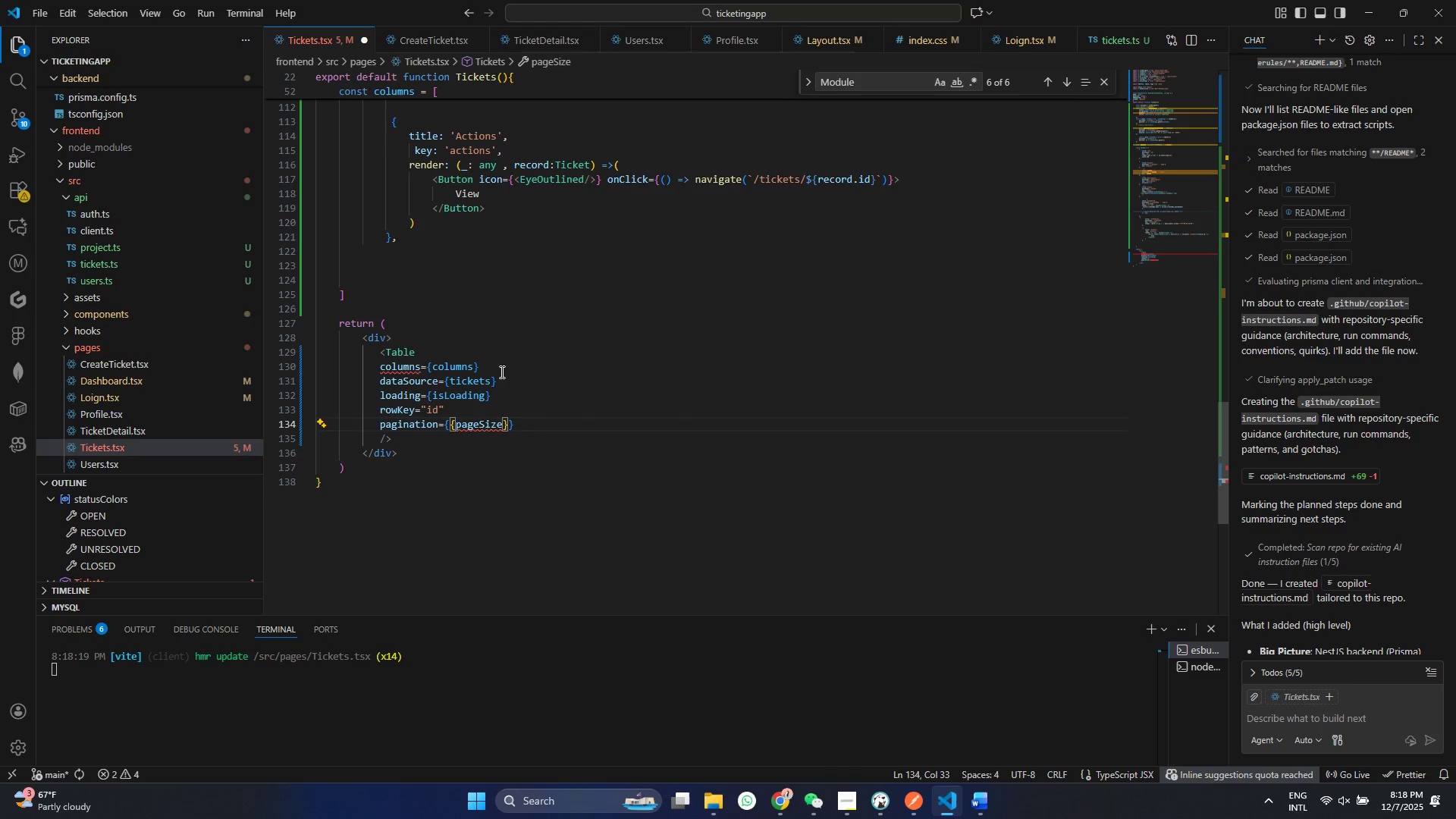 
type(:10)
 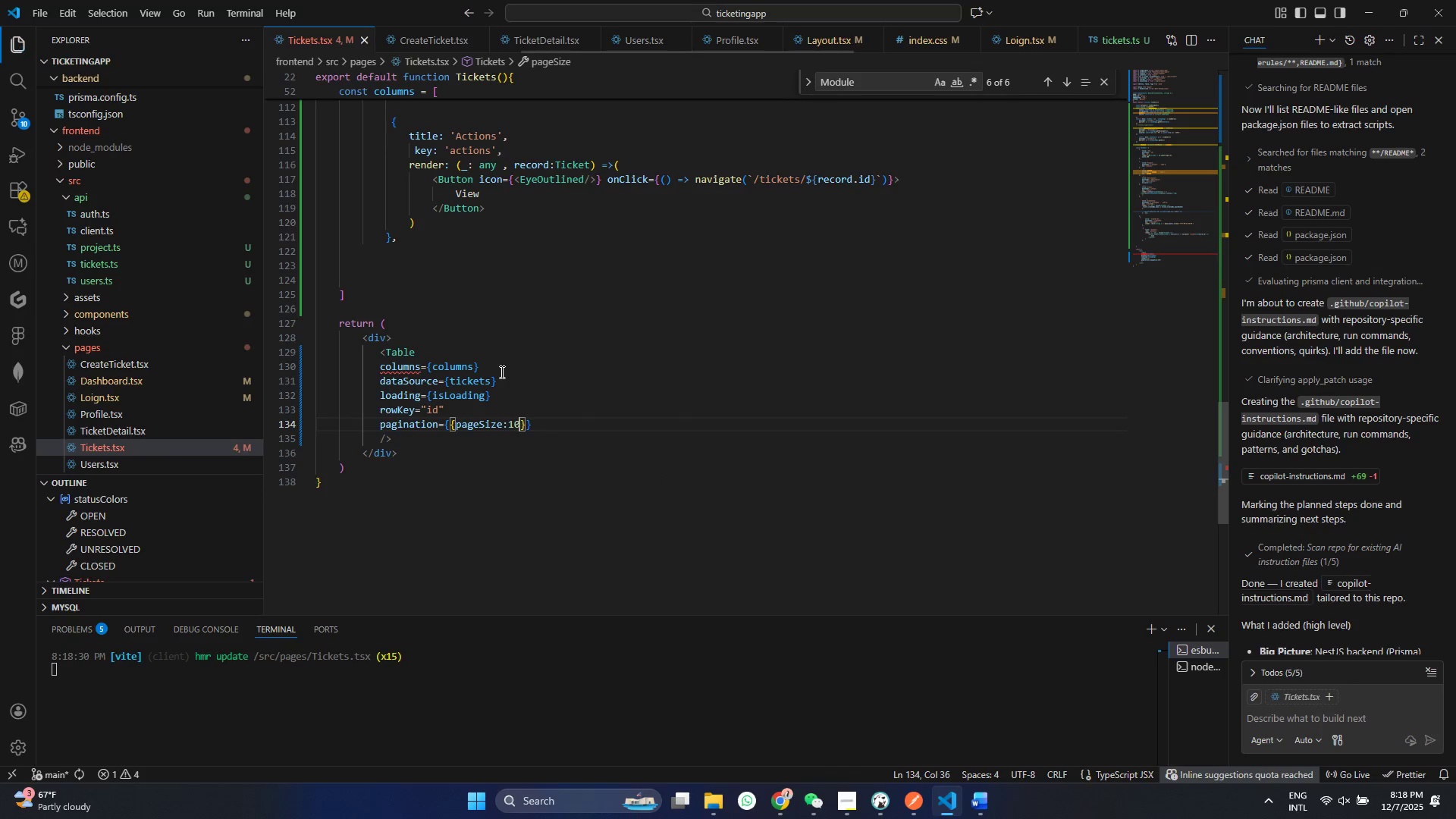 
key(Control+ControlLeft)
 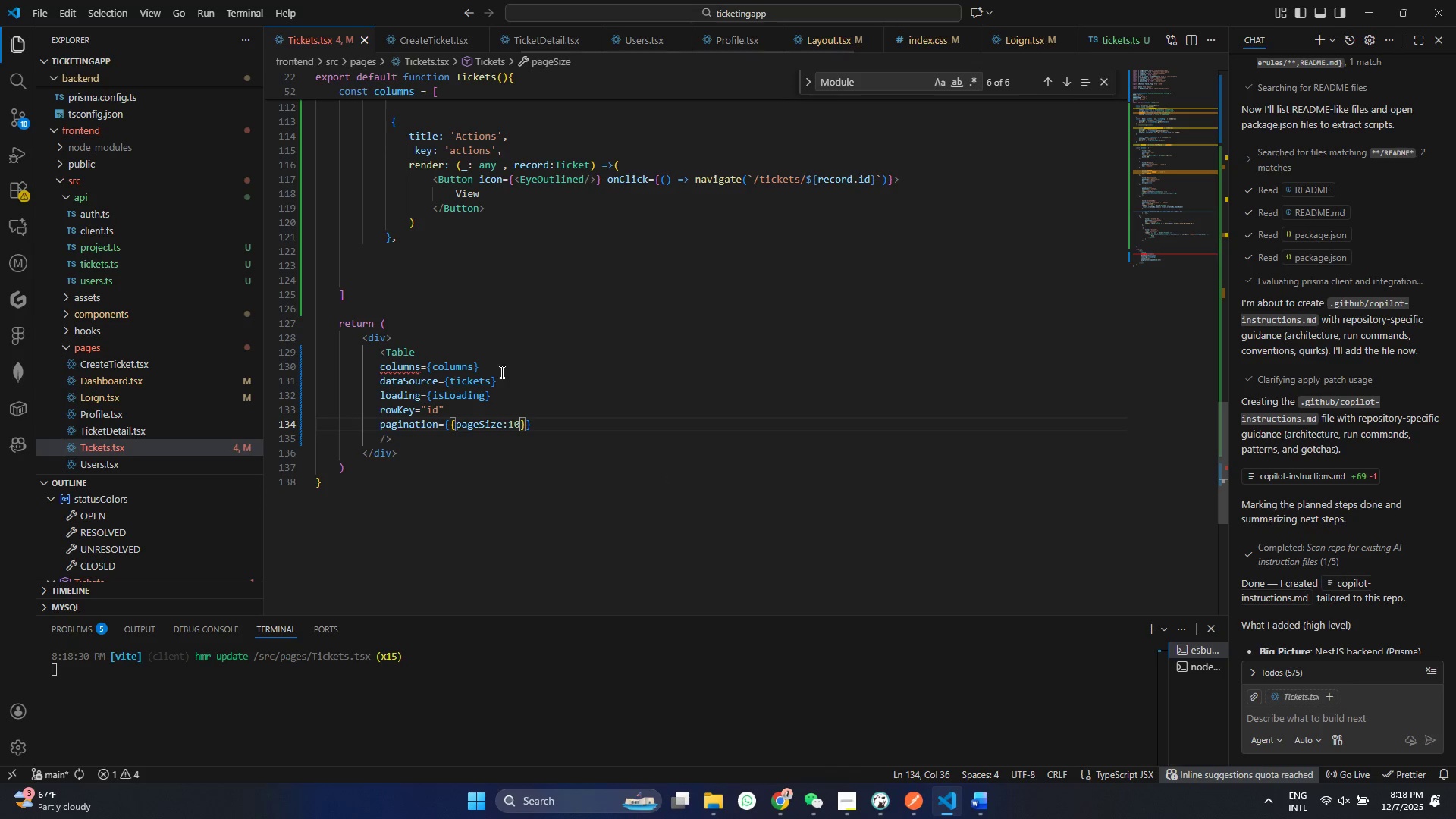 
key(Control+S)
 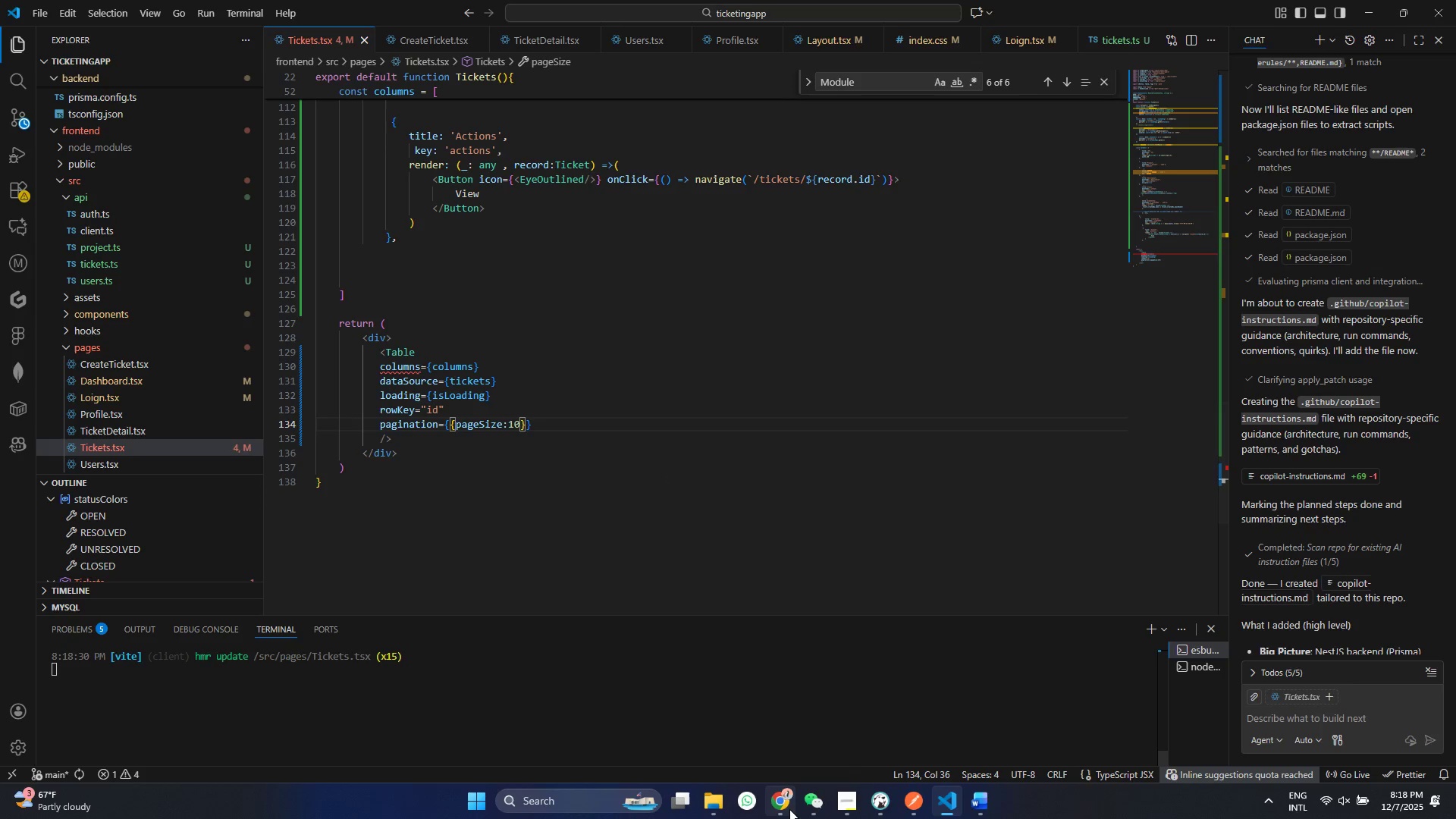 
left_click([789, 808])
 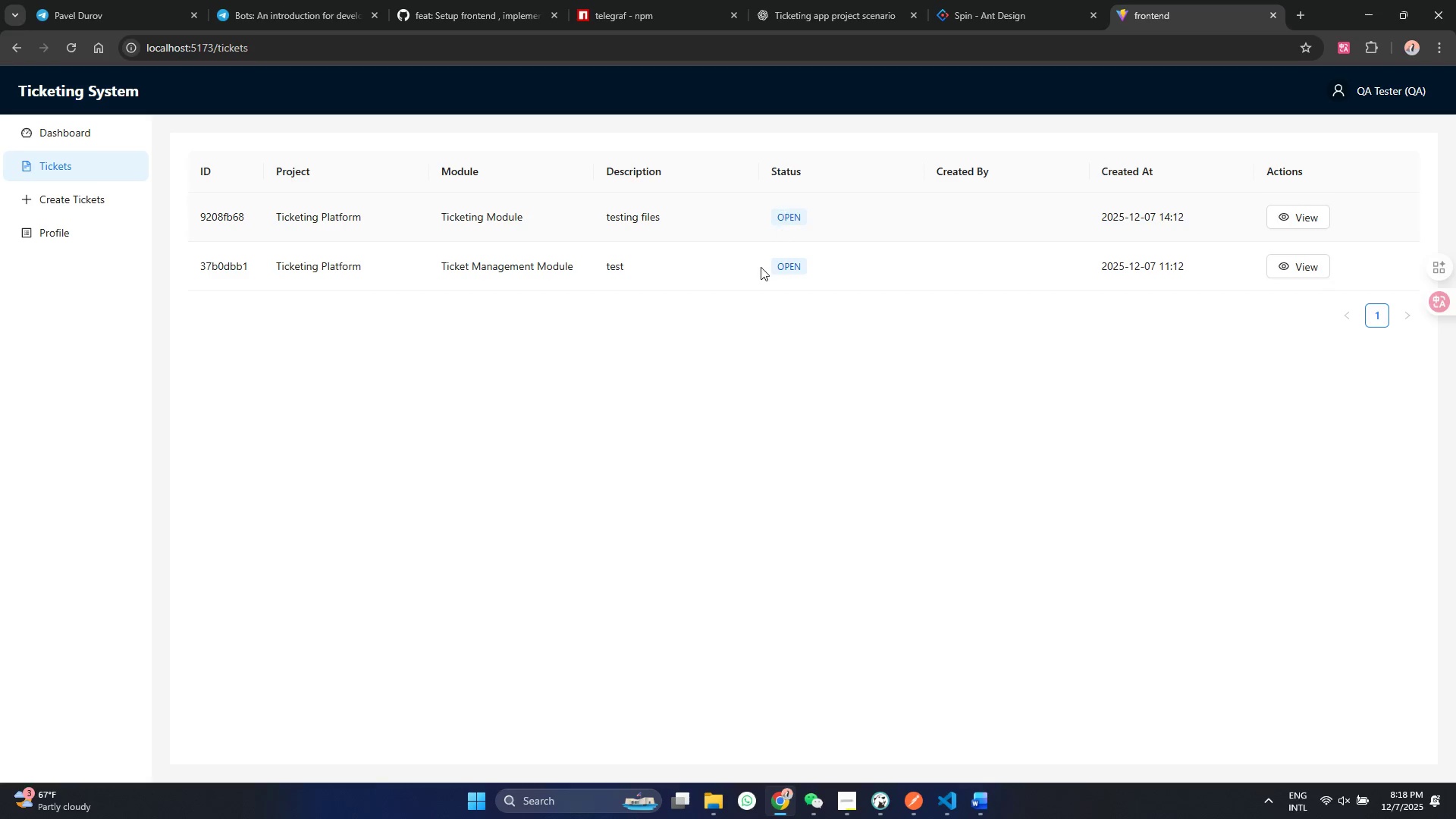 
double_click([642, 264])
 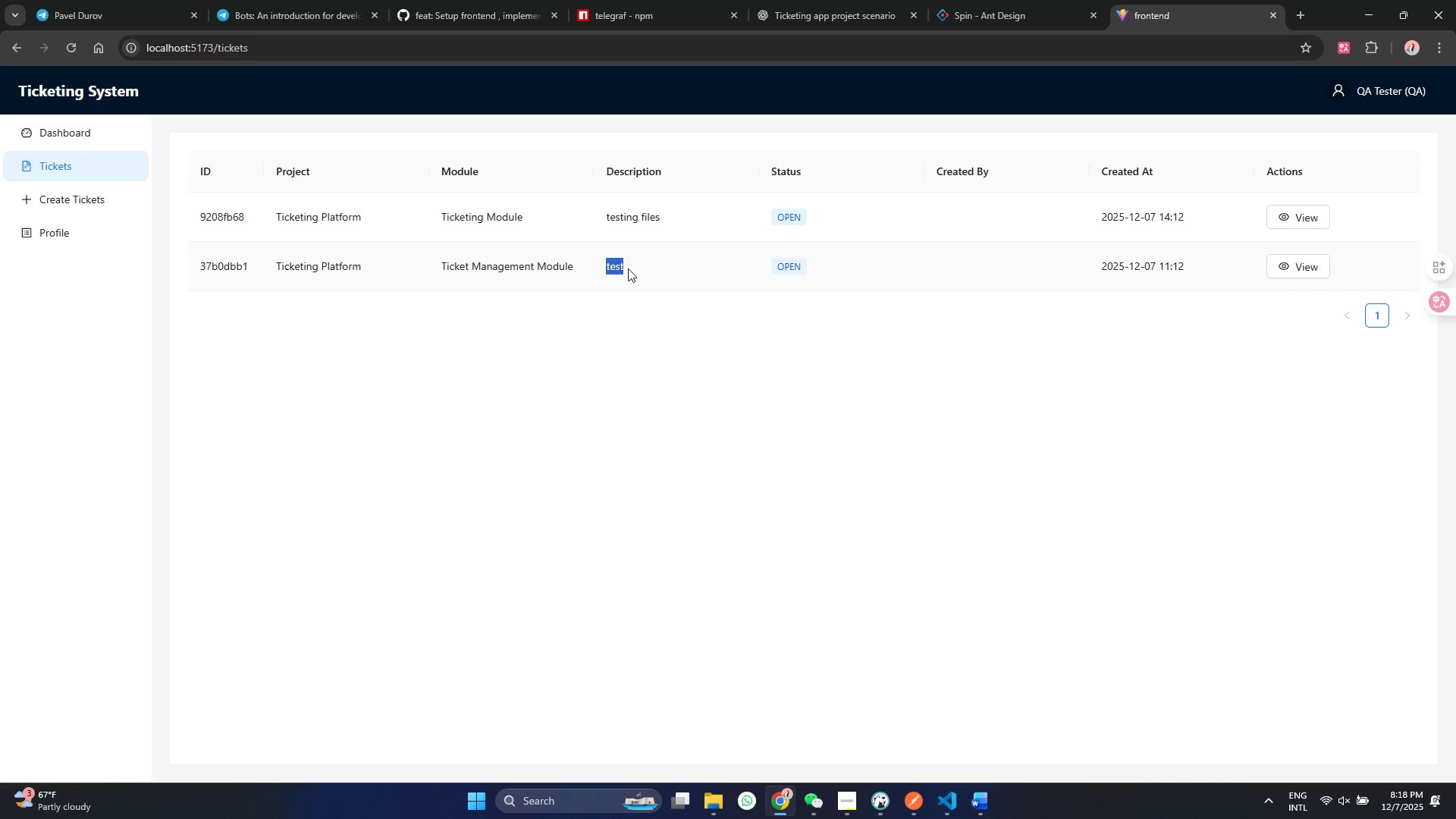 
triple_click([589, 264])
 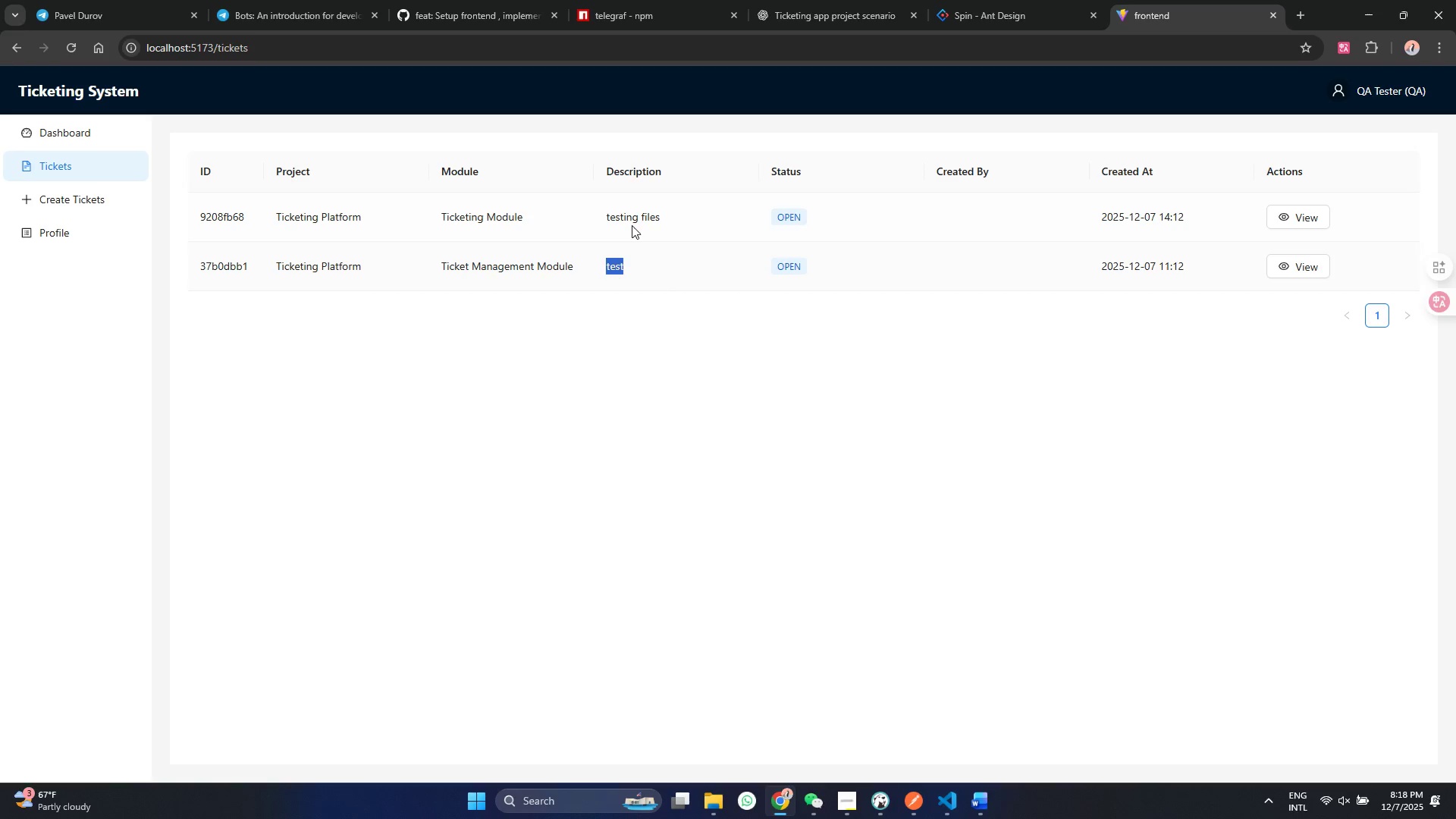 
left_click_drag(start_coordinate=[589, 264], to_coordinate=[629, 268])
 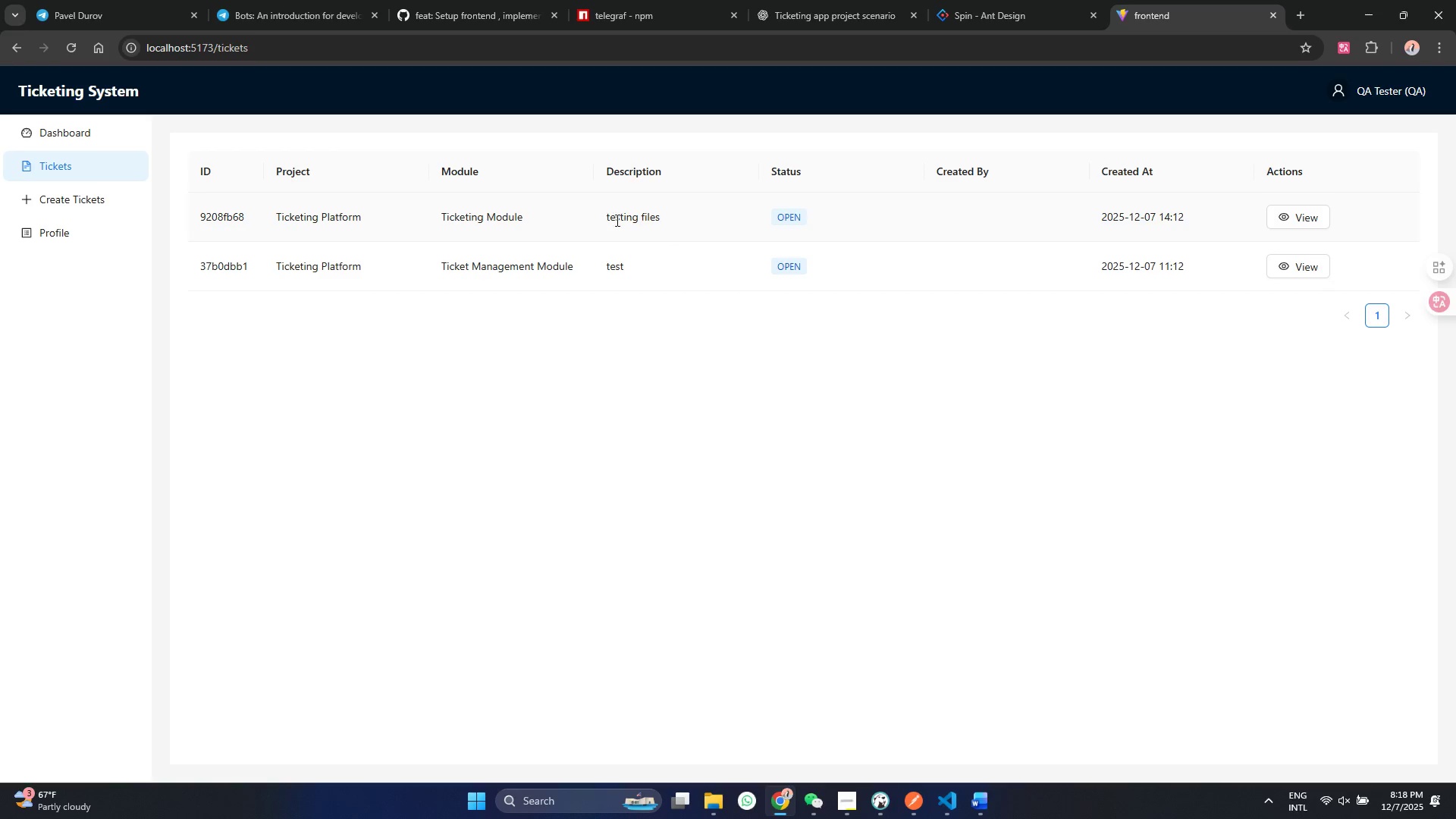 
triple_click([631, 225])
 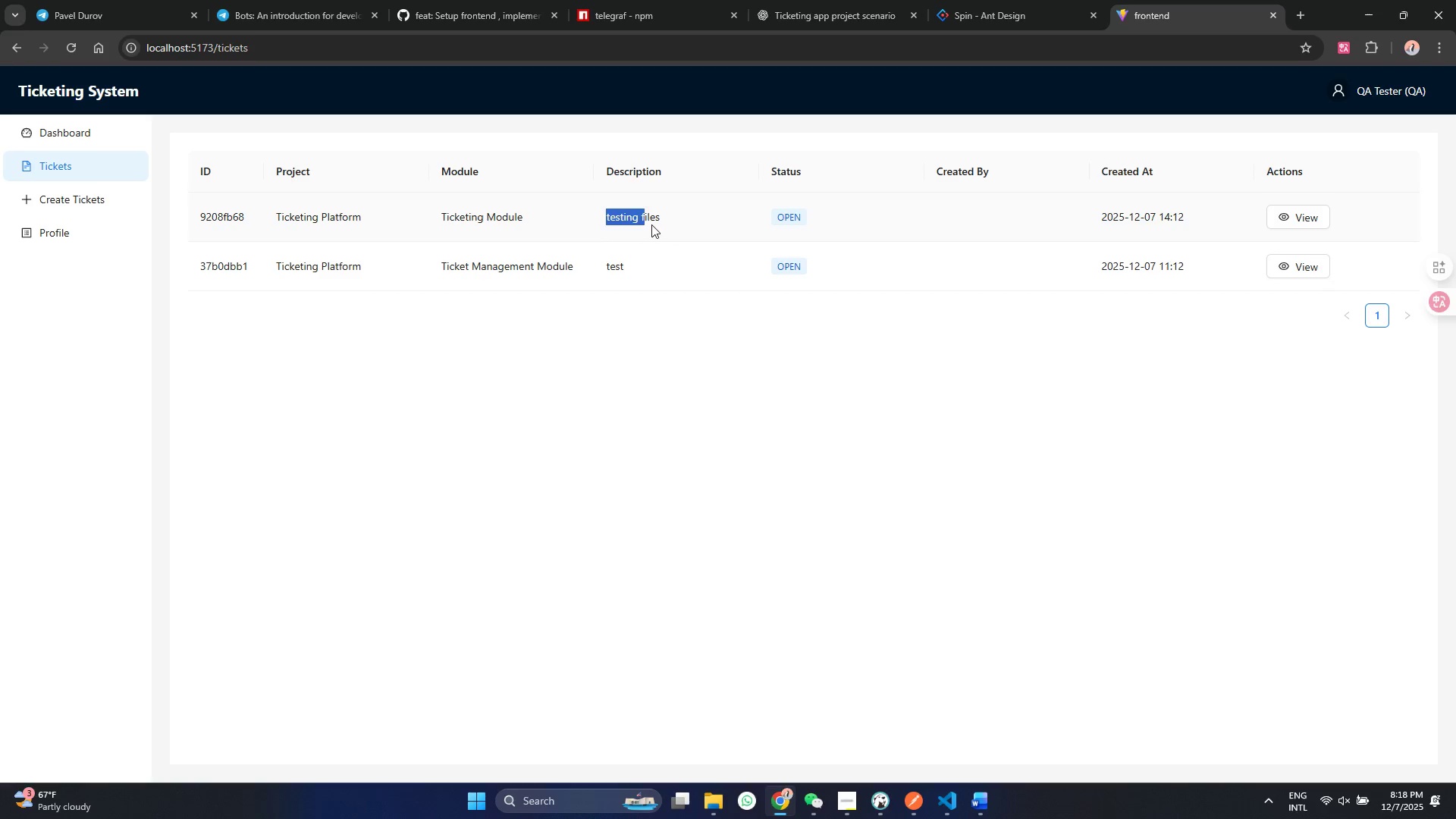 
left_click_drag(start_coordinate=[604, 222], to_coordinate=[645, 223])
 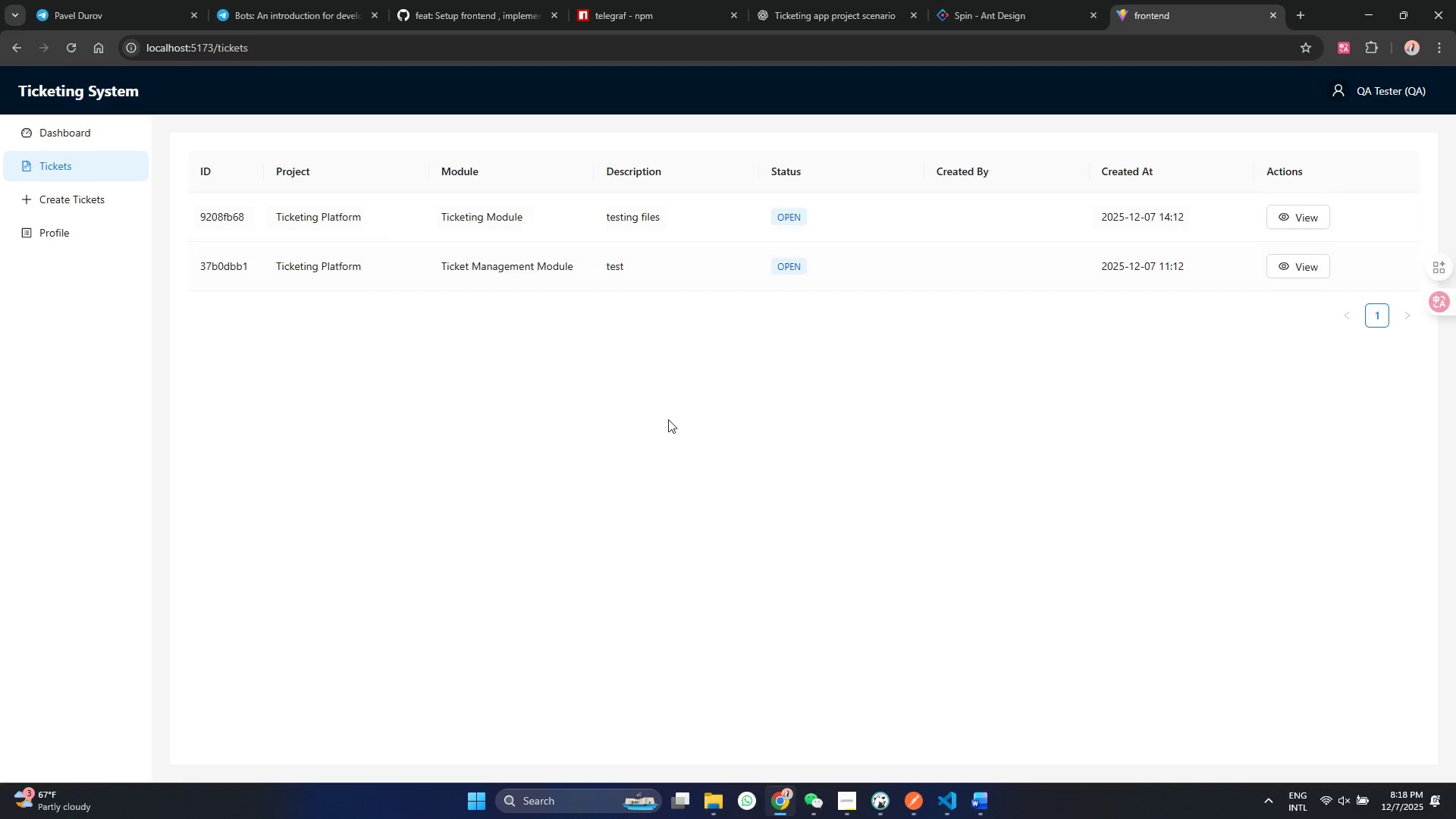 
triple_click([657, 226])
 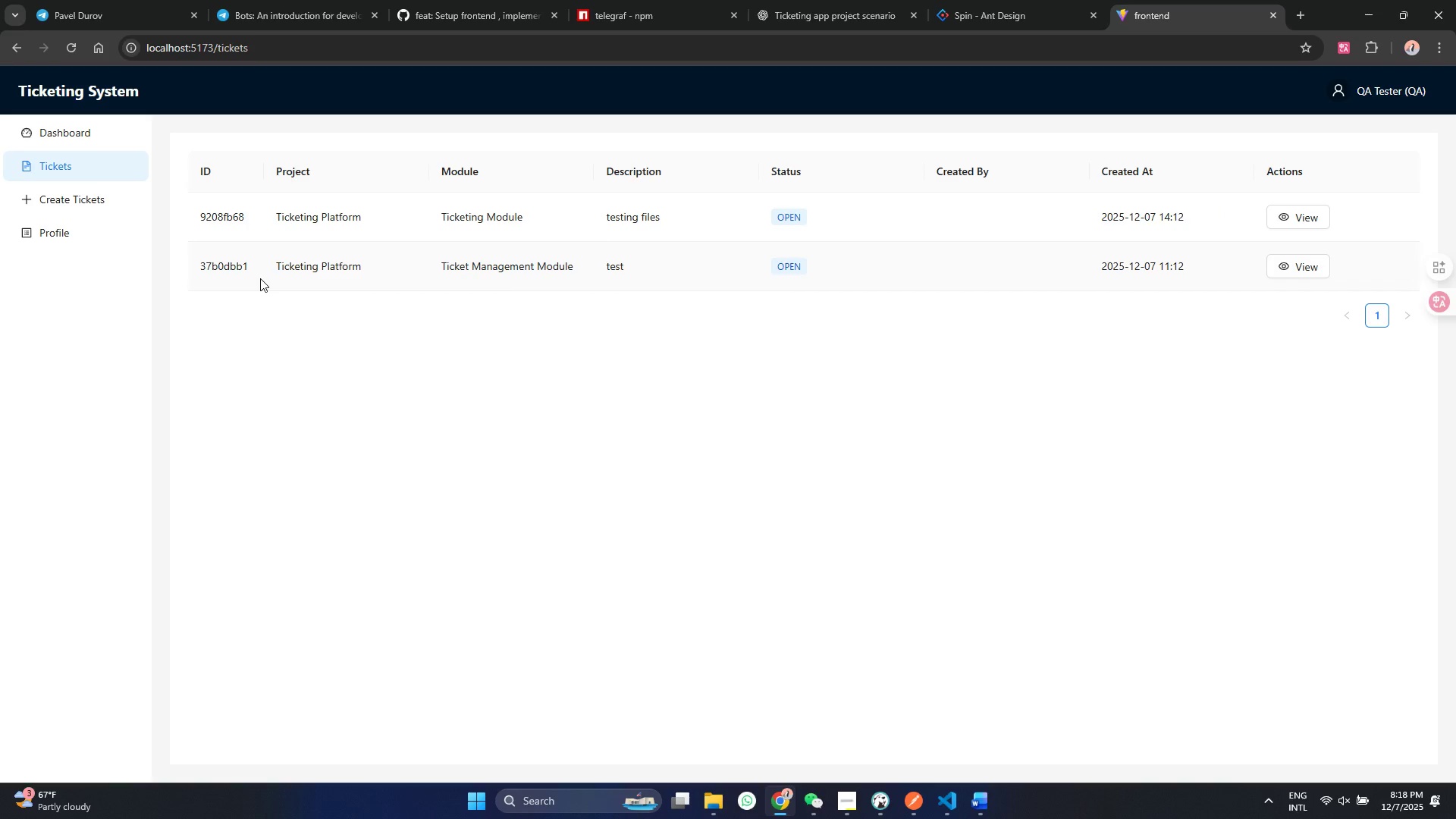 
wait(8.77)
 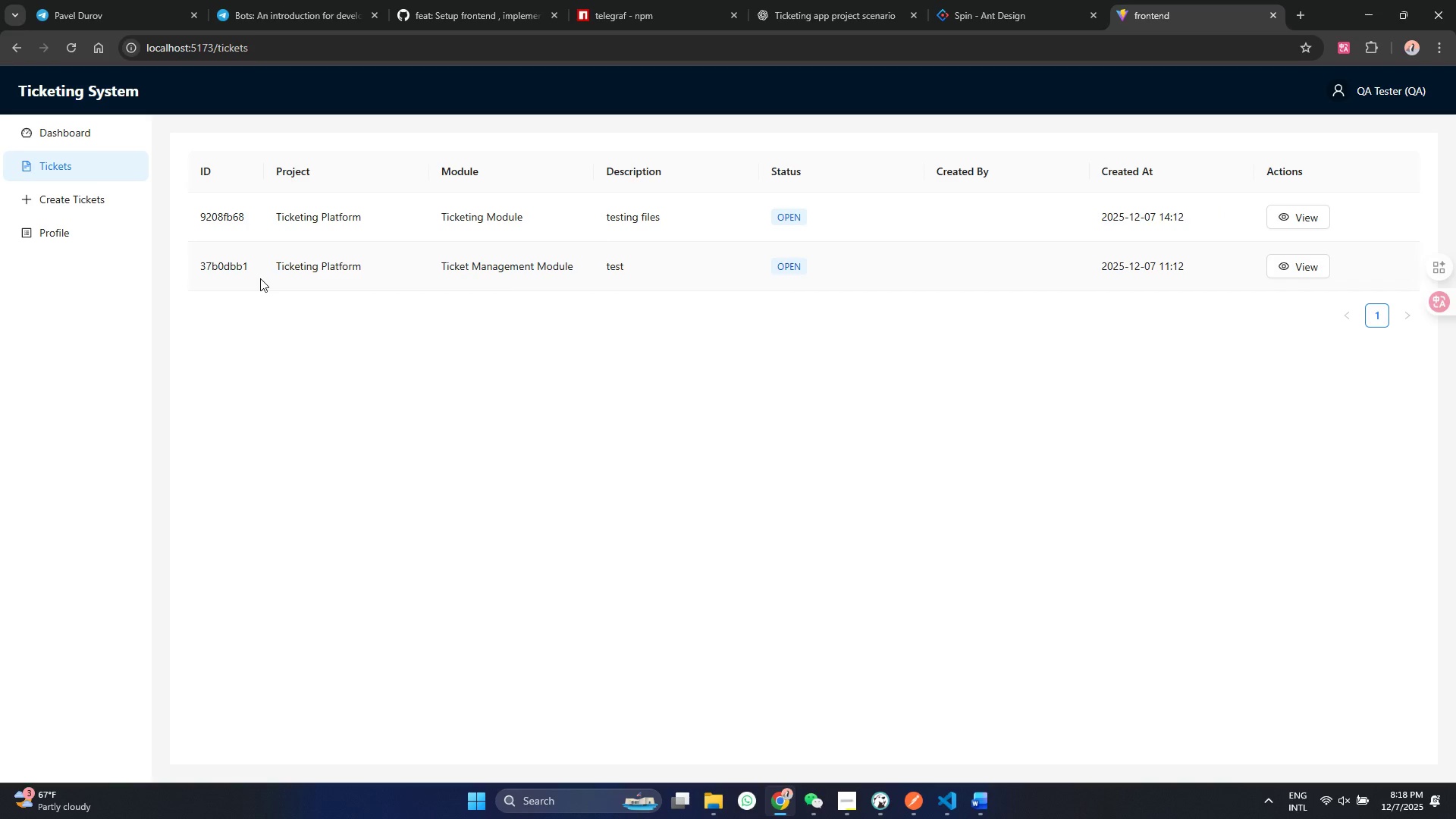 
left_click([387, 211])
 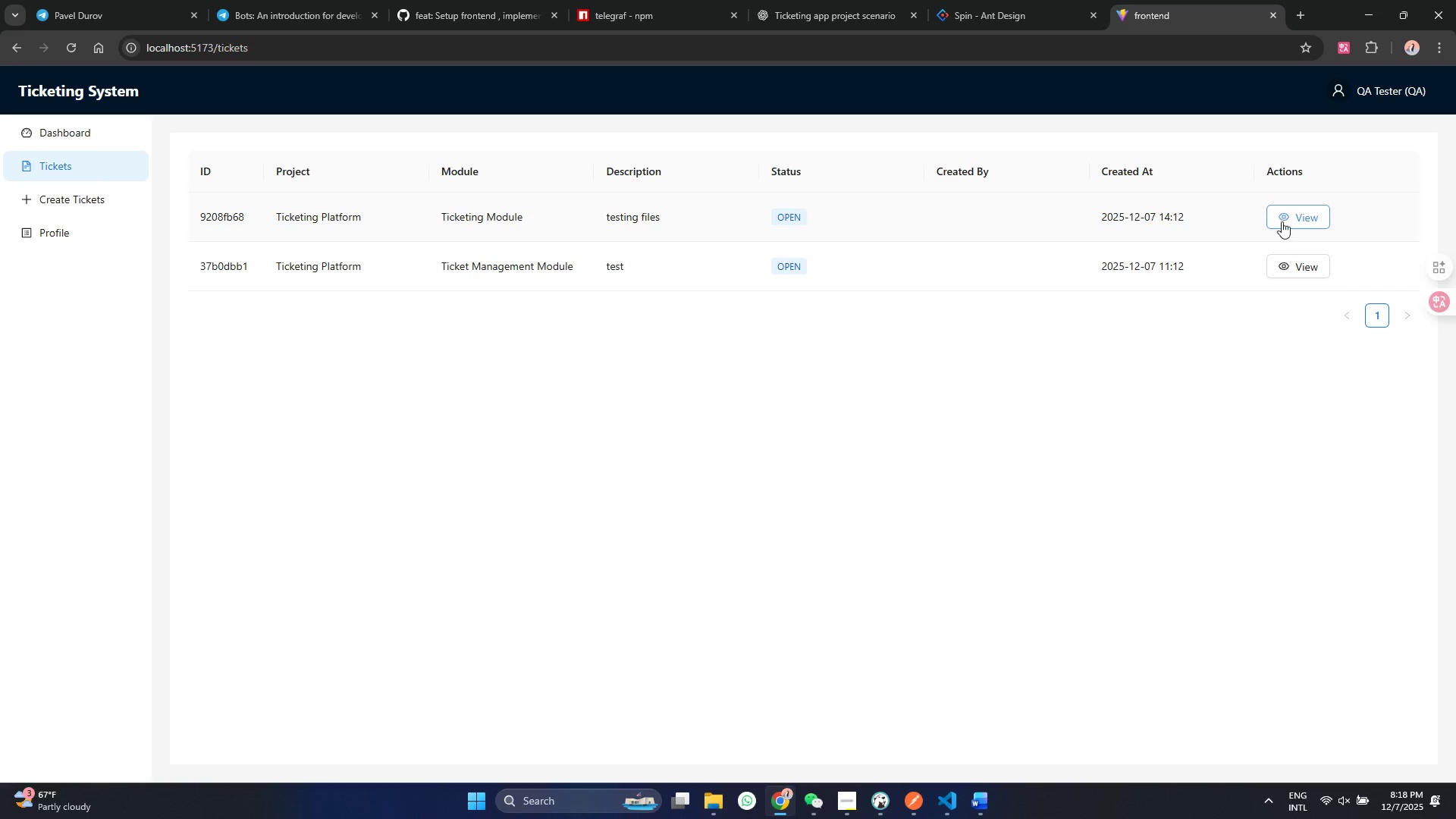 
left_click([1282, 222])
 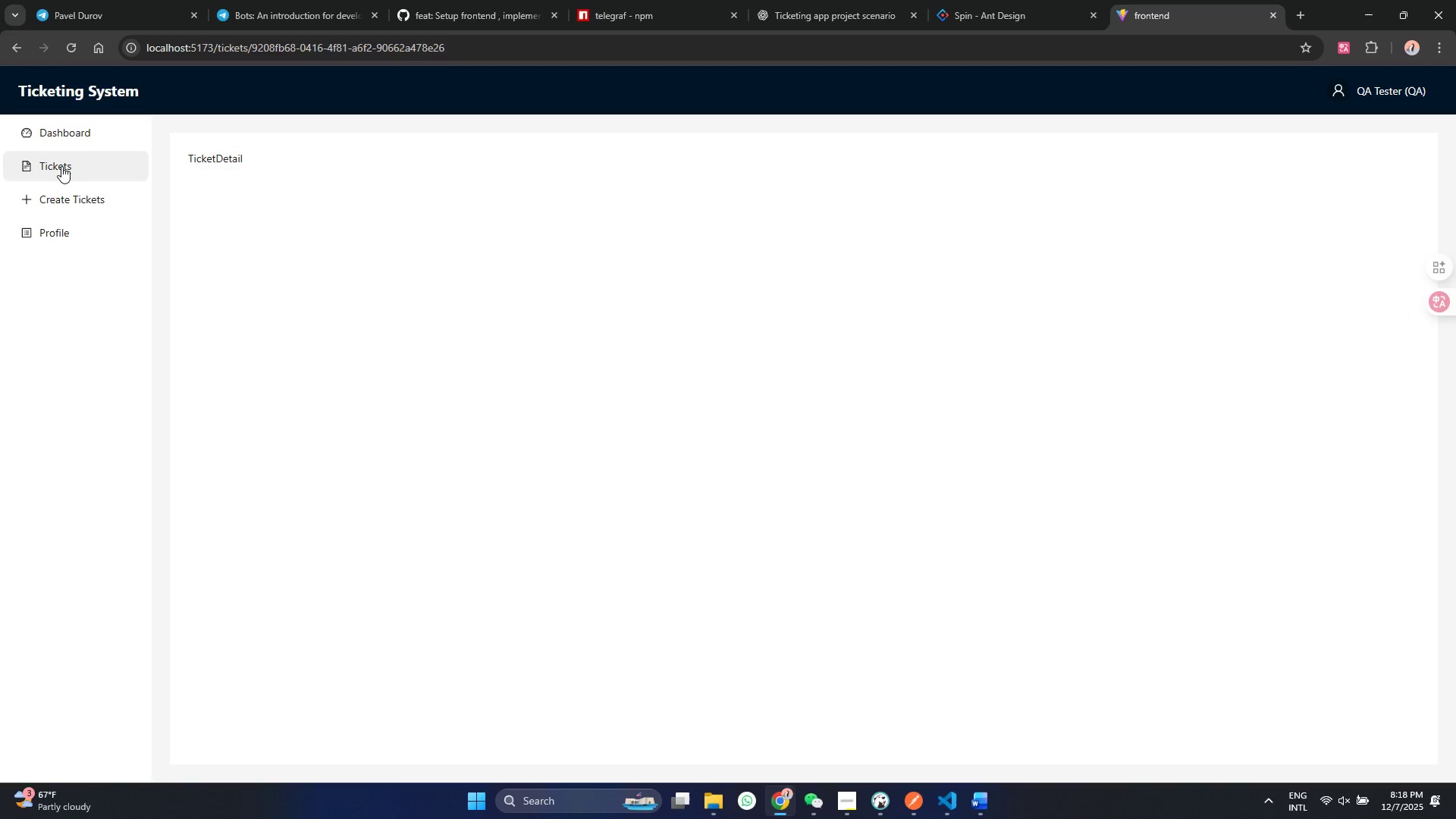 
left_click([61, 166])
 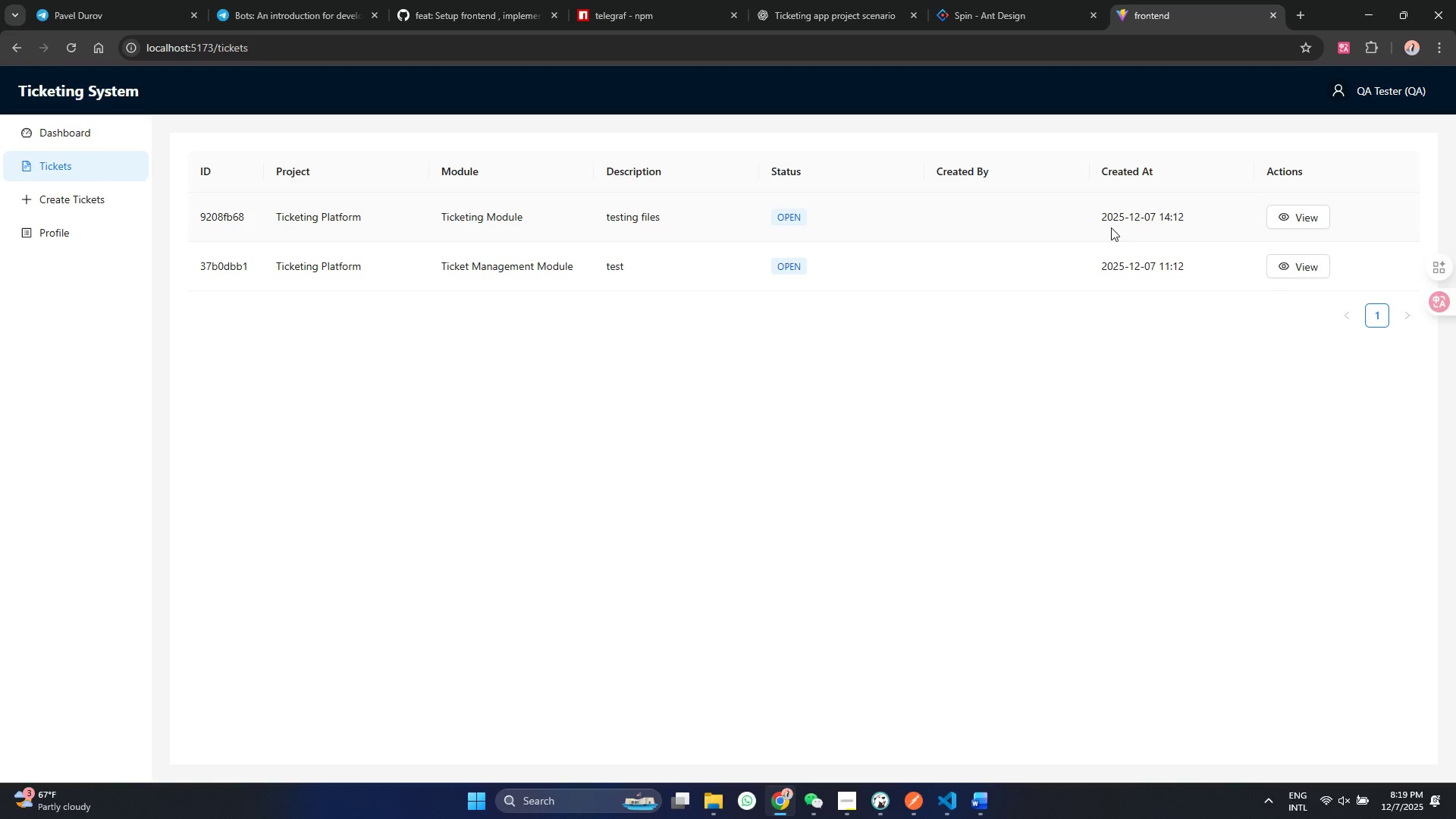 
wait(15.74)
 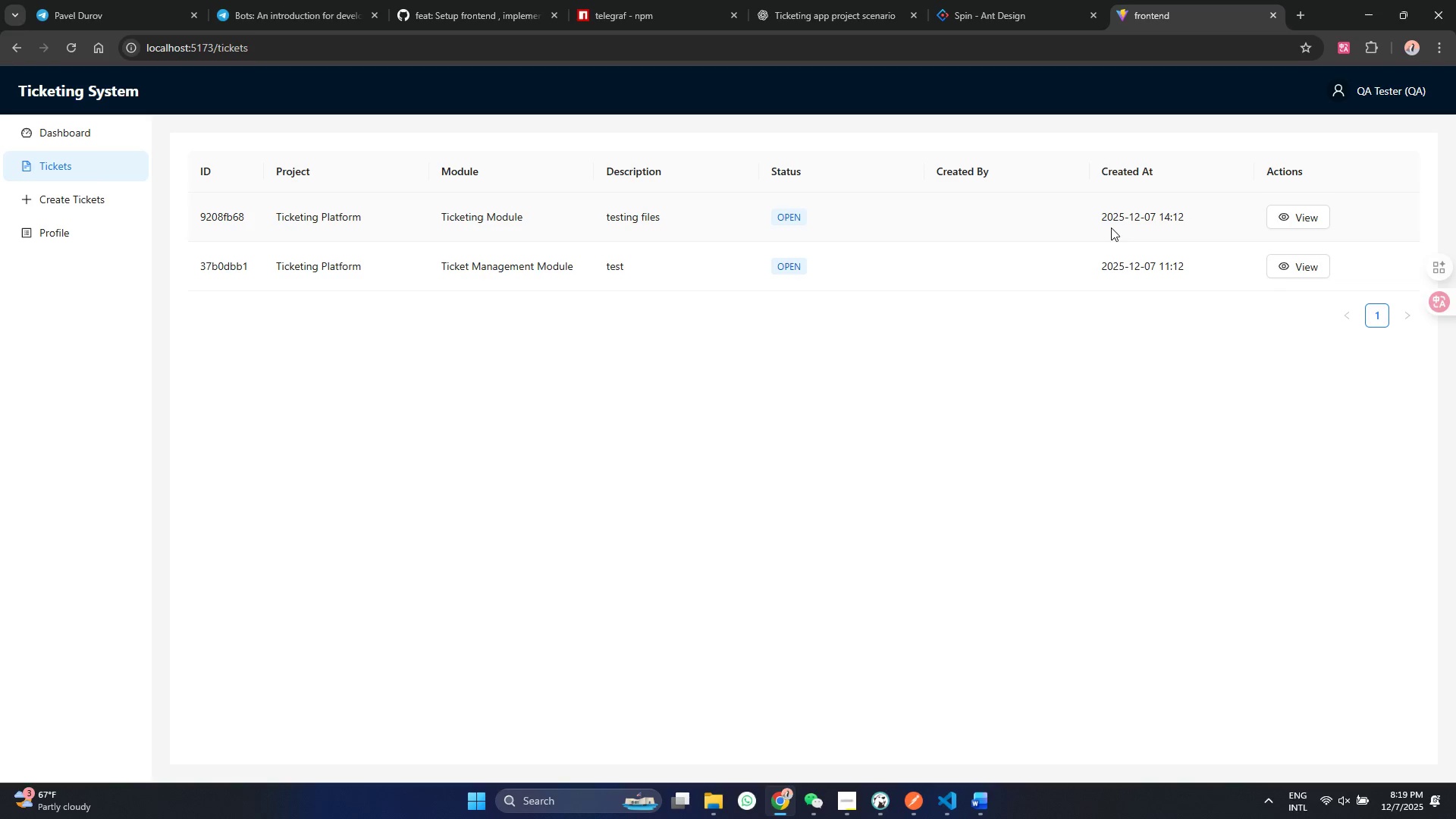 
scroll: coordinate [734, 372], scroll_direction: none, amount: 0.0
 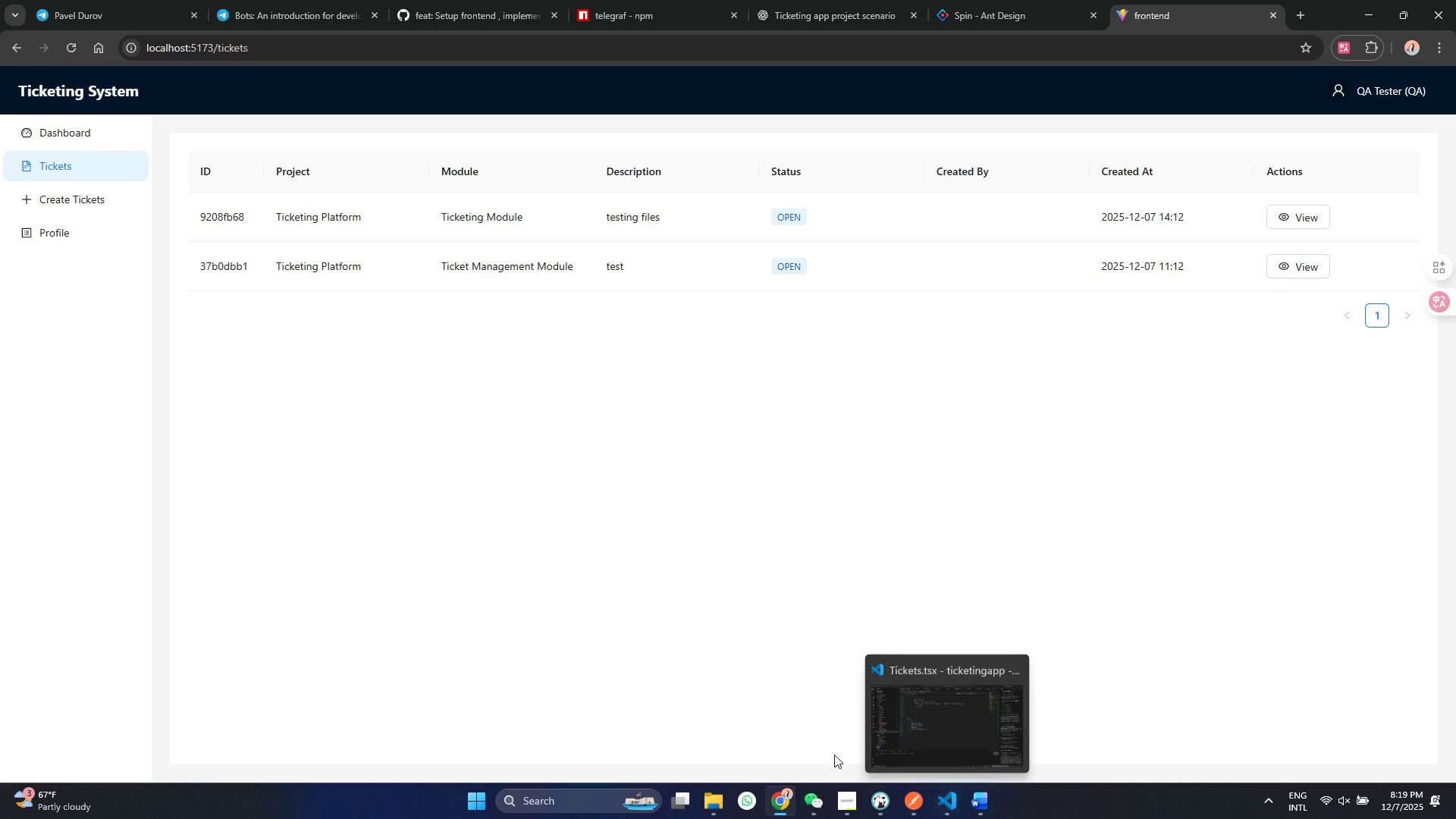 
left_click([896, 711])
 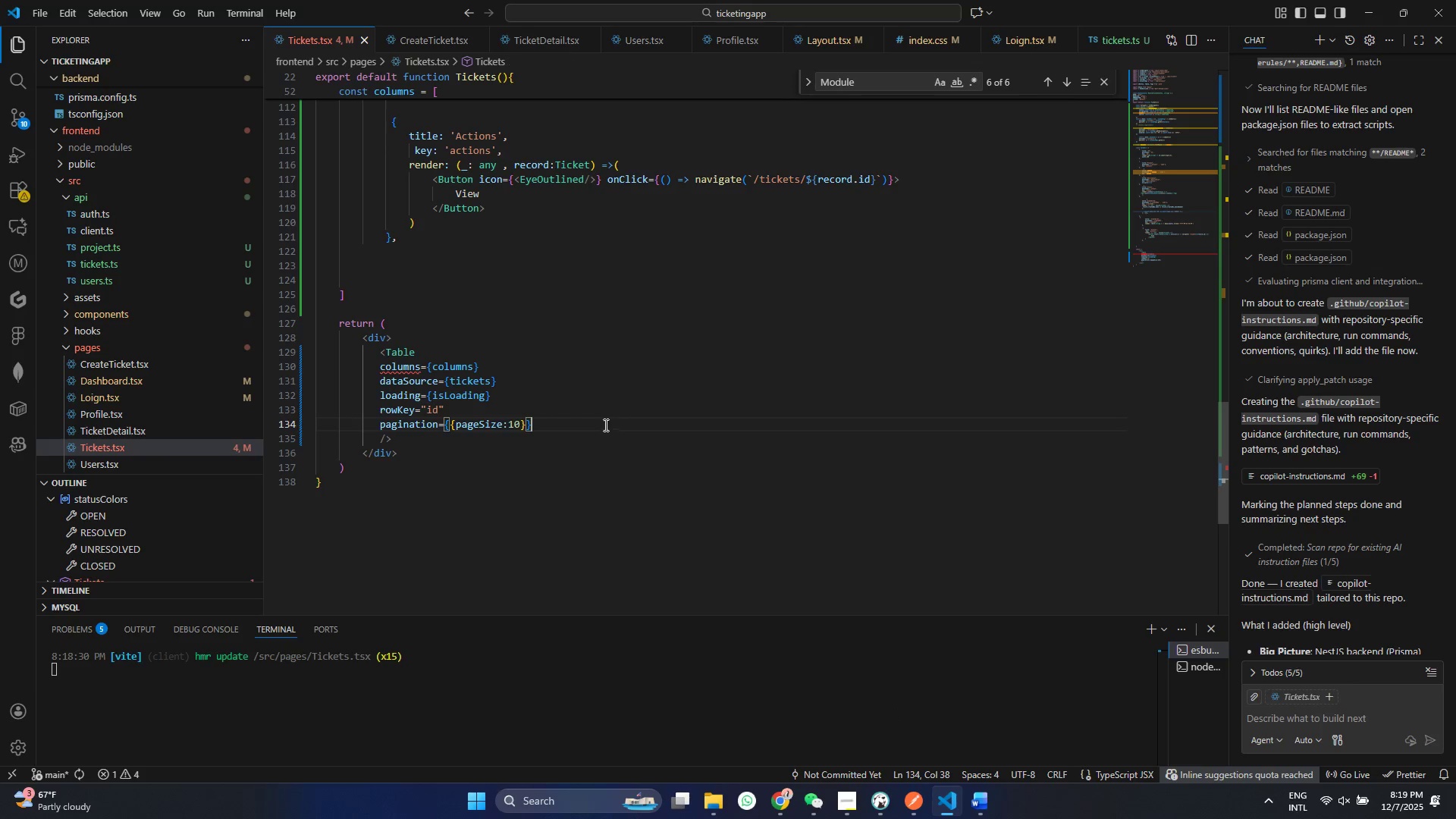 
left_click([610, 426])
 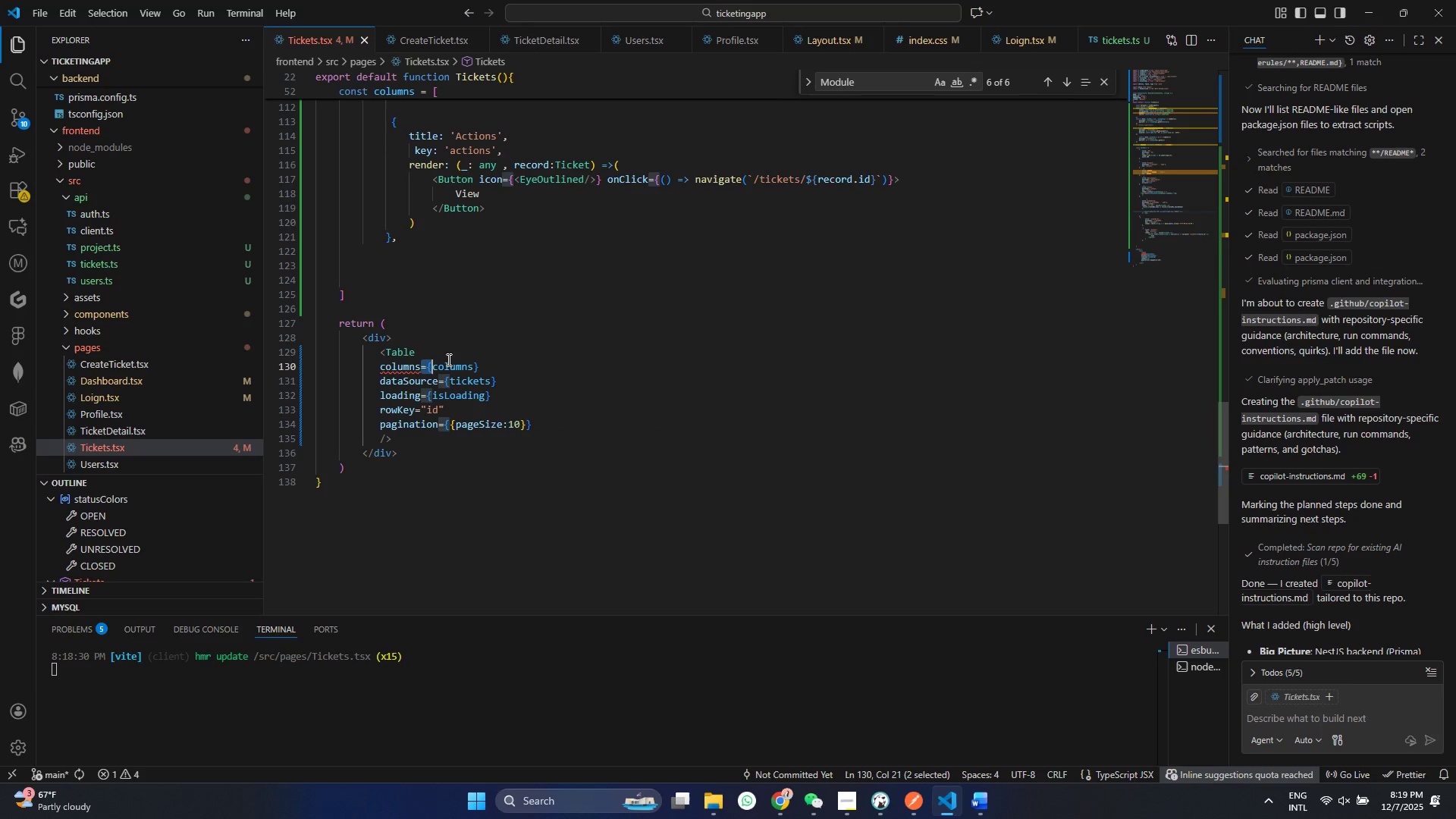 
double_click([425, 364])
 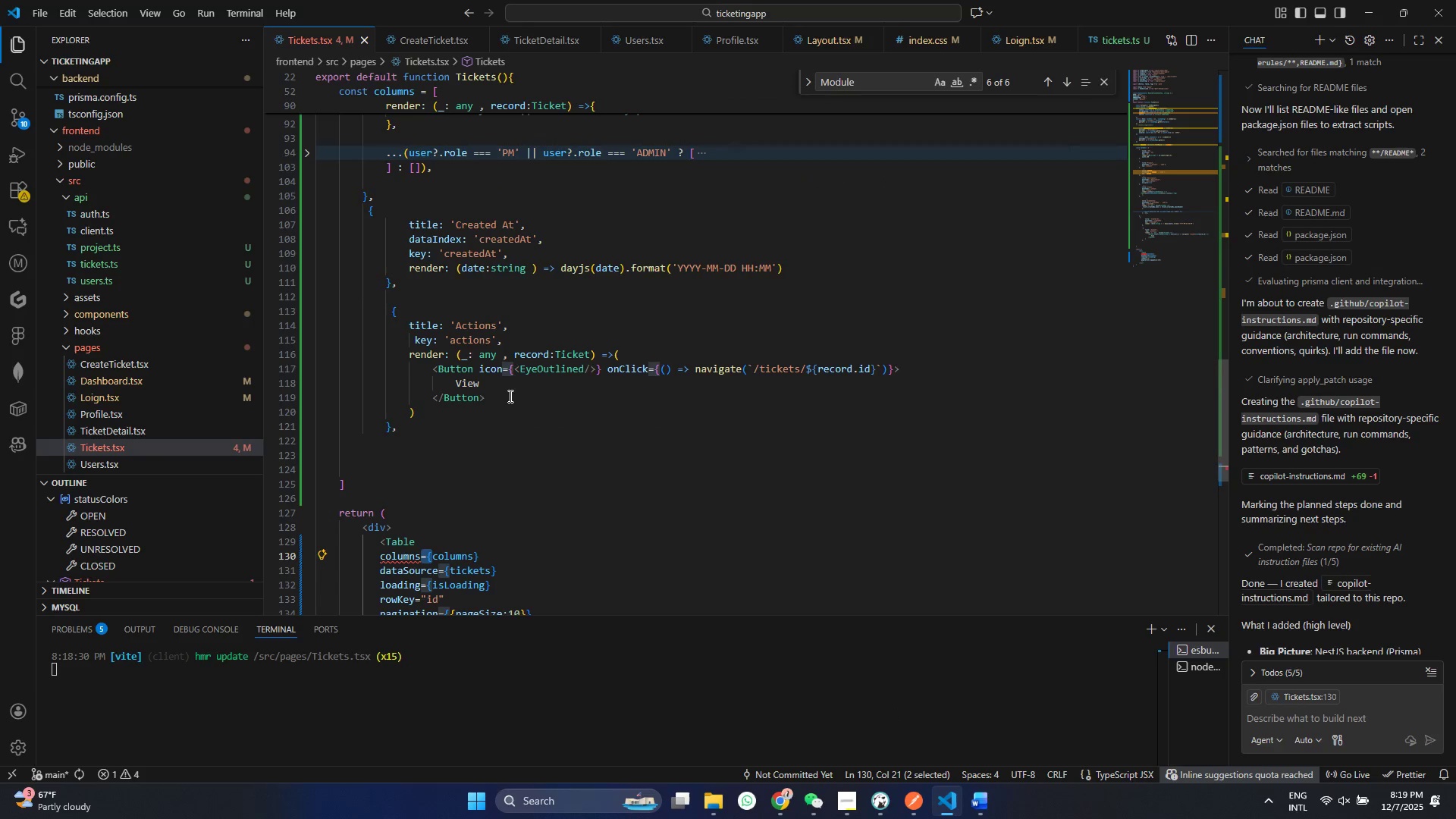 
scroll: coordinate [511, 396], scroll_direction: up, amount: 15.0
 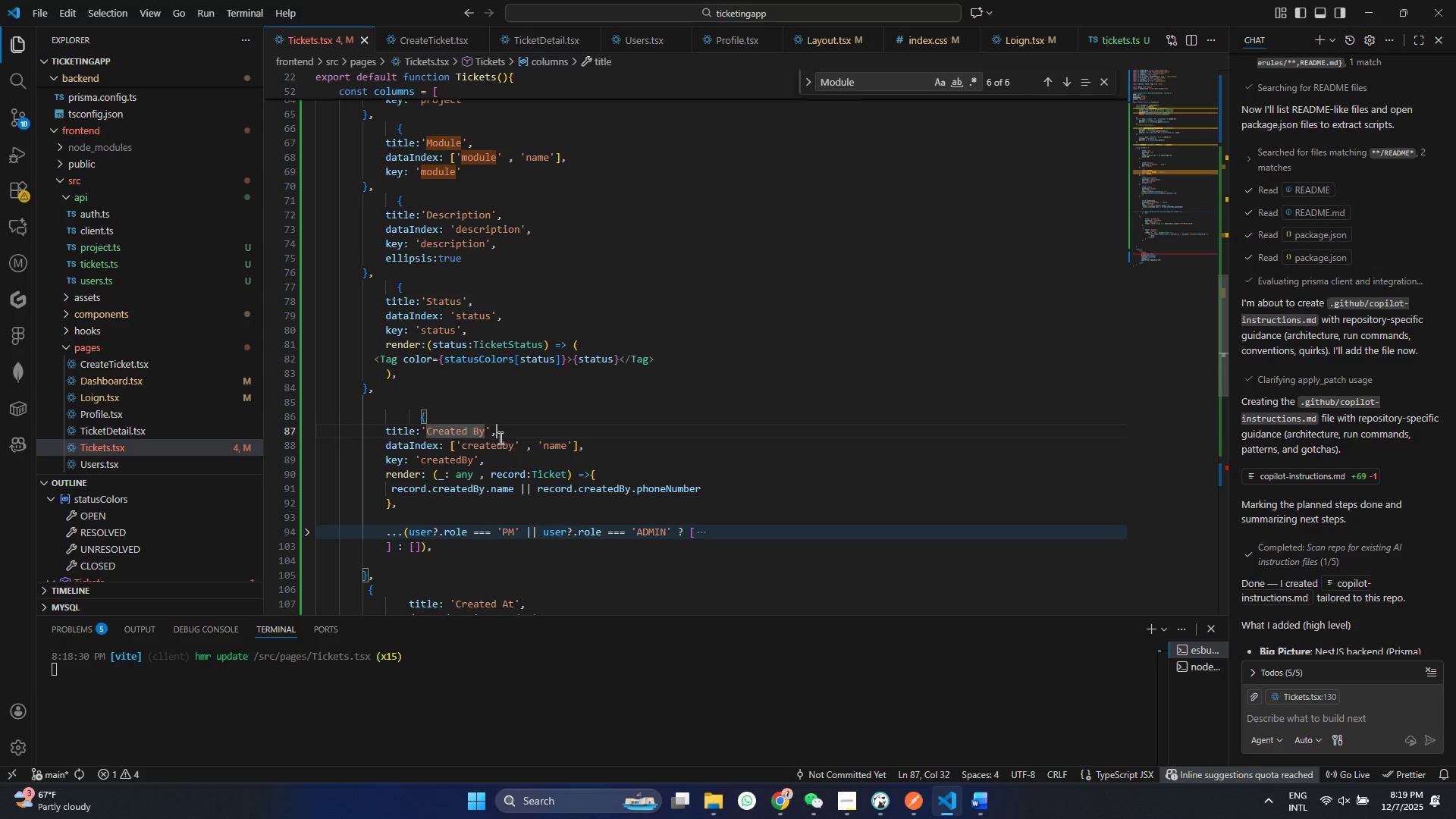 
double_click([497, 438])
 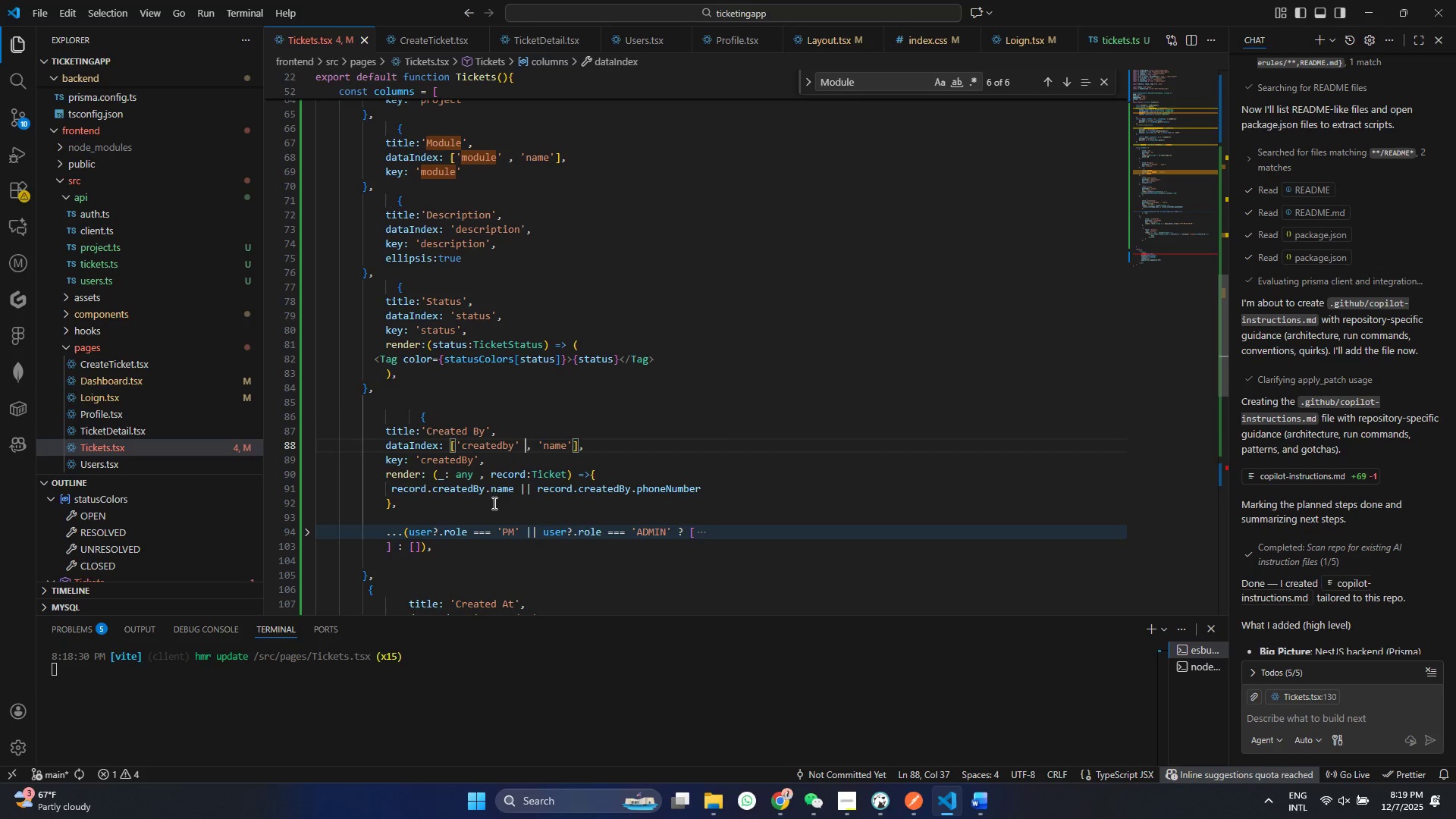 
triple_click([522, 451])
 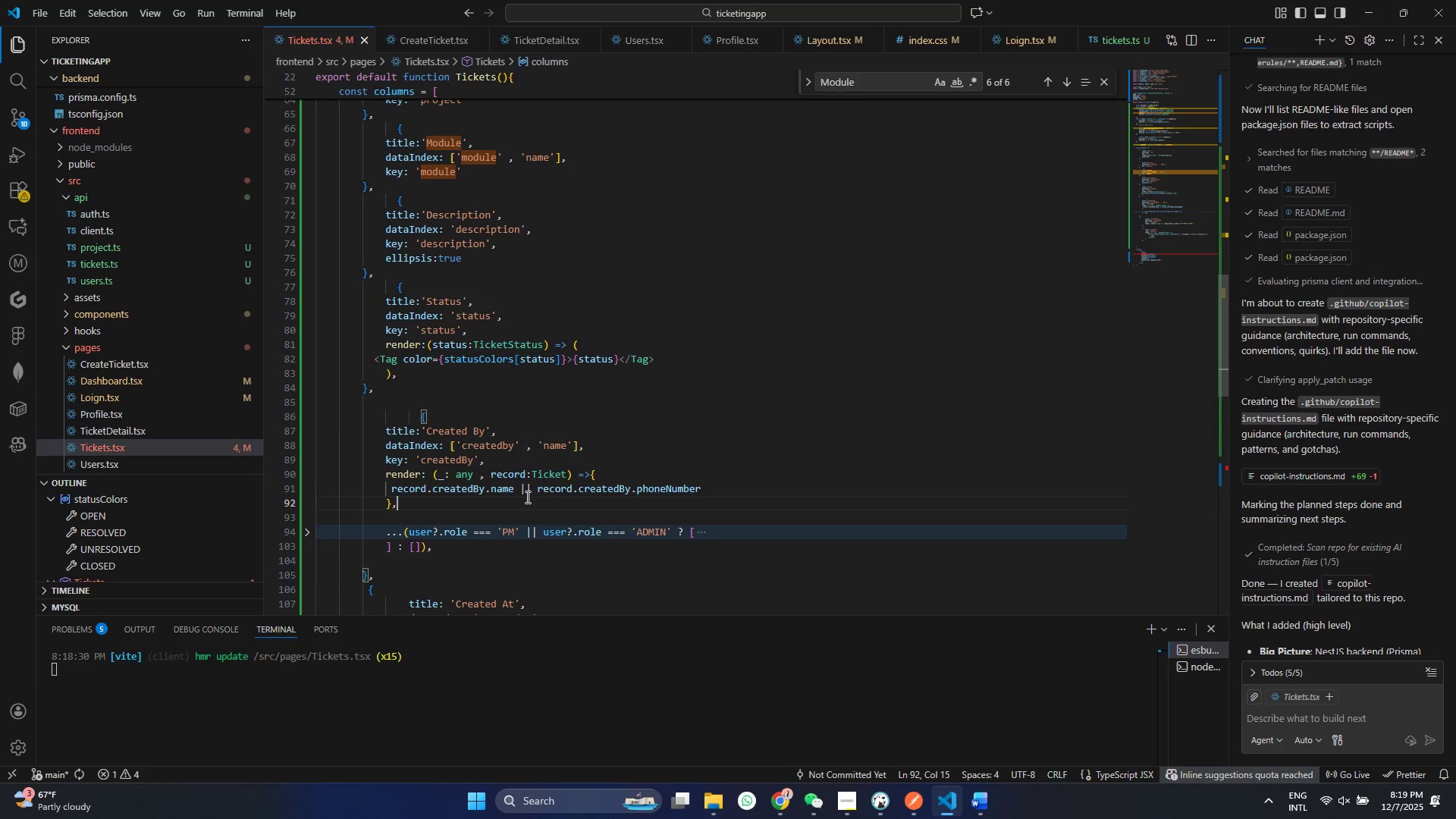 
left_click([478, 497])
 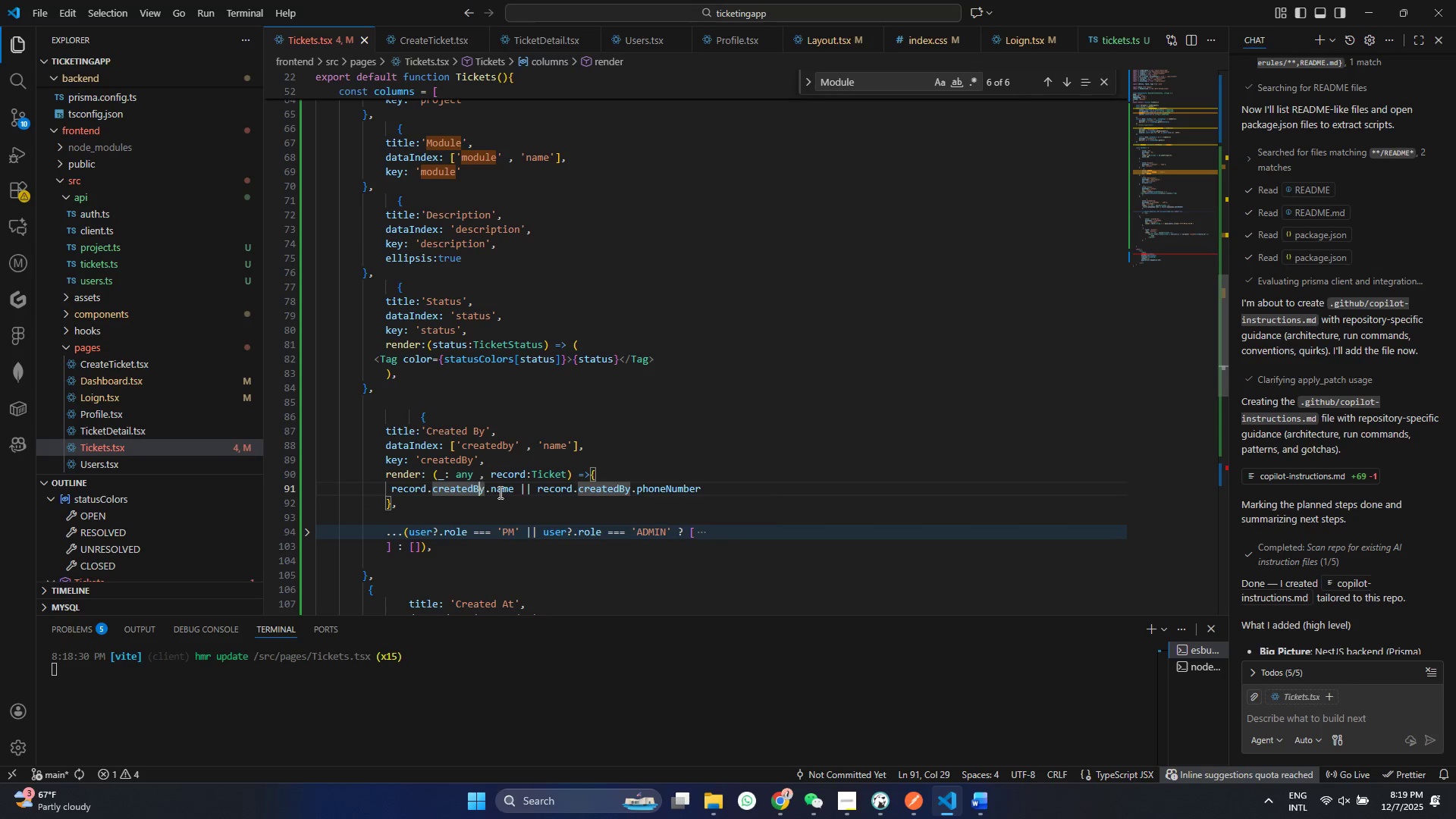 
left_click([480, 484])
 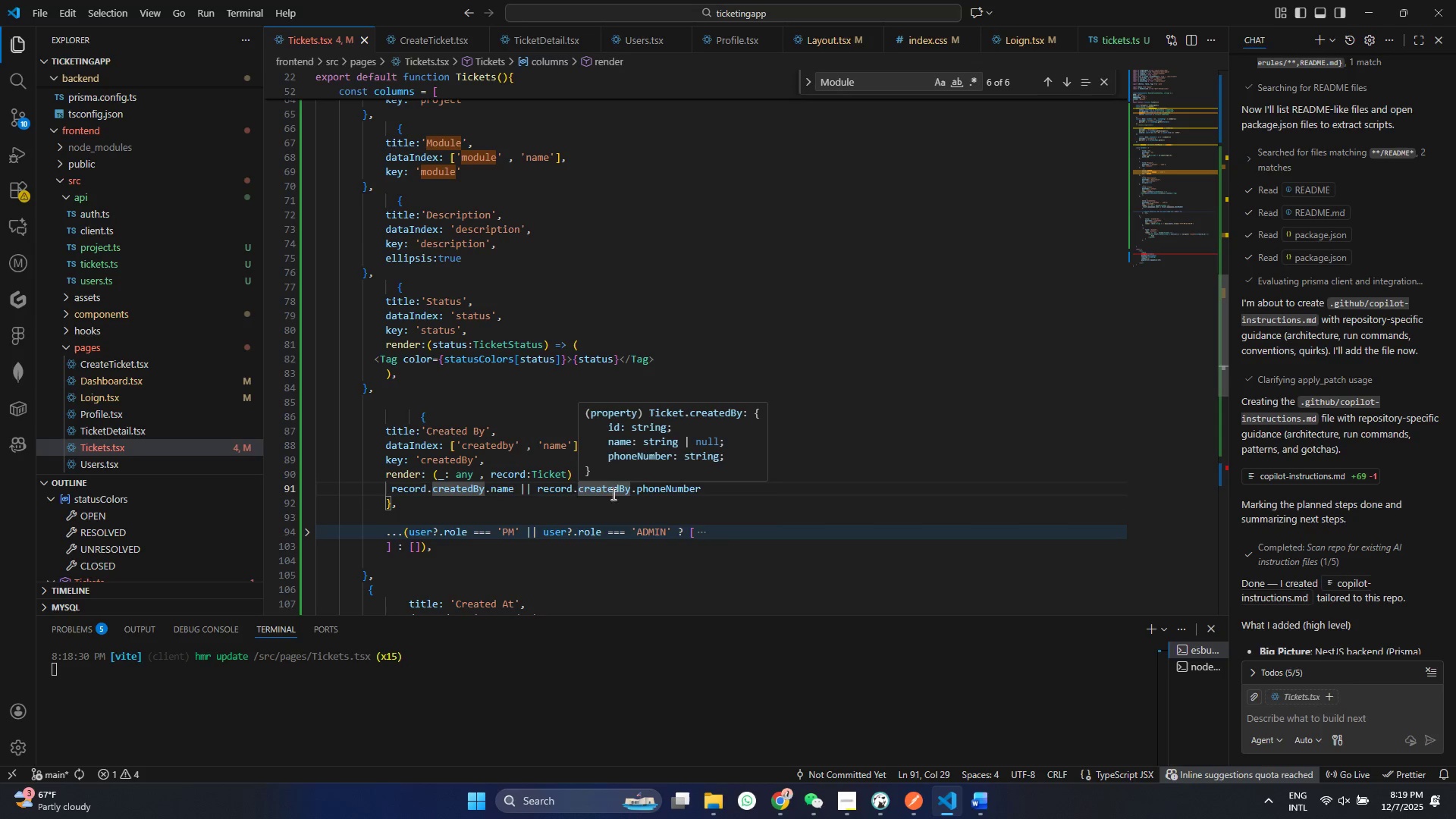 
left_click([486, 488])
 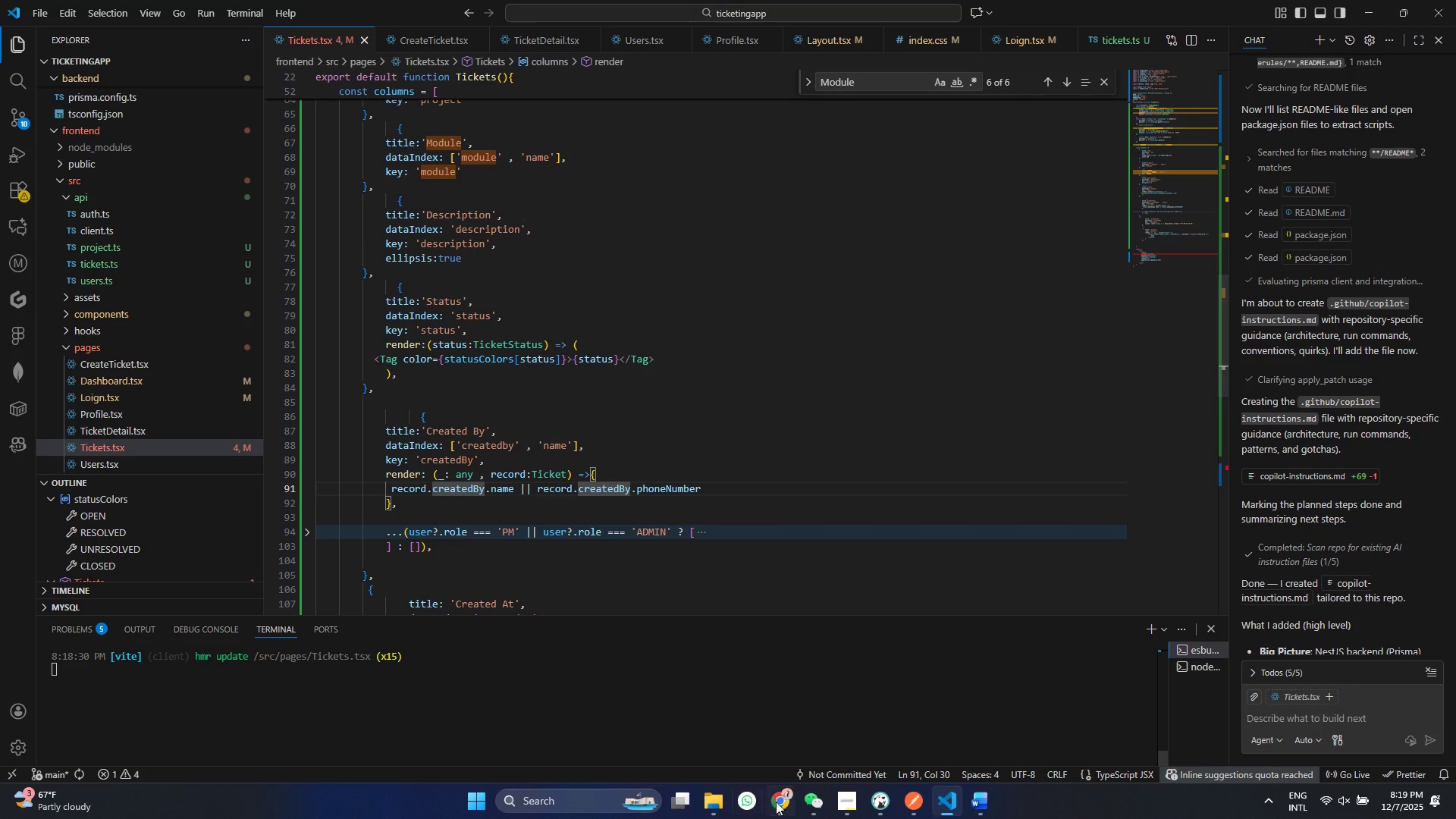 
left_click([777, 802])
 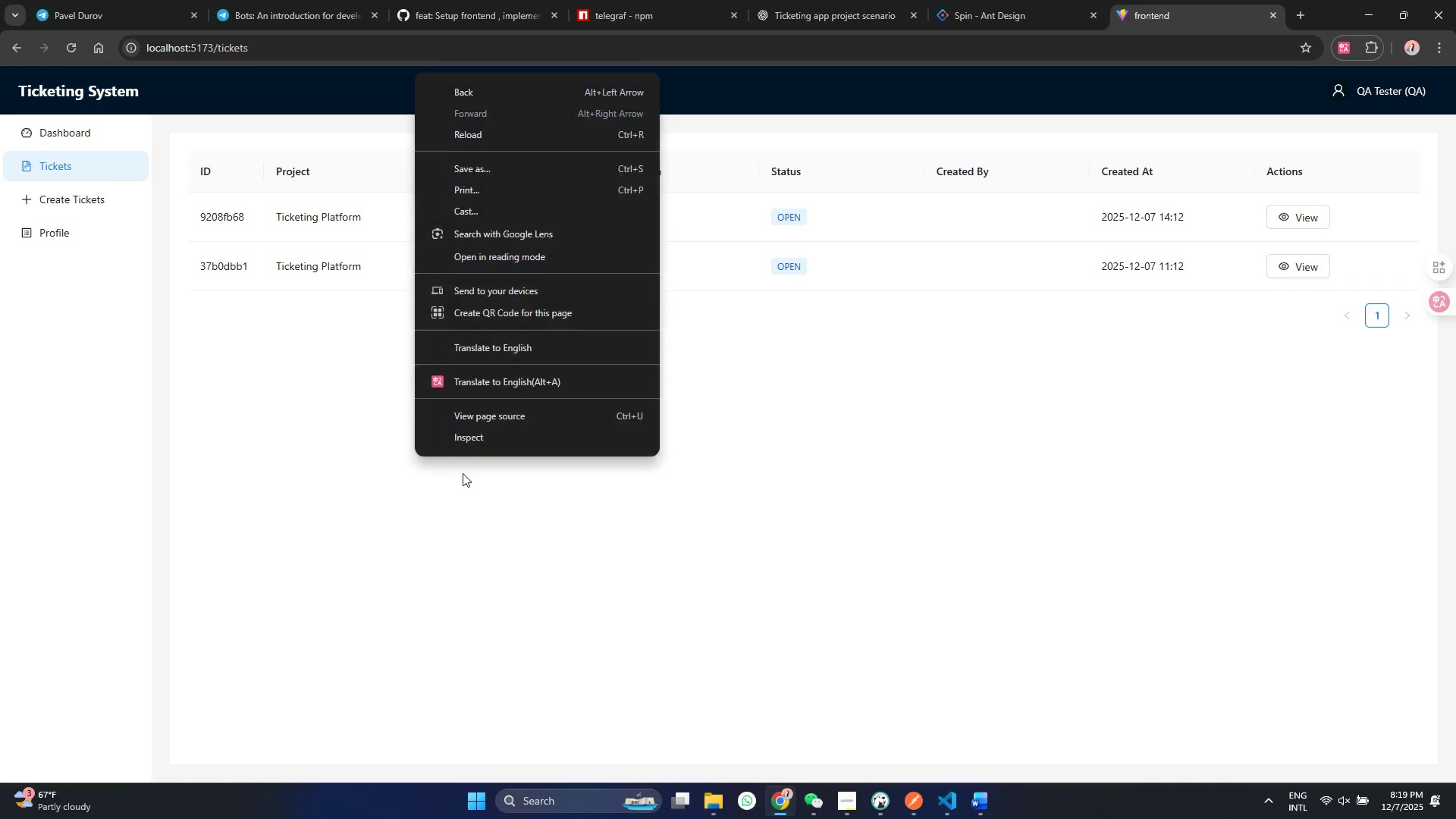 
right_click([415, 457])
 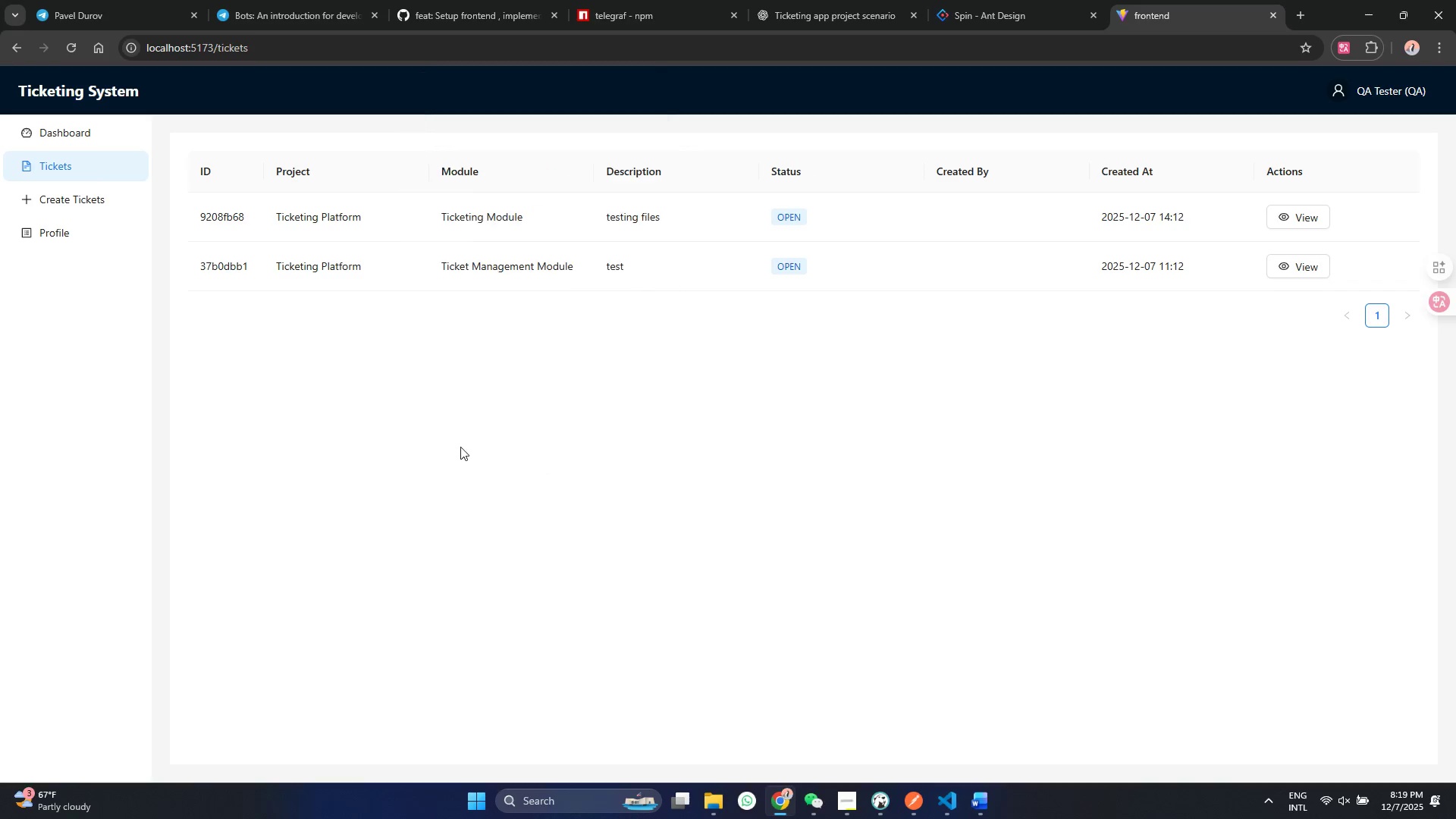 
left_click([460, 447])
 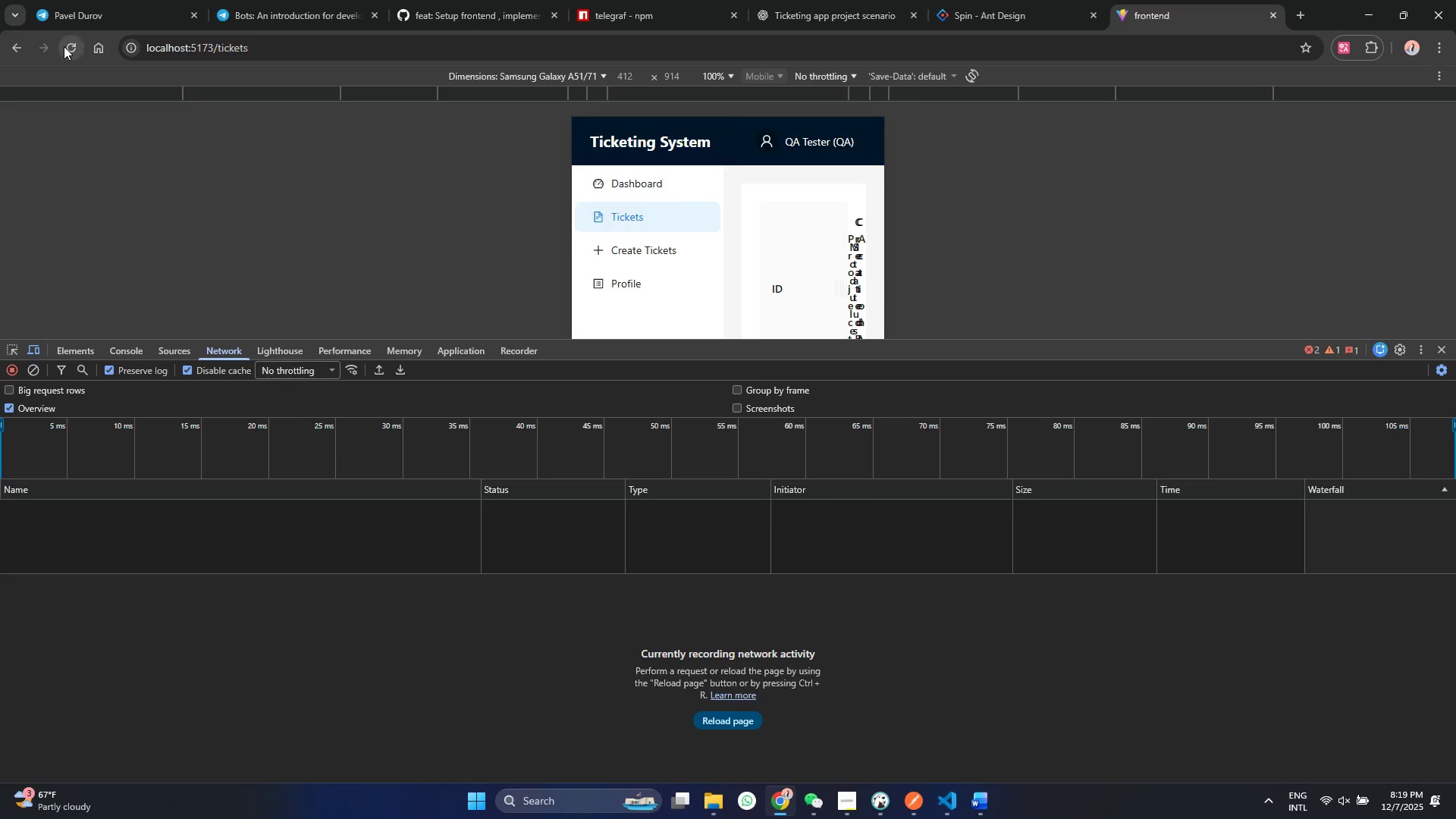 
left_click([64, 46])
 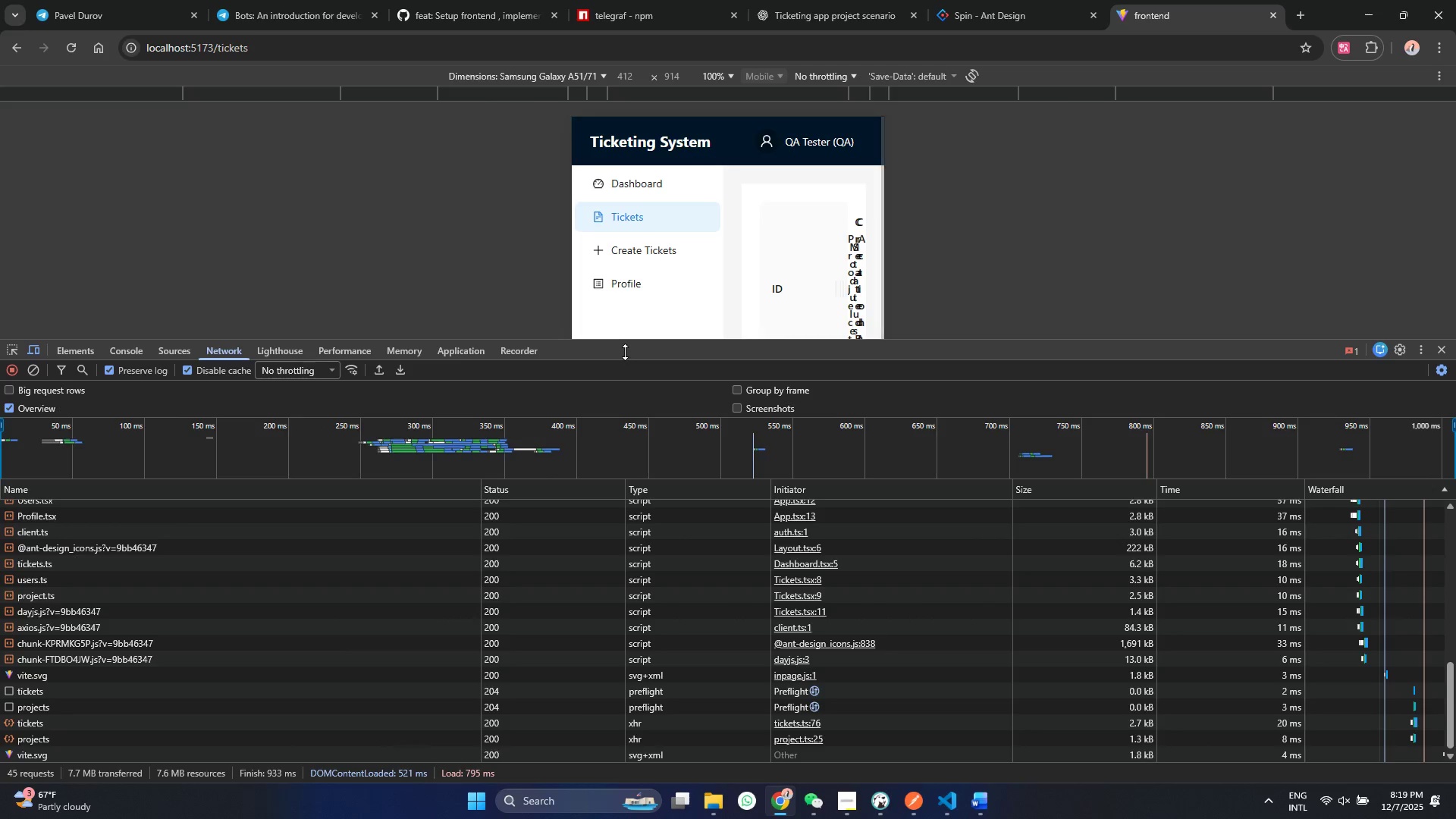 
left_click_drag(start_coordinate=[625, 353], to_coordinate=[625, 464])
 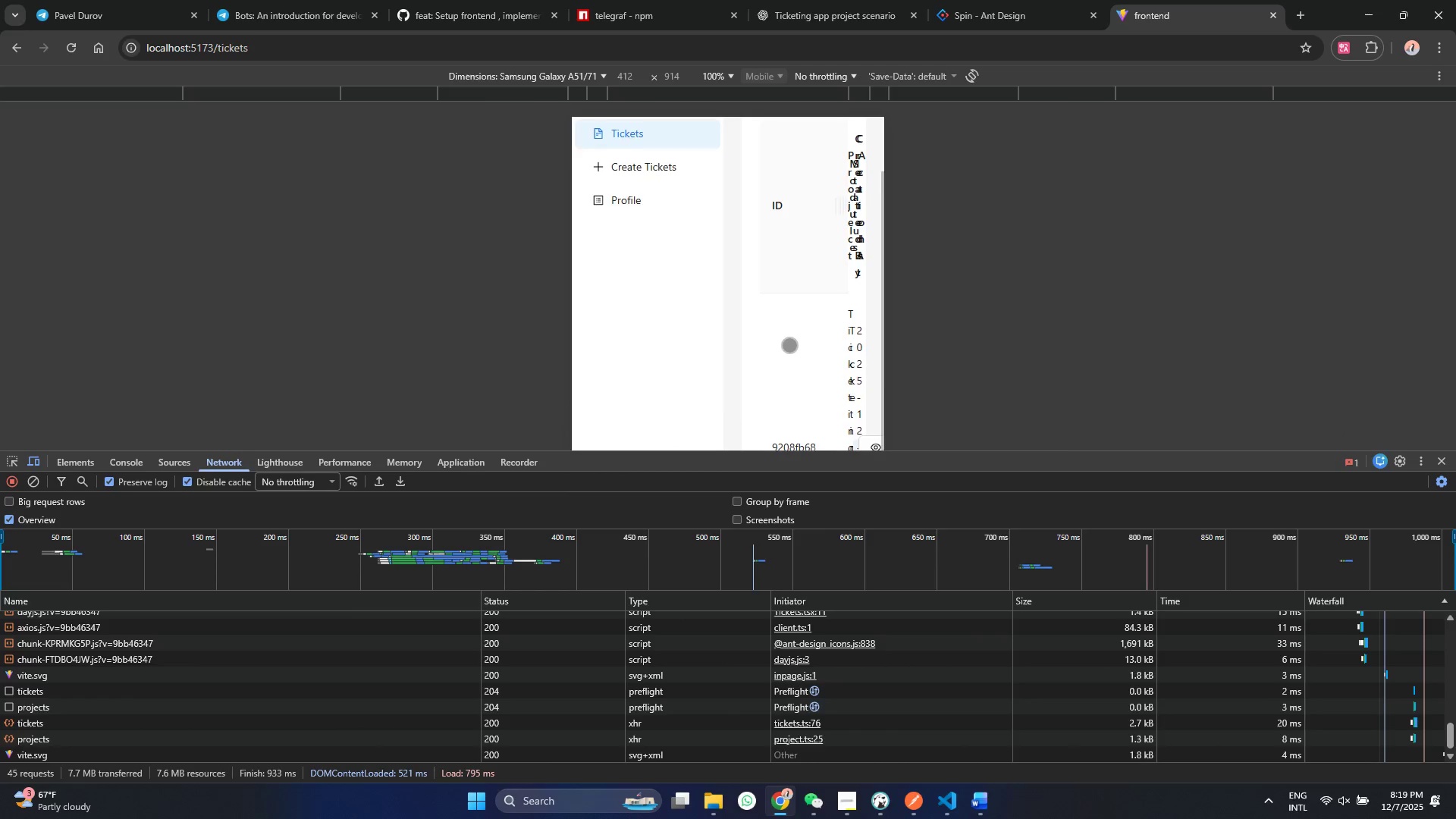 
scroll: coordinate [786, 376], scroll_direction: down, amount: 43.0
 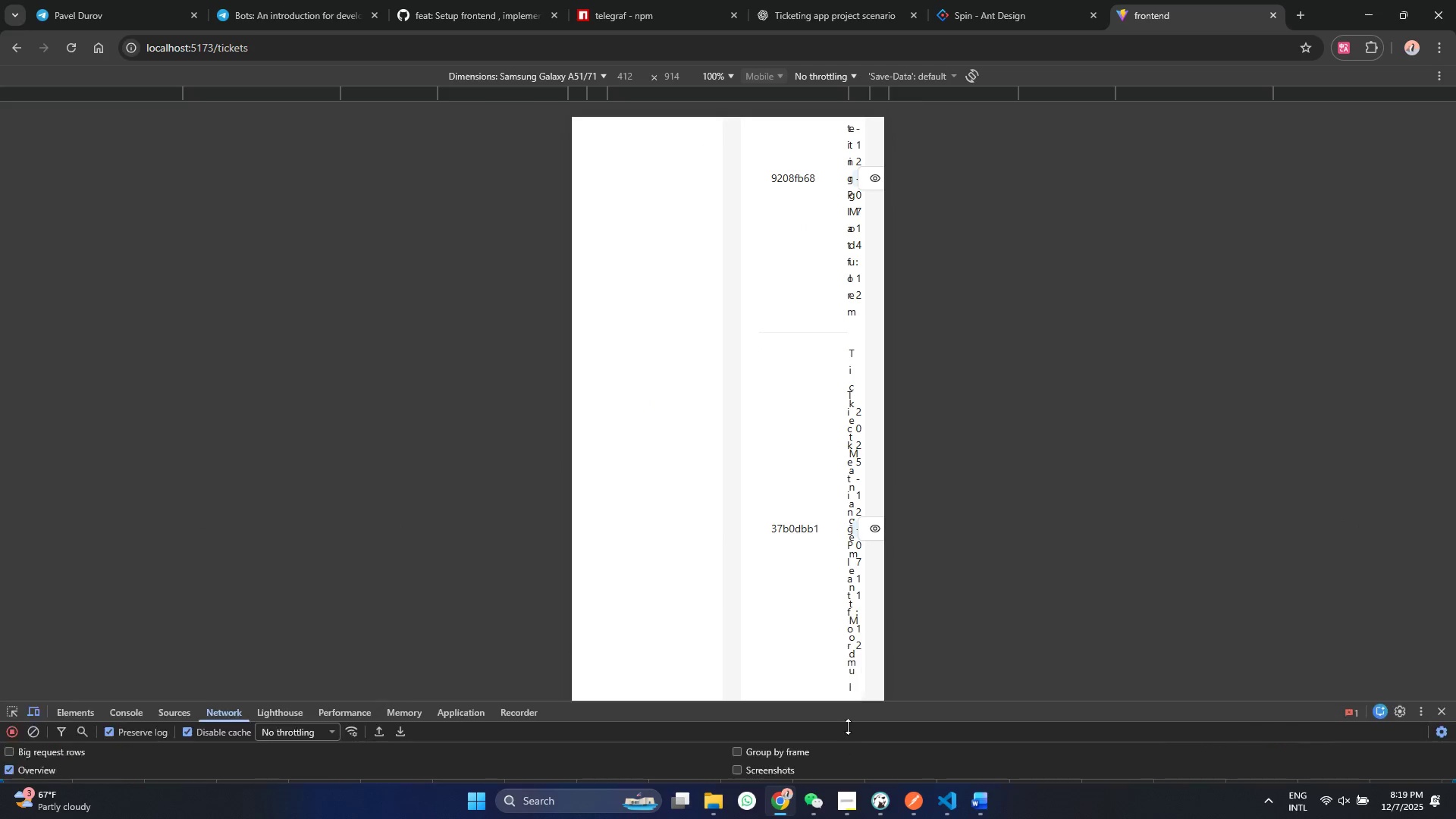 
left_click_drag(start_coordinate=[842, 458], to_coordinate=[868, 230])
 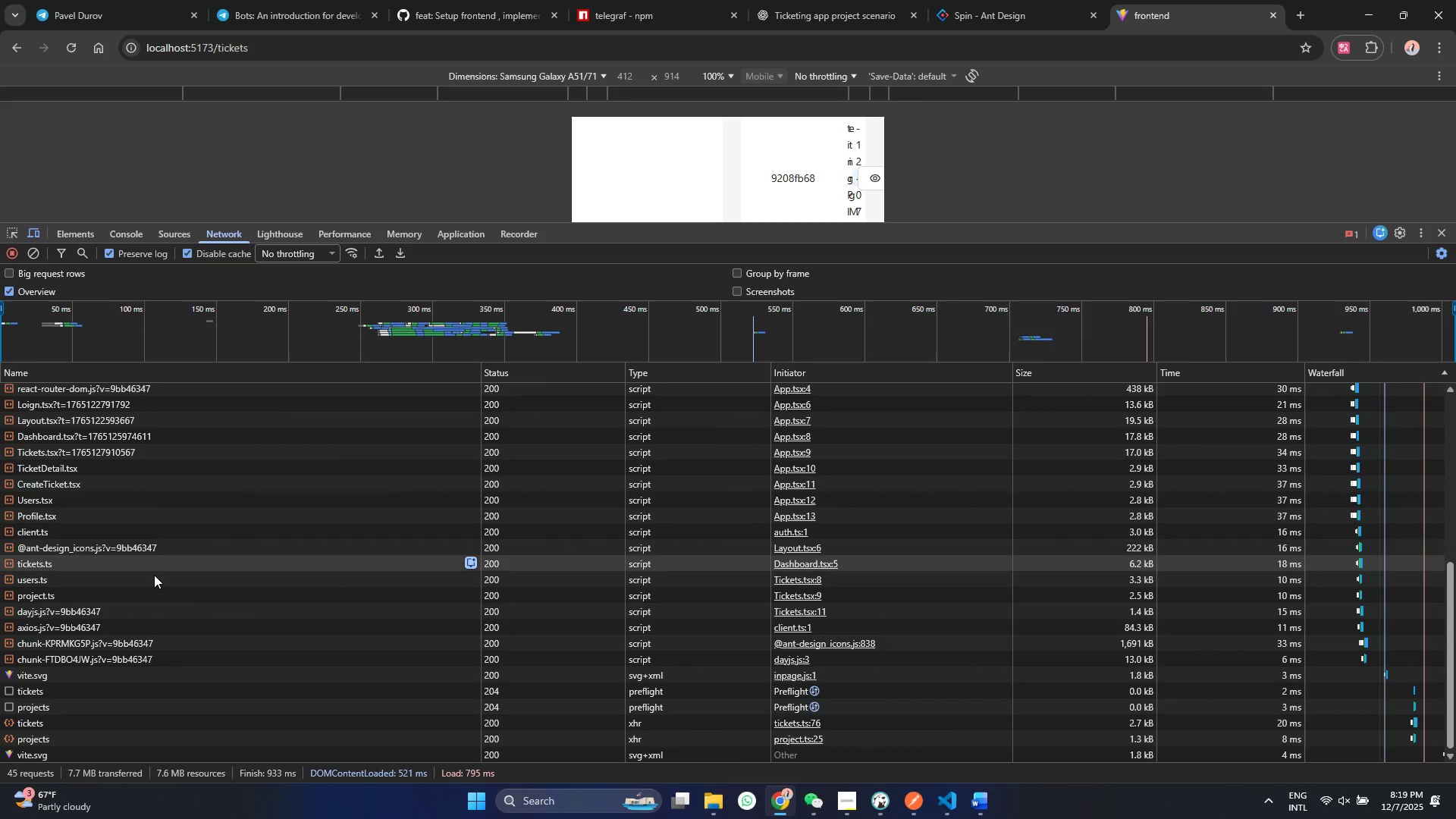 
scroll: coordinate [168, 545], scroll_direction: down, amount: 5.0
 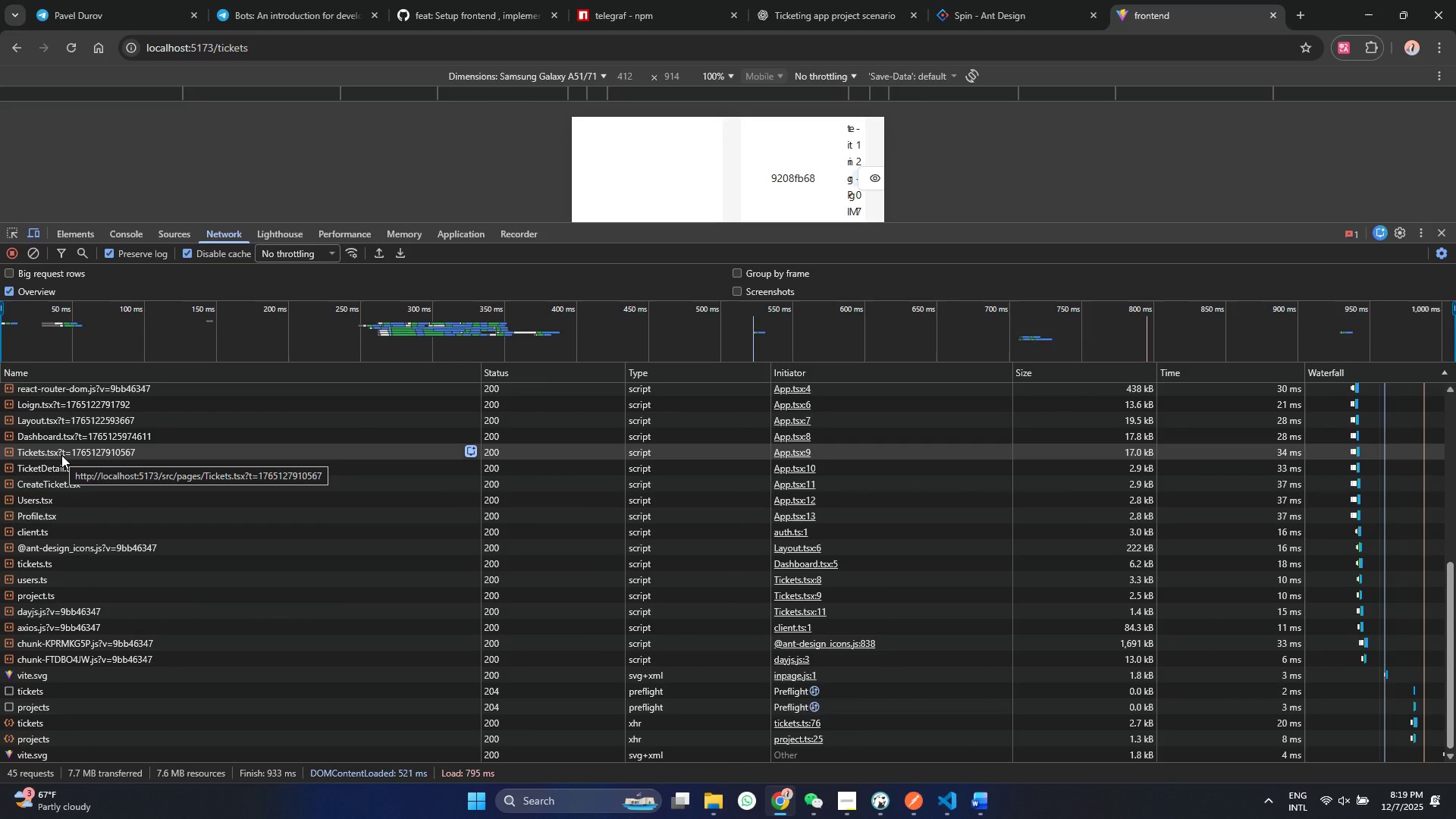 
left_click([61, 455])
 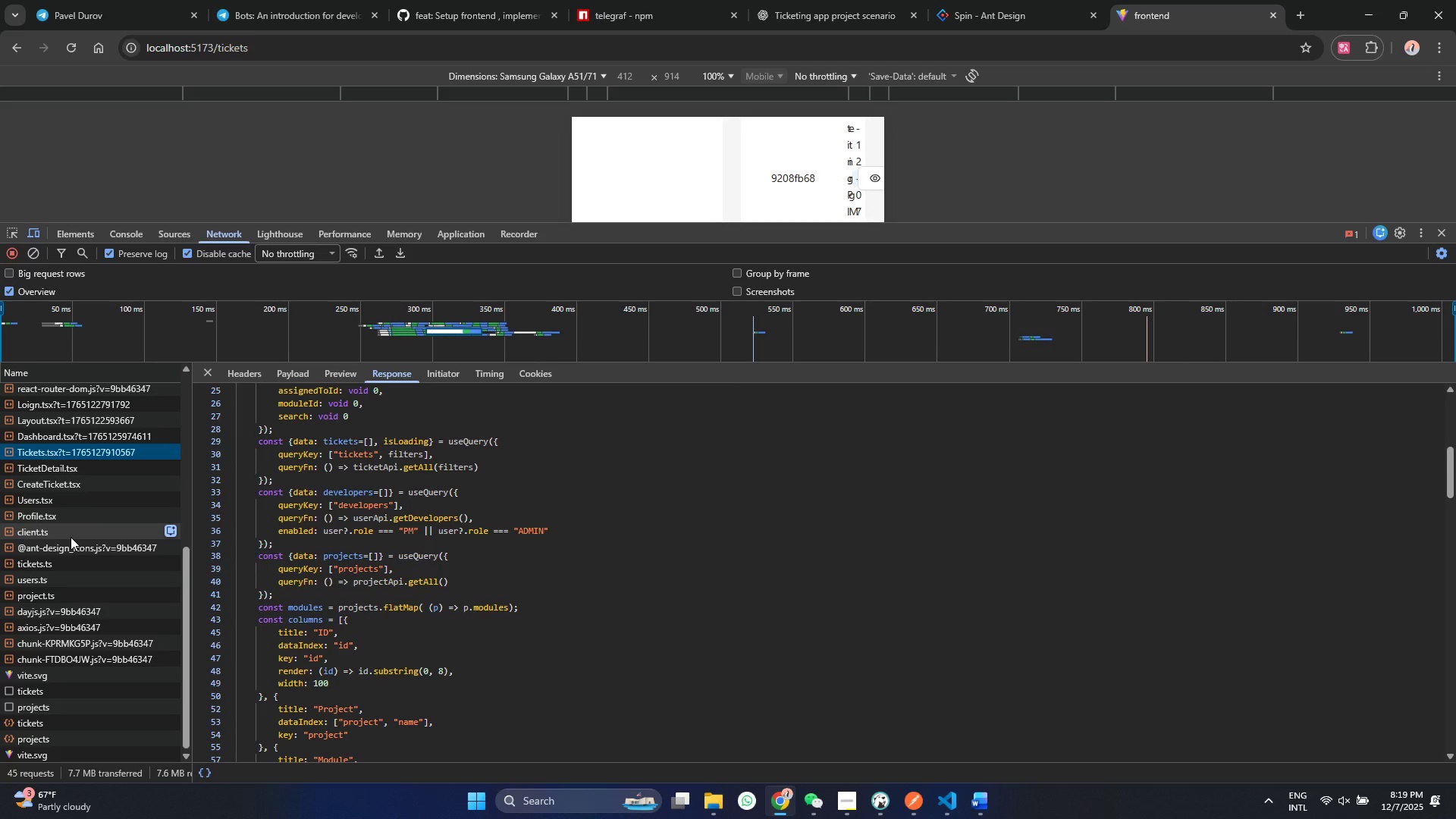 
scroll: coordinate [71, 537], scroll_direction: down, amount: 3.0
 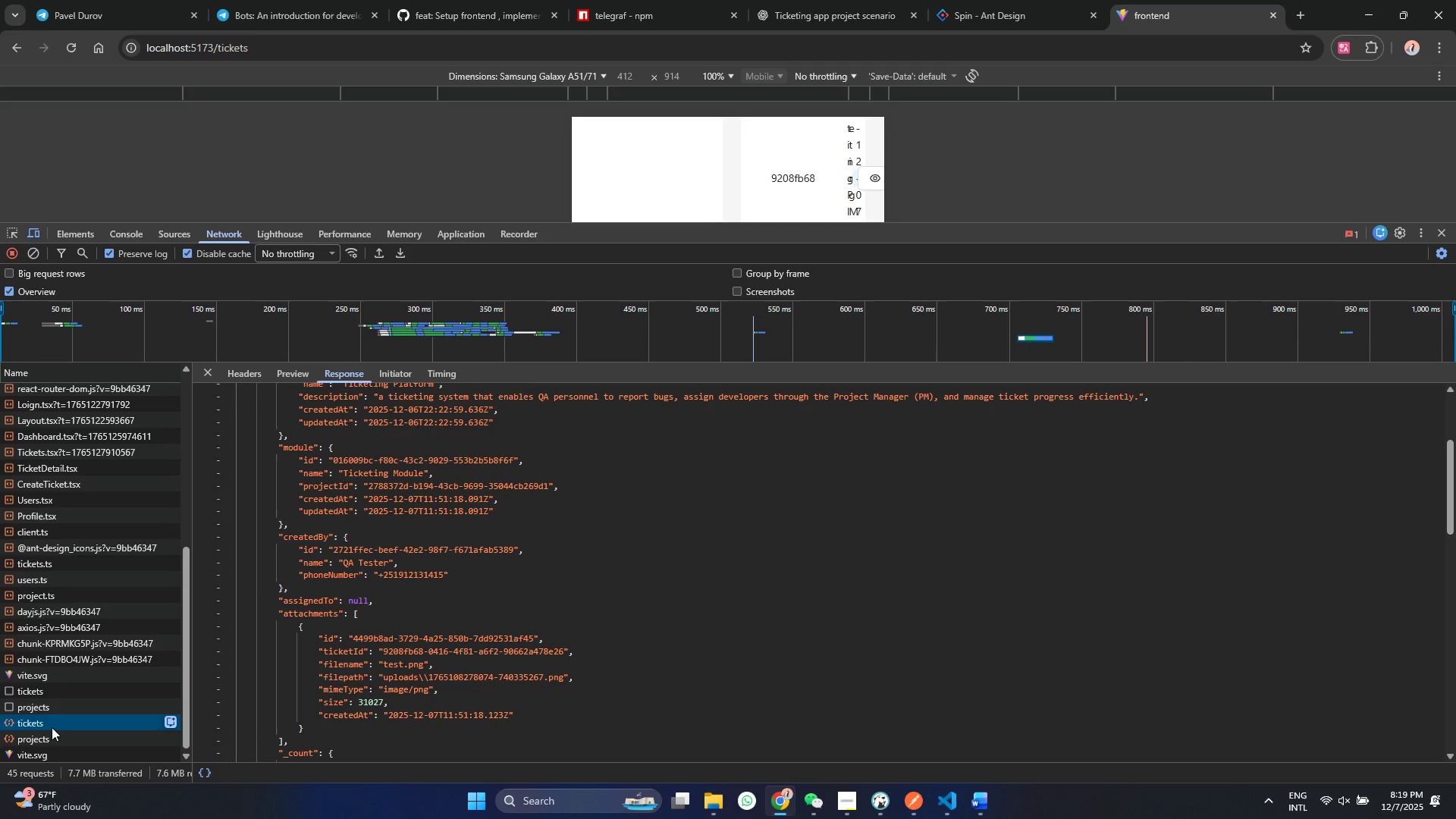 
left_click([52, 727])
 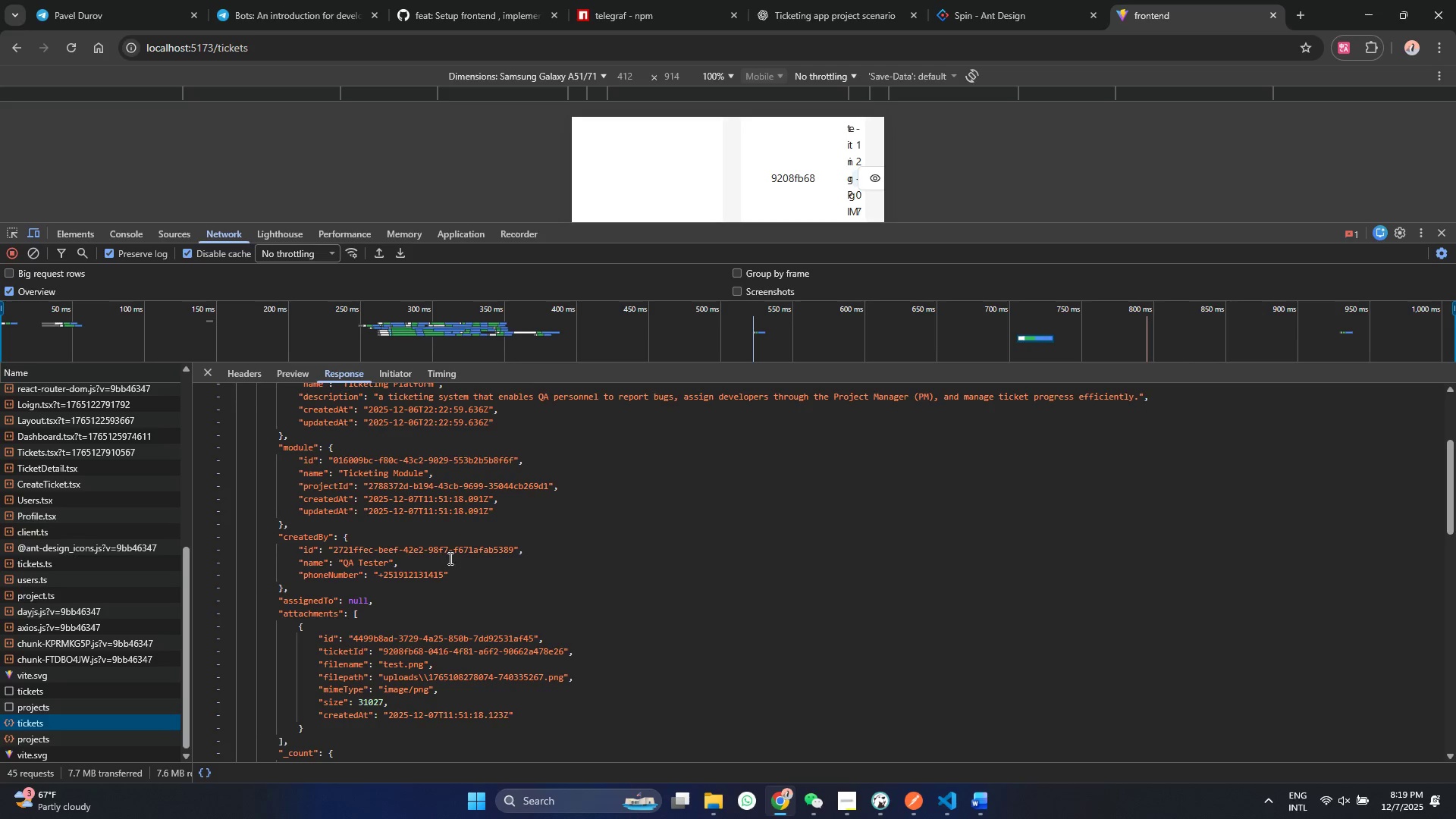 
left_click_drag(start_coordinate=[297, 551], to_coordinate=[410, 551])
 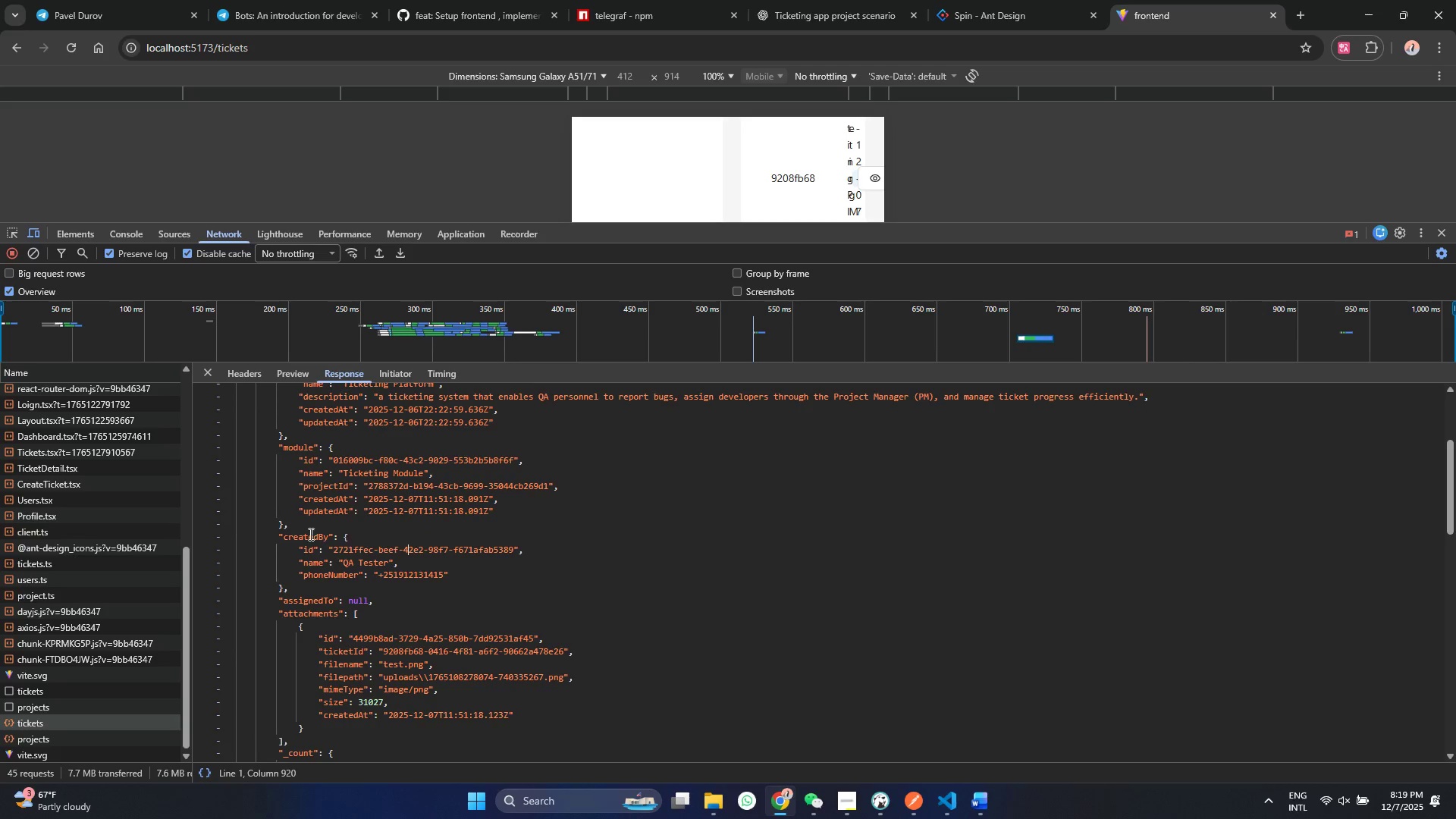 
left_click([410, 551])
 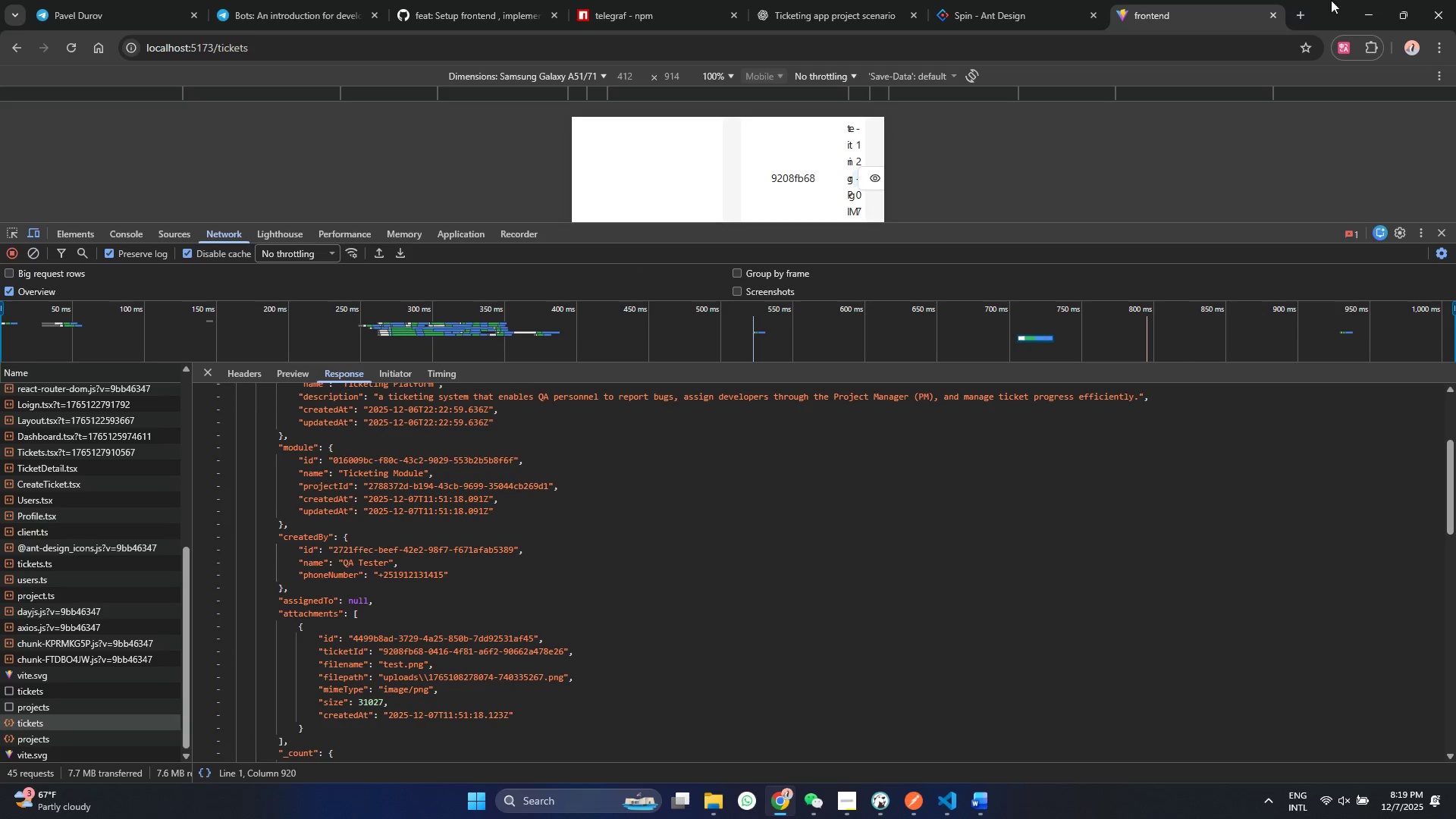 
left_click([1374, 0])
 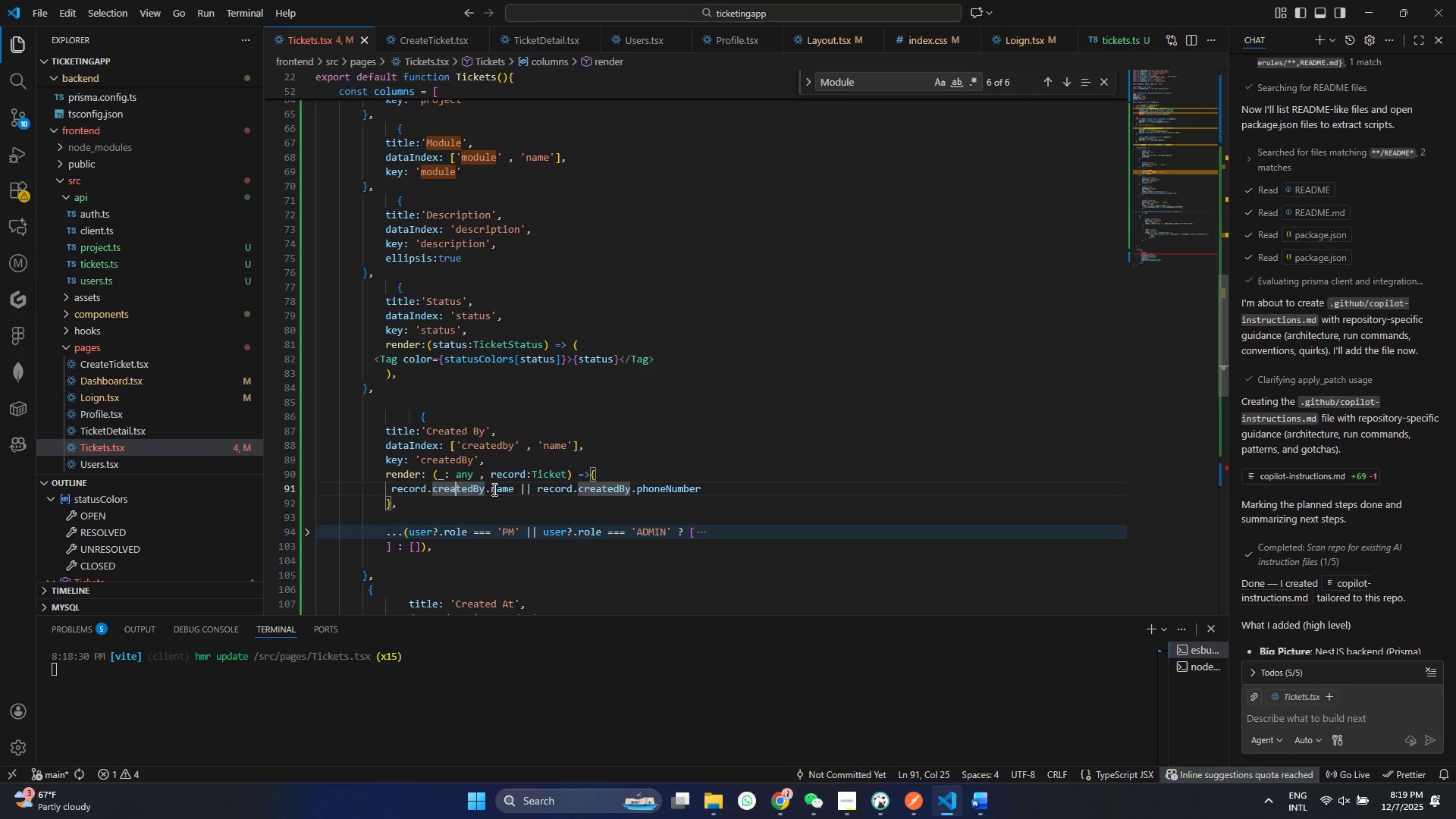 
left_click([493, 489])
 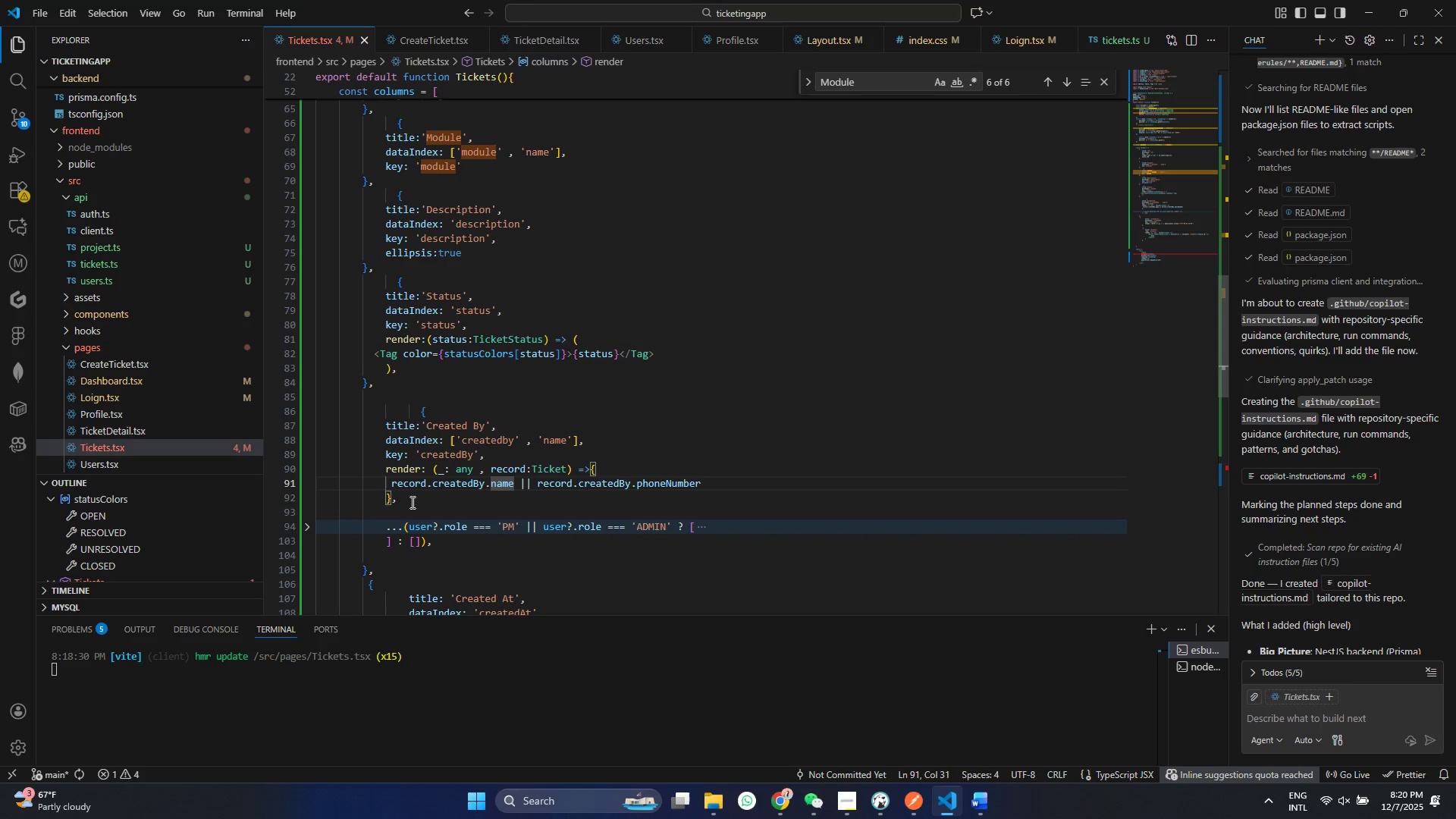 
wait(22.31)
 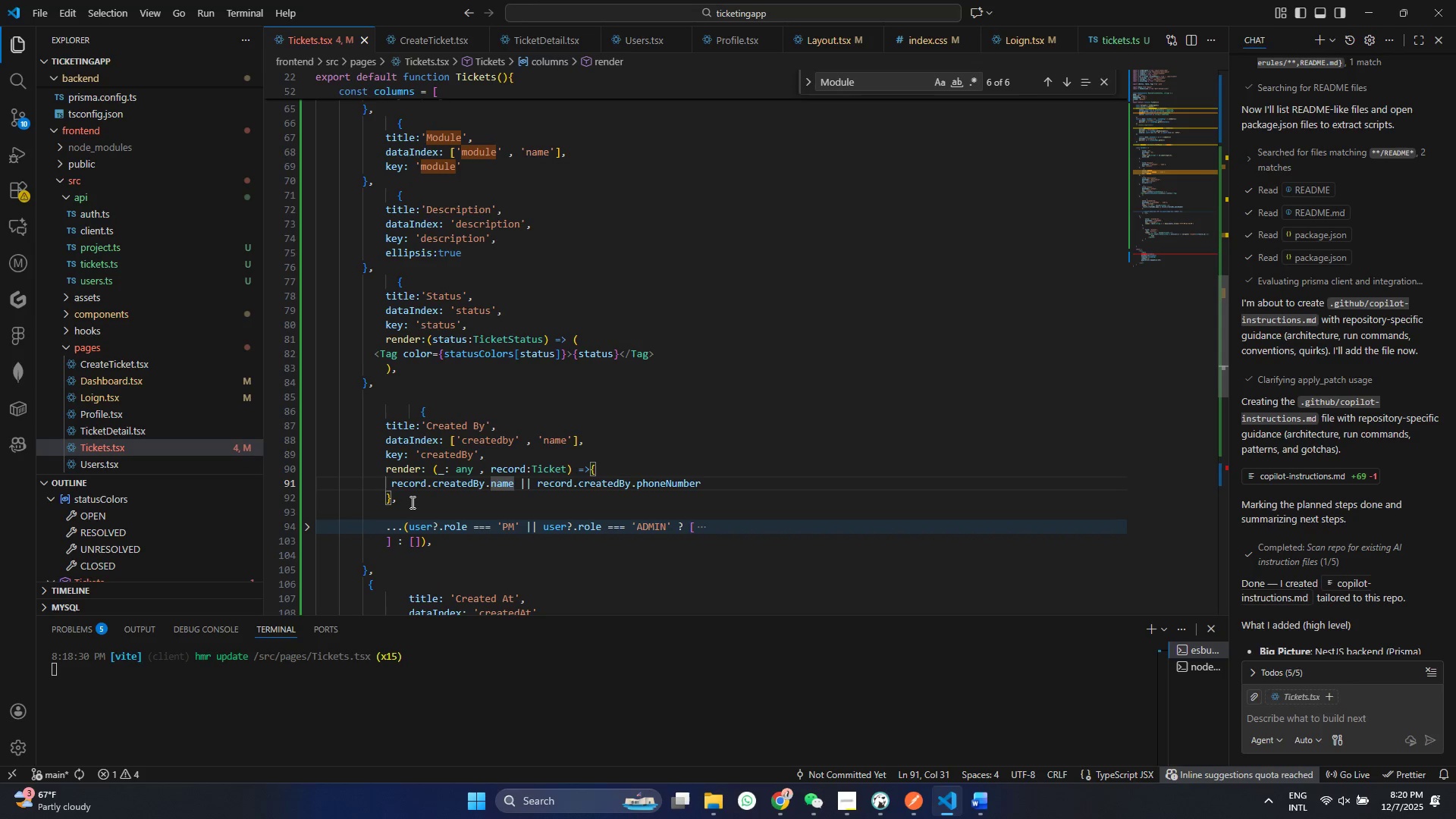 
left_click([509, 441])
 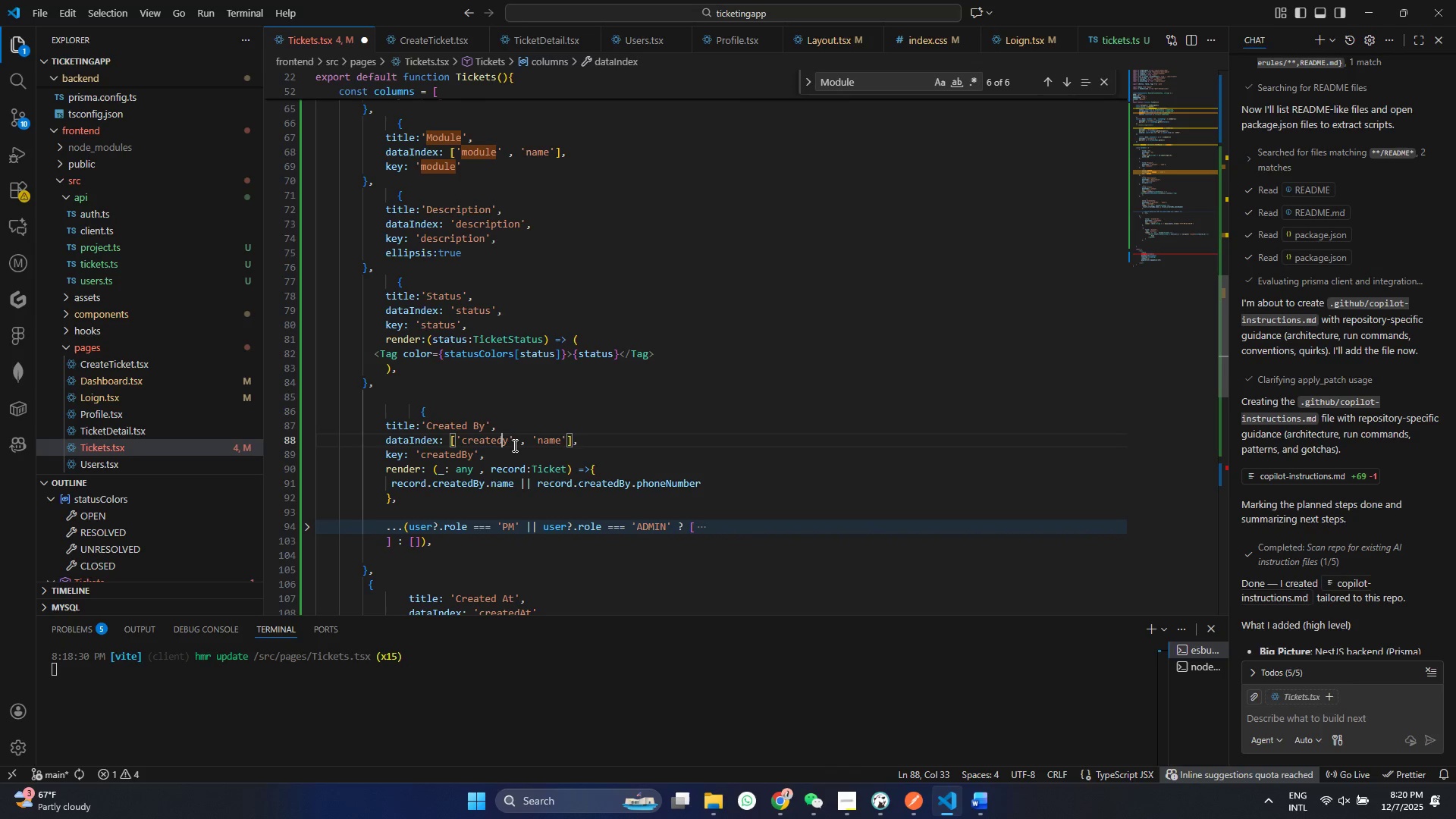 
key(Backspace)
 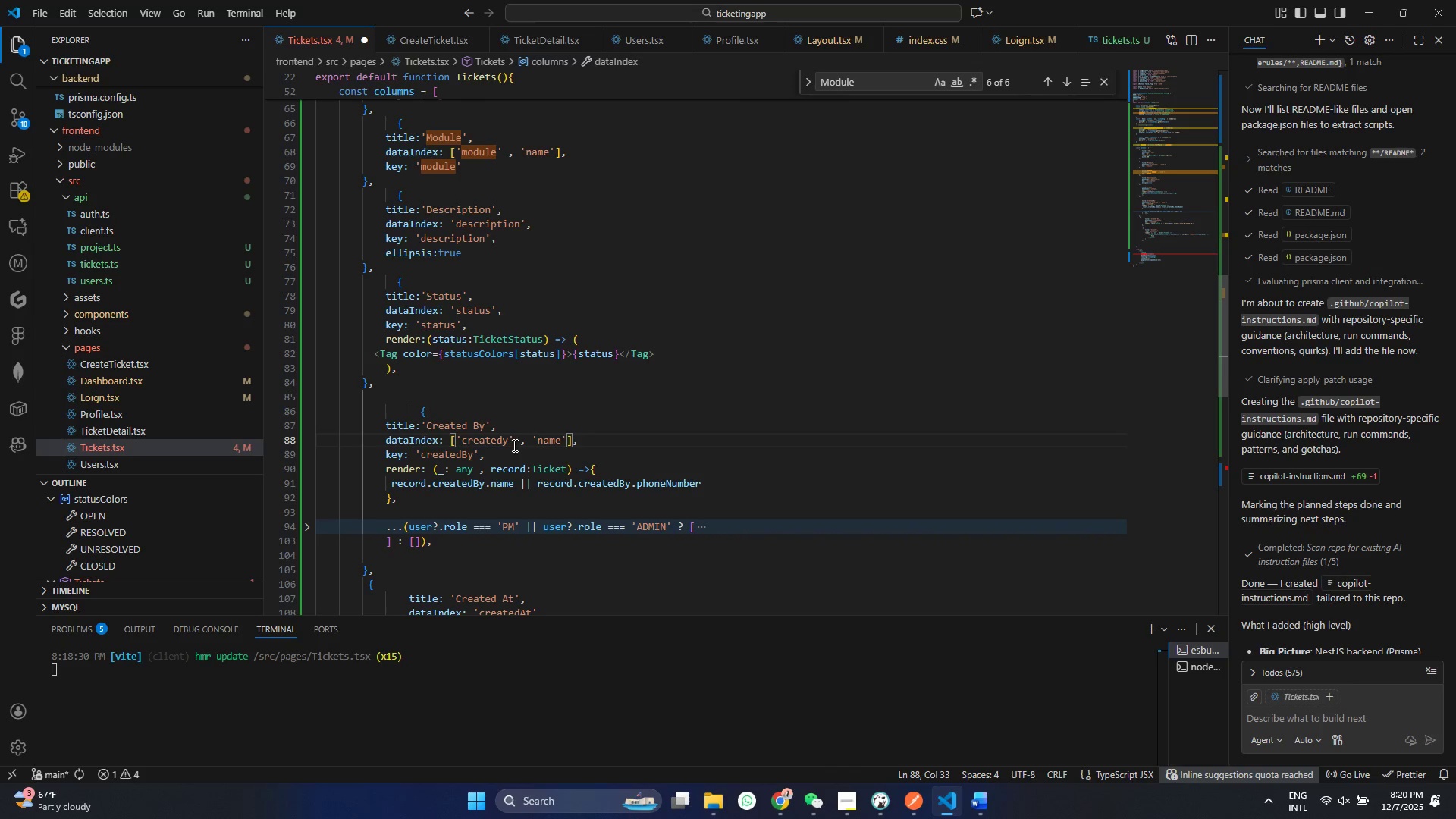 
key(Shift+B)
 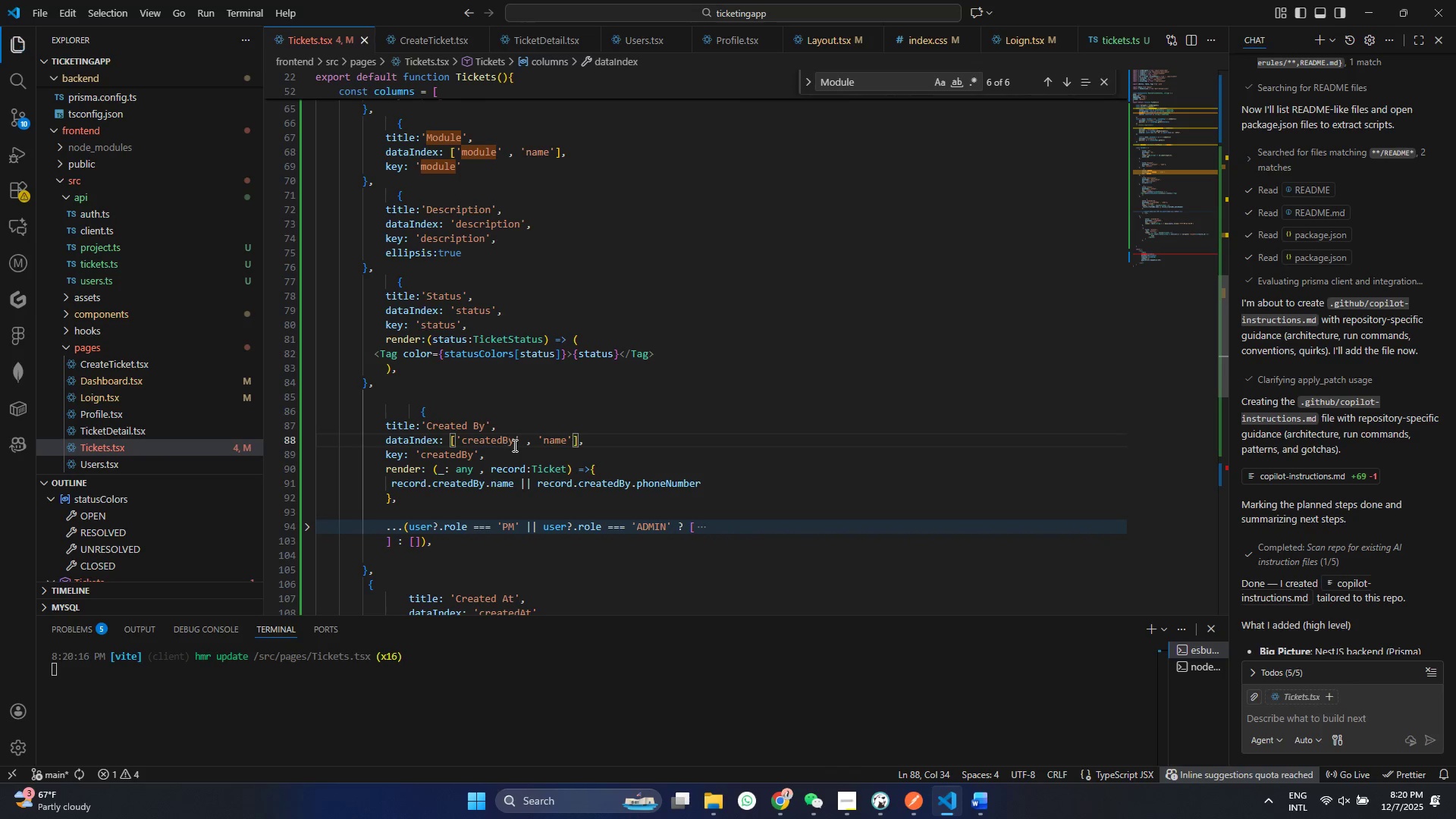 
key(Control+Shift+ControlLeft)
 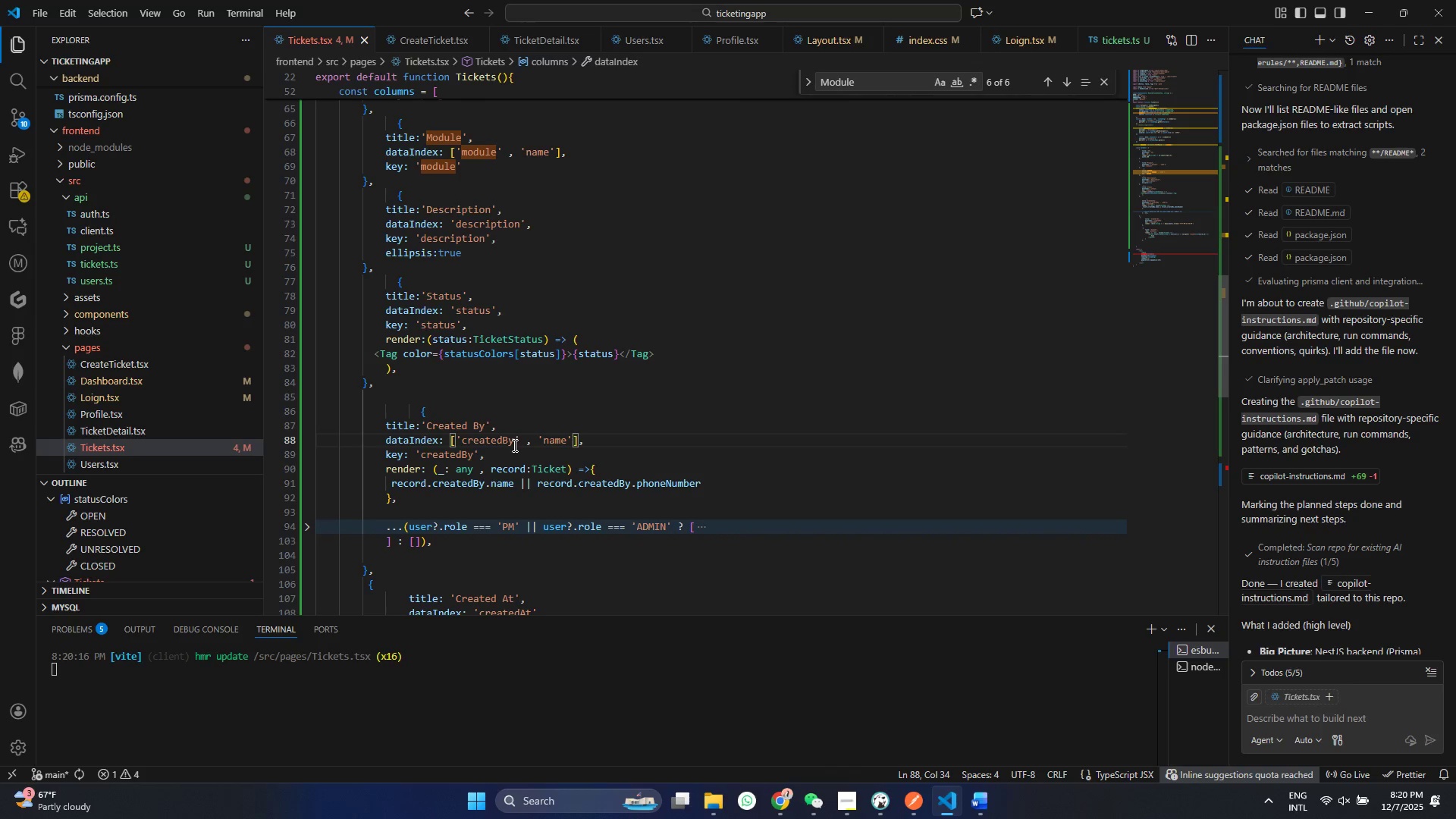 
key(Control+S)
 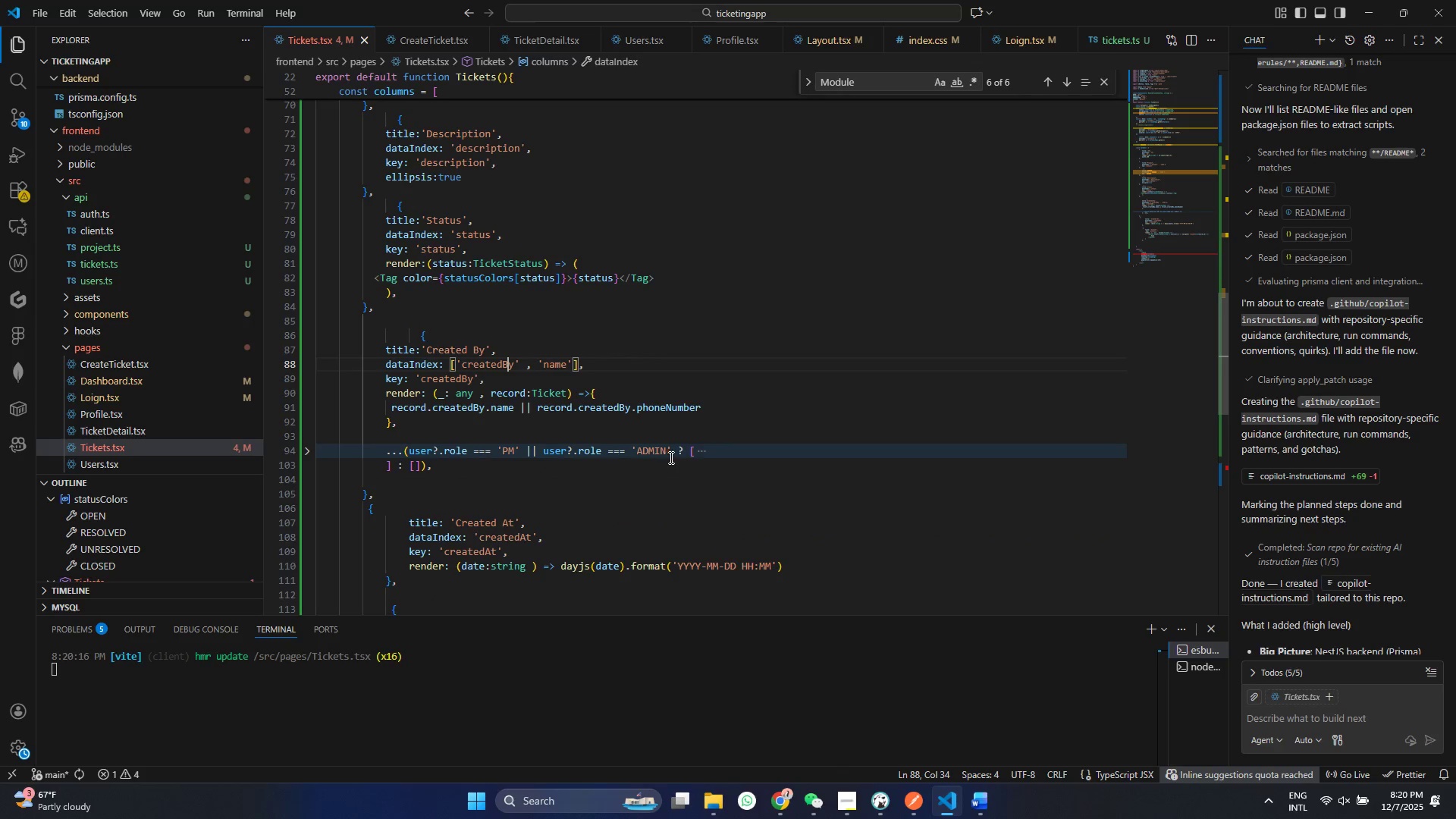 
scroll: coordinate [670, 457], scroll_direction: down, amount: 2.0
 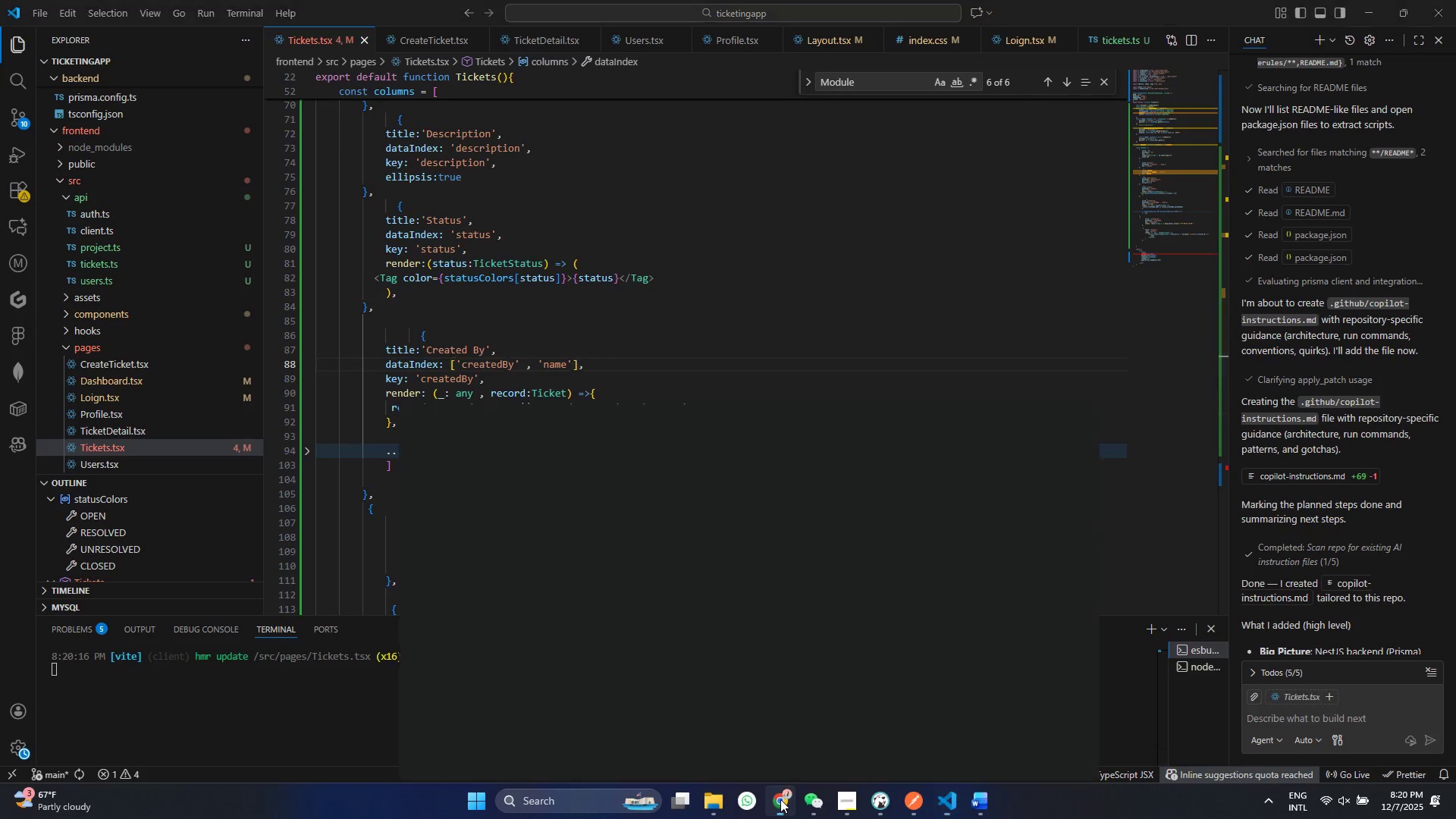 
left_click([780, 799])
 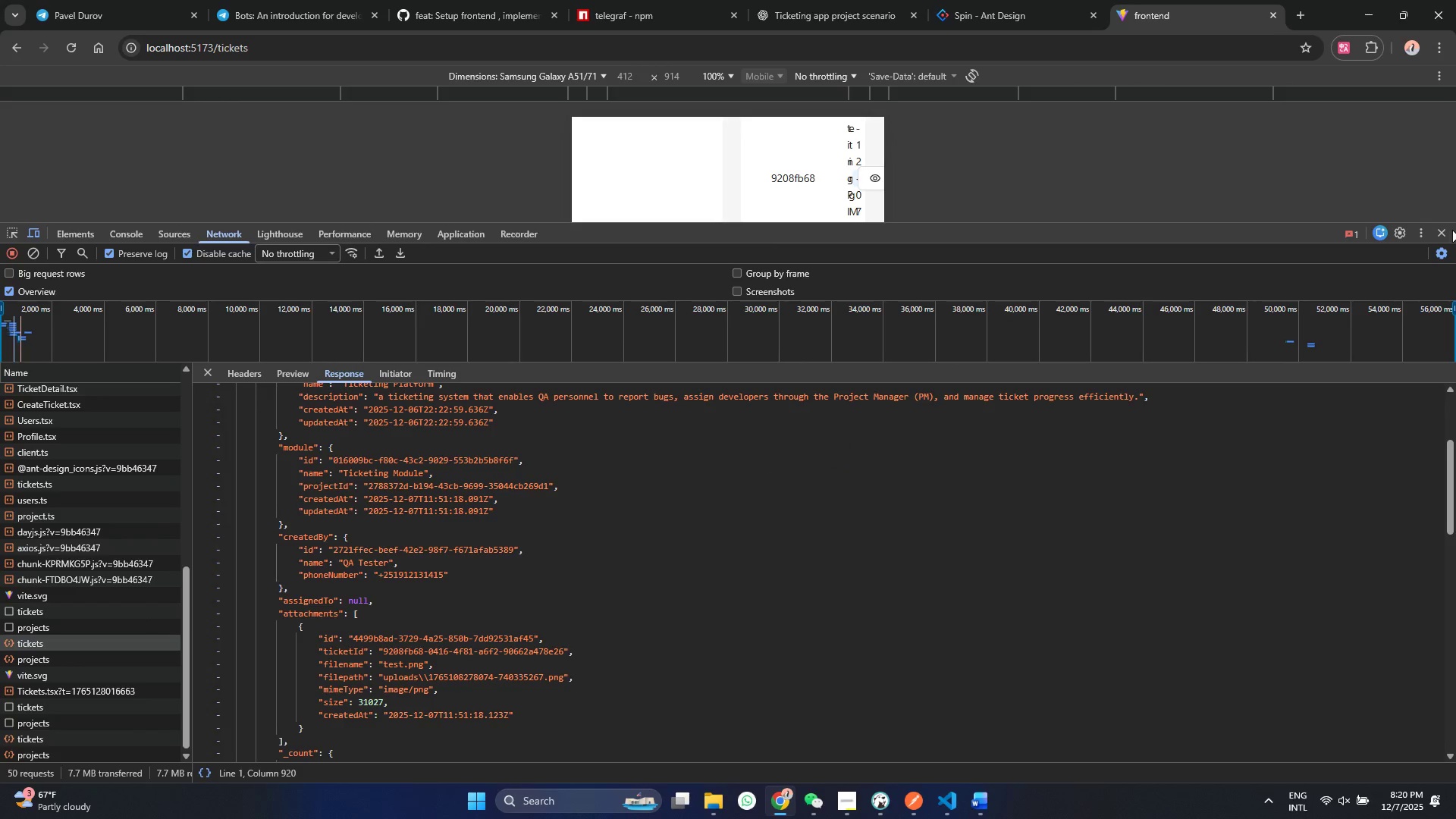 
double_click([1450, 231])
 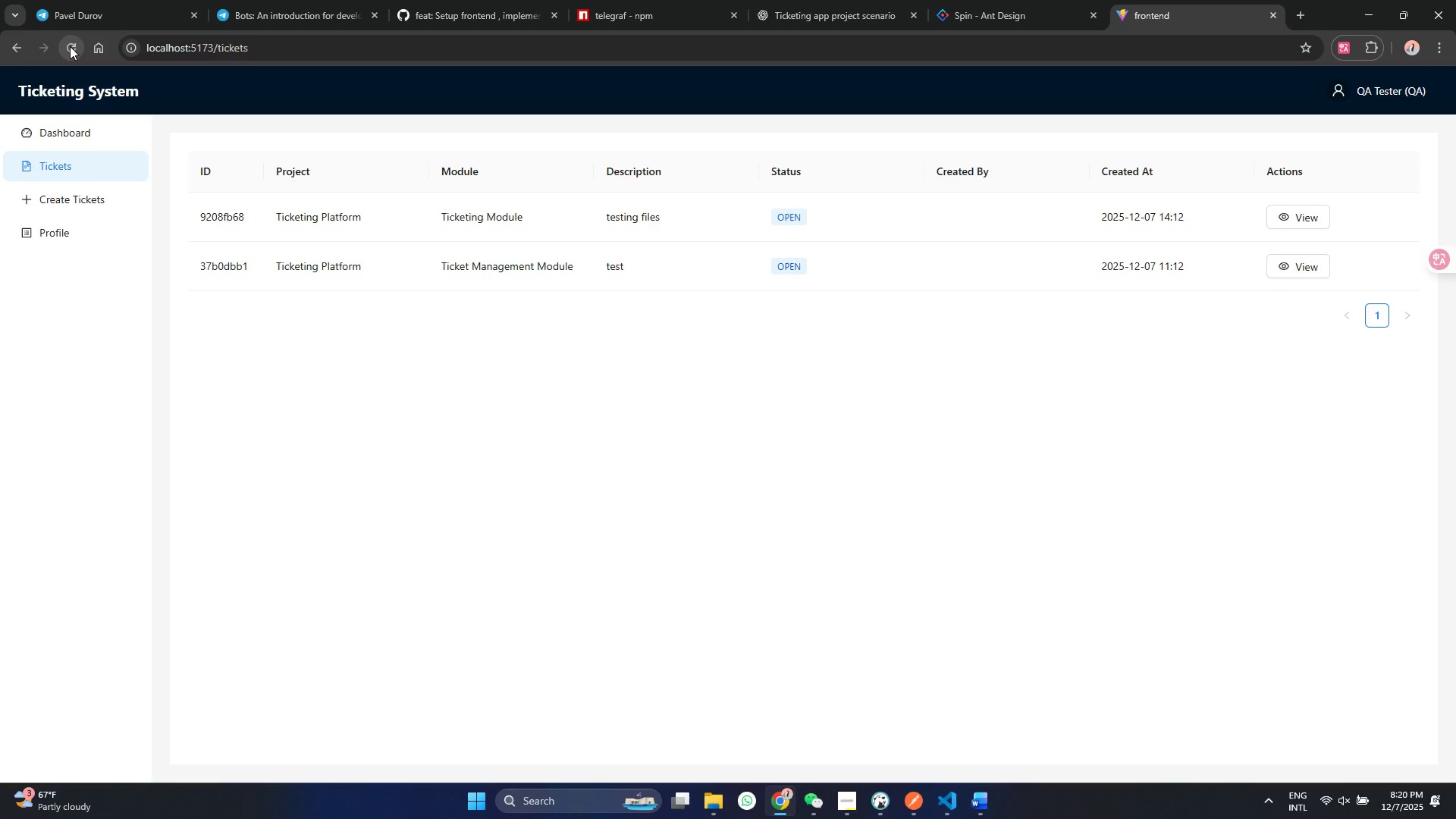 
left_click([71, 46])
 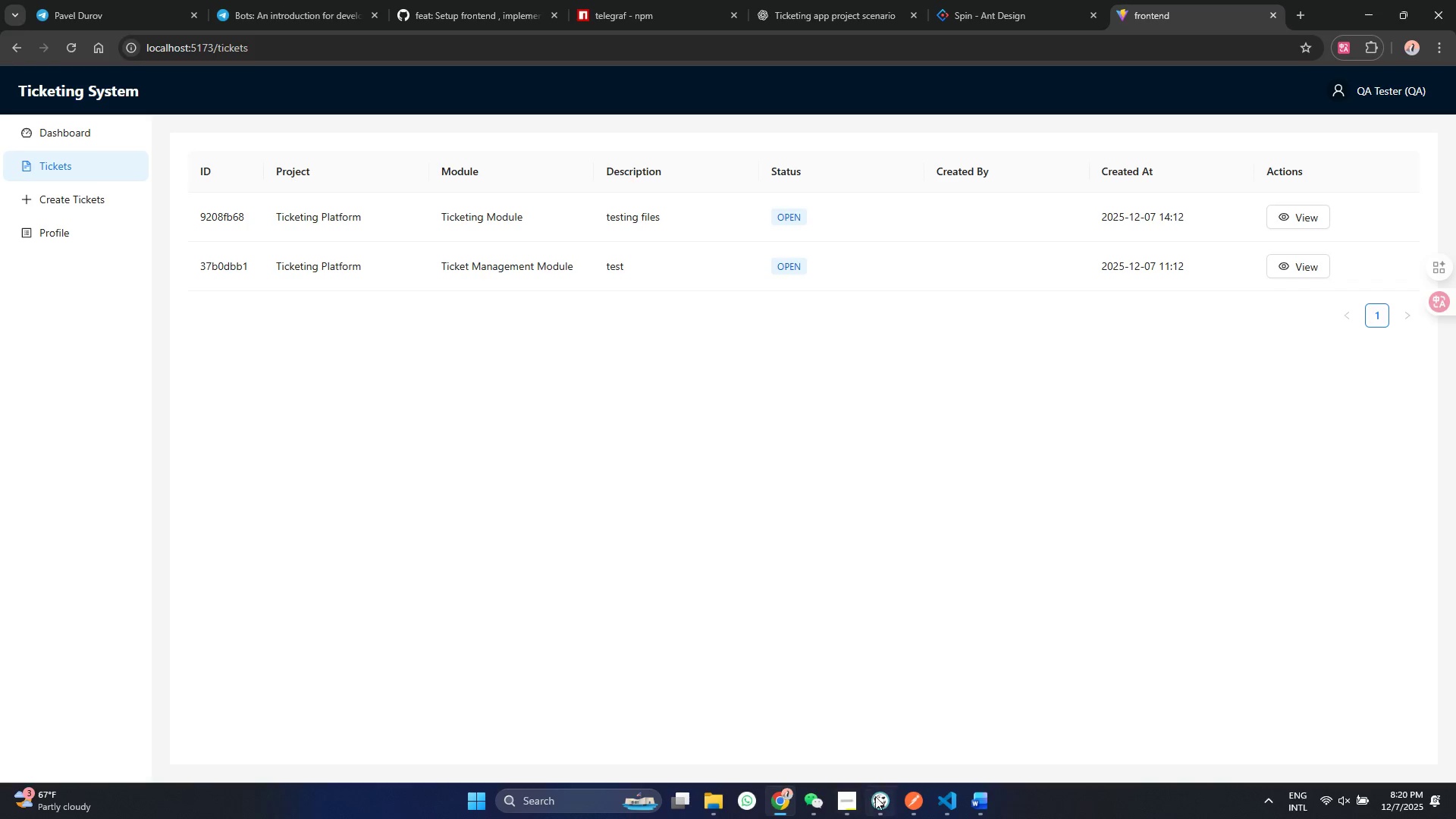 
left_click([944, 809])
 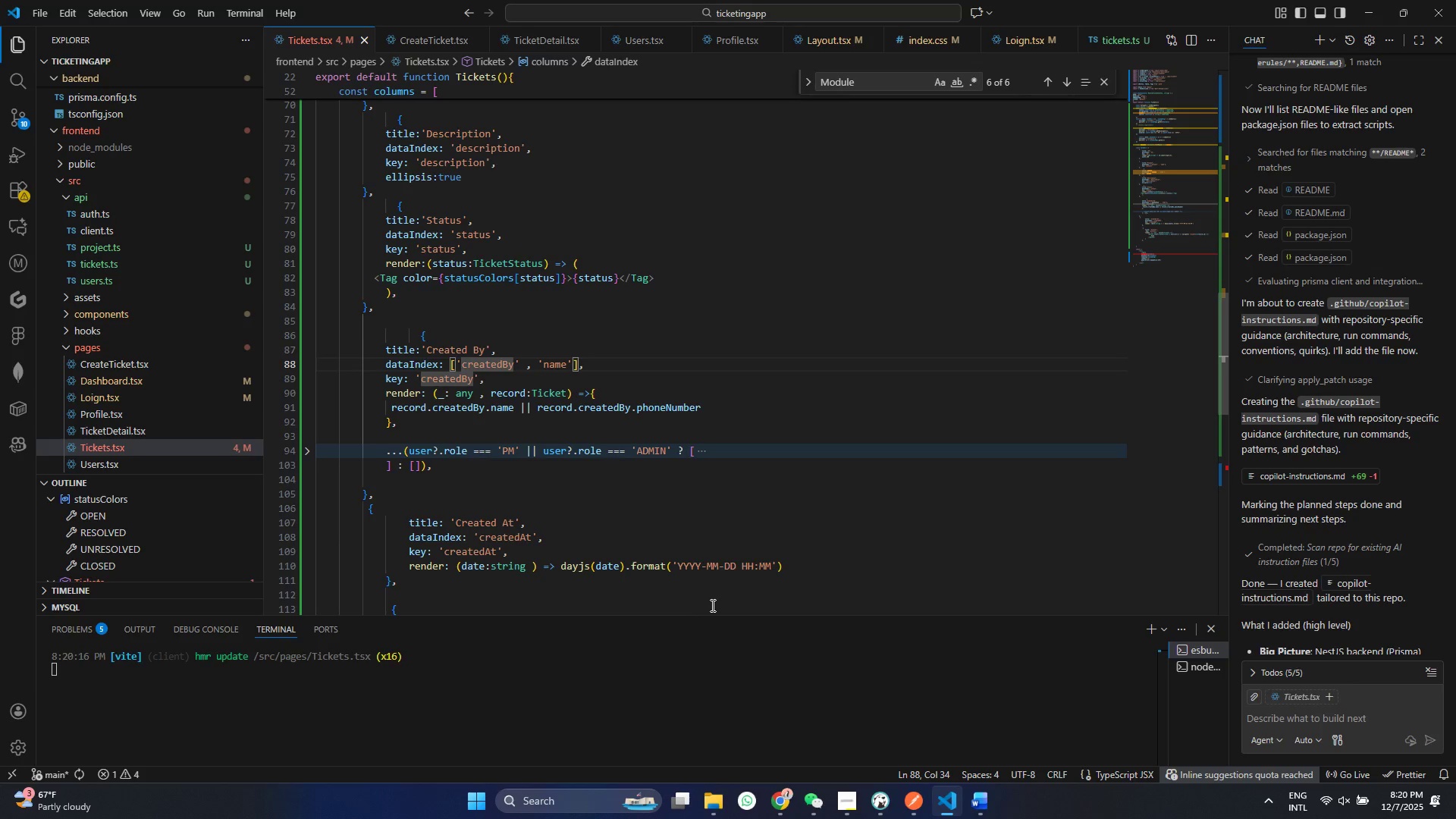 
key(Control+S)
 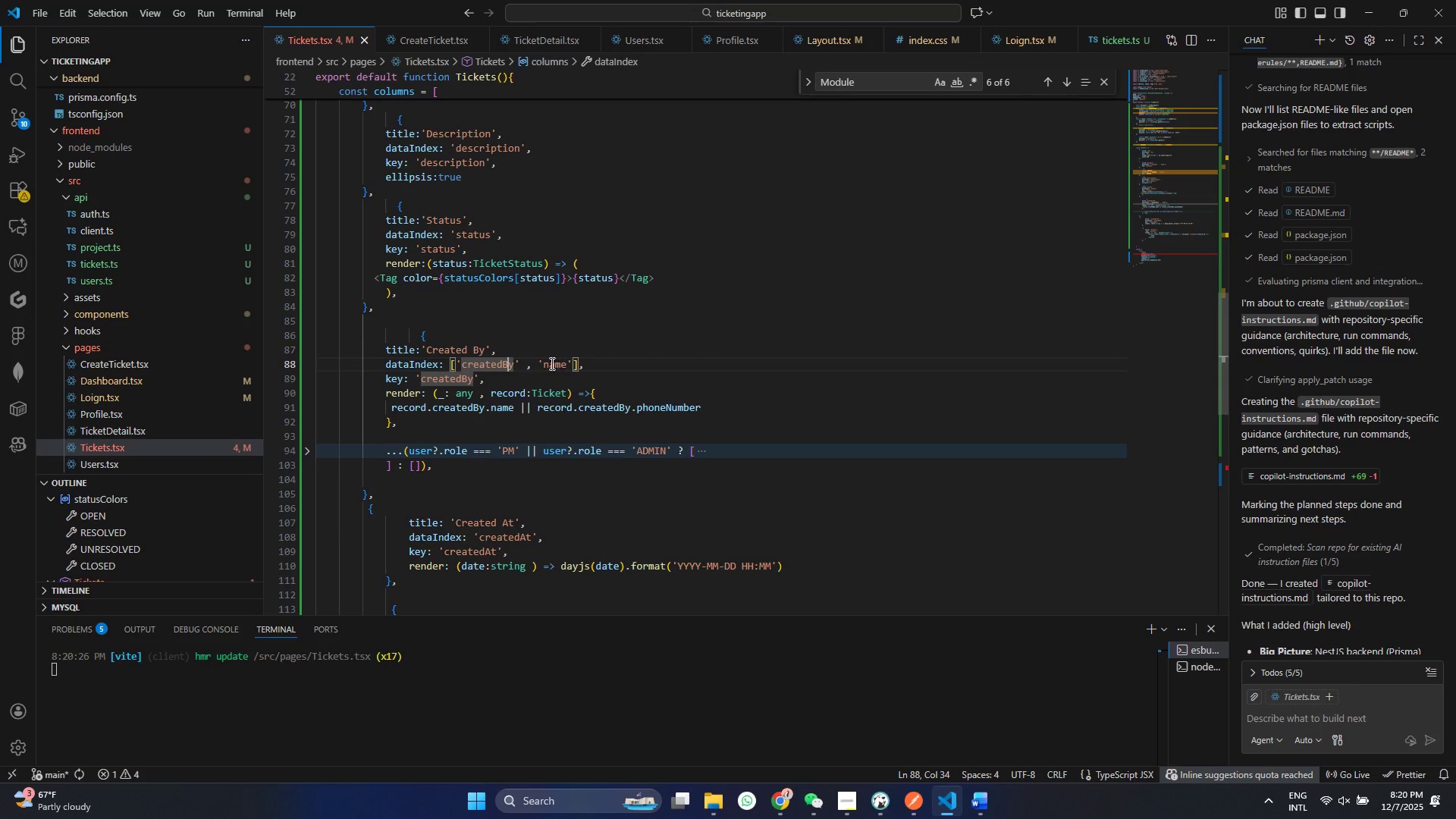 
wait(7.38)
 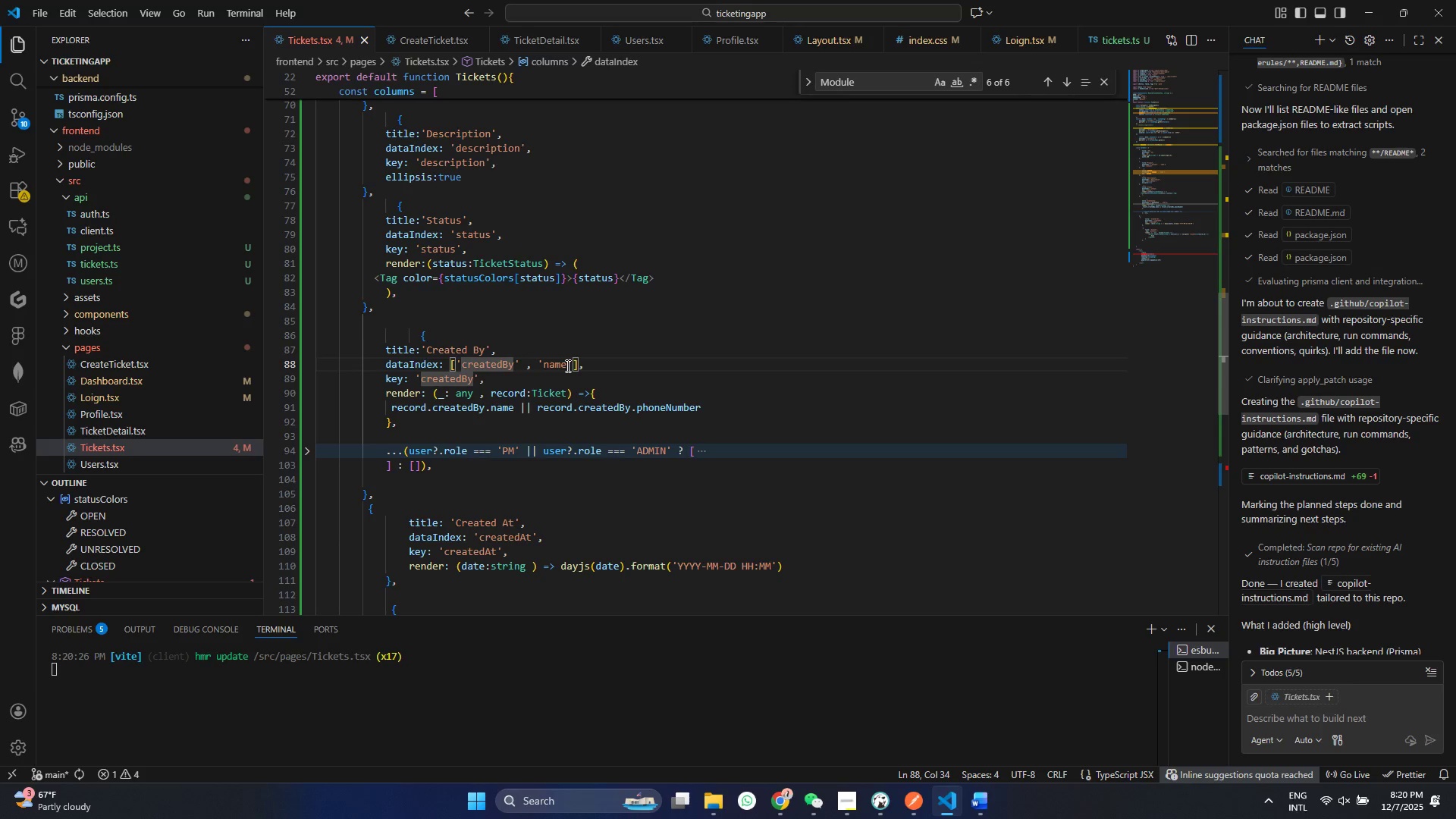 
left_click([474, 525])
 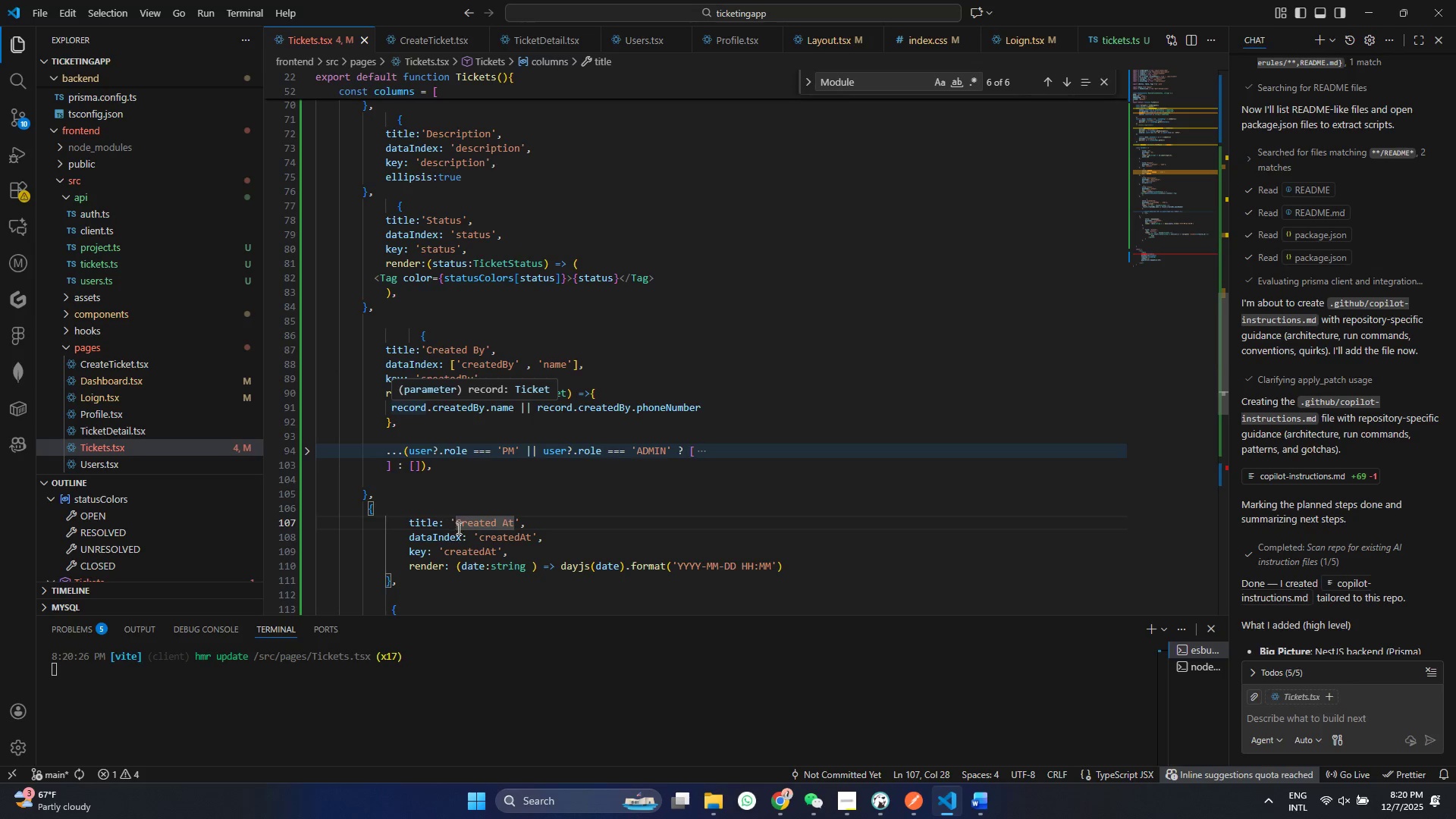 
left_click([460, 525])
 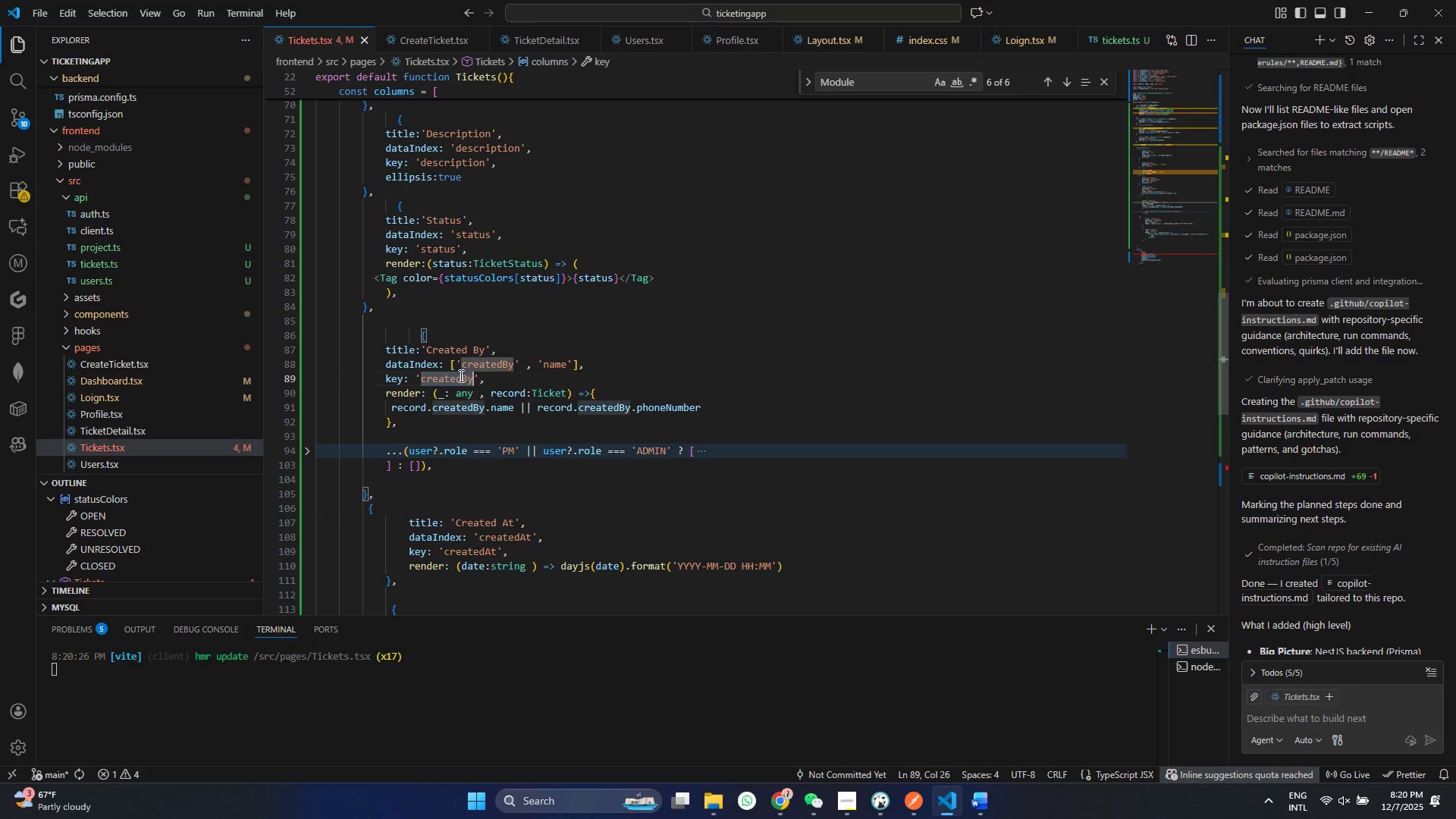 
double_click([460, 375])
 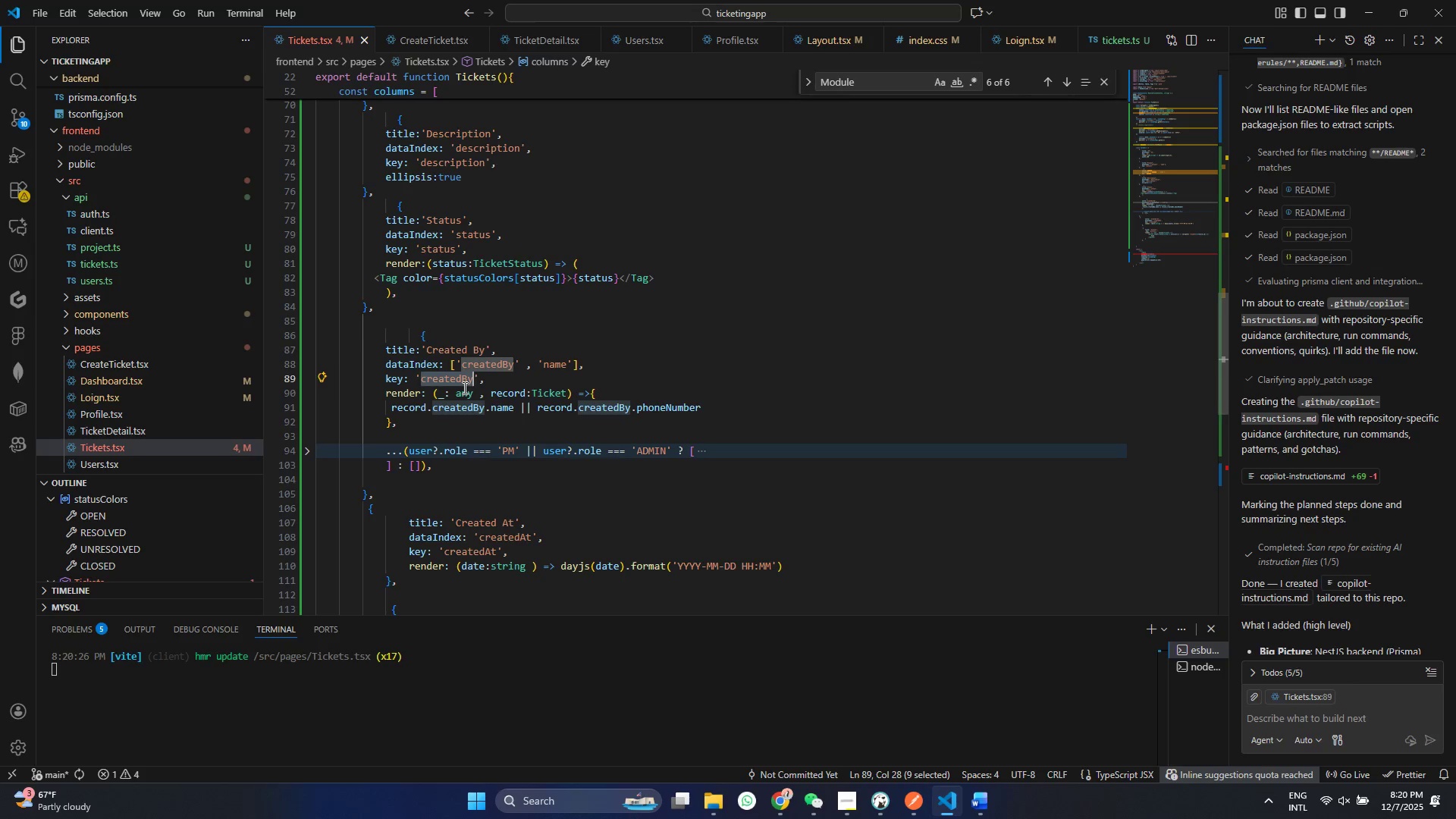 
key(Control+S)
 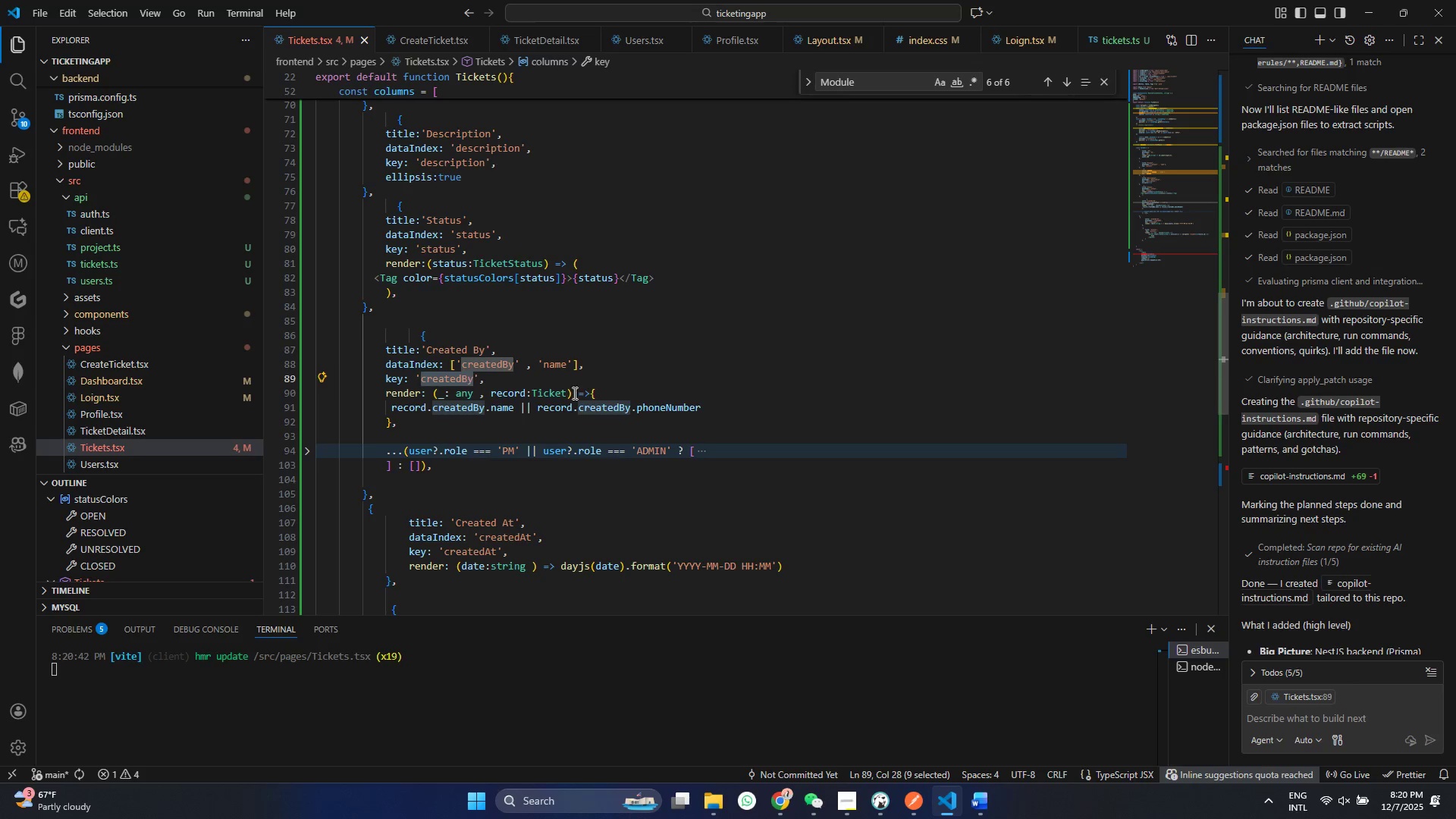 
key(Control+S)
 